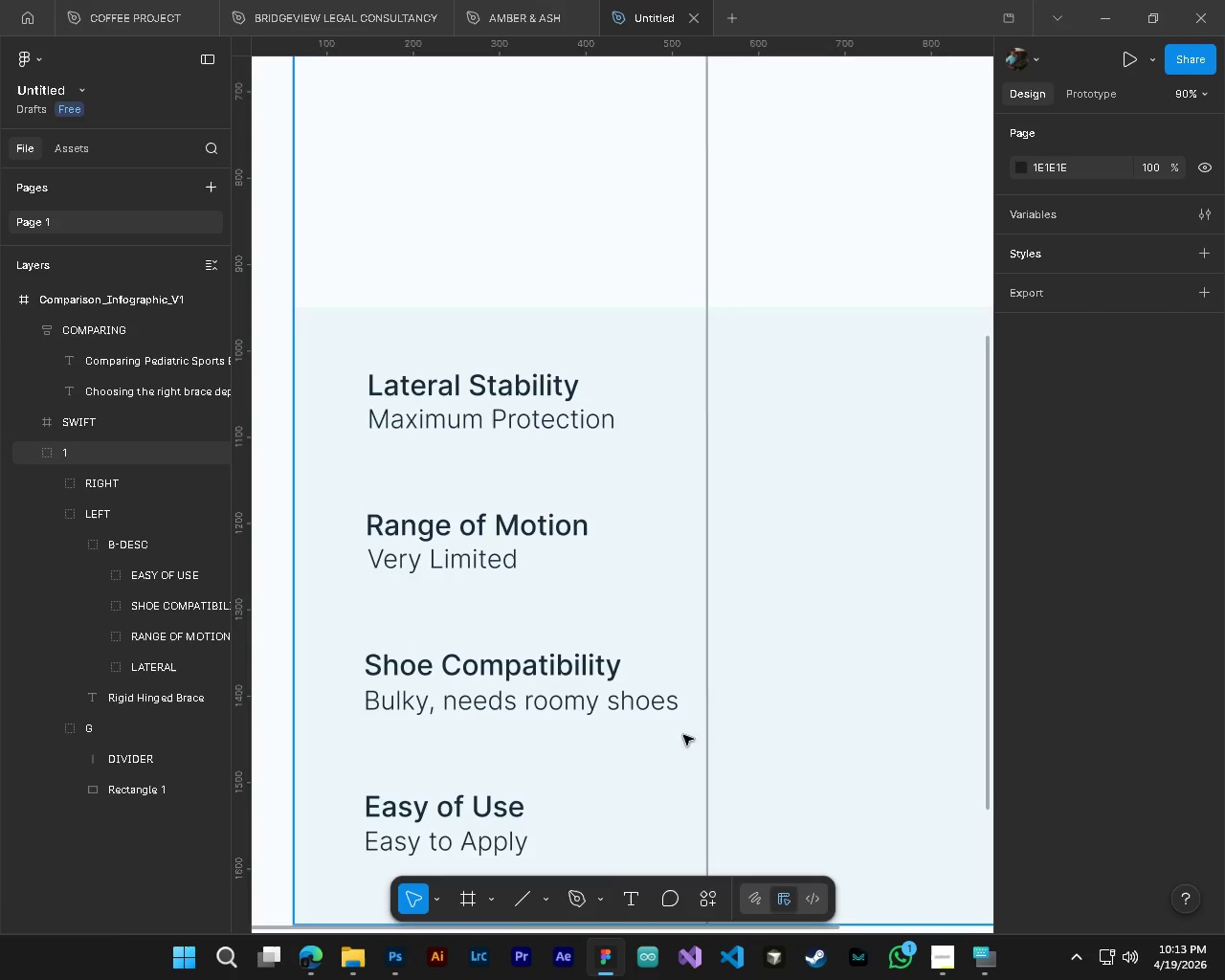 
key(Control+ControlLeft)
 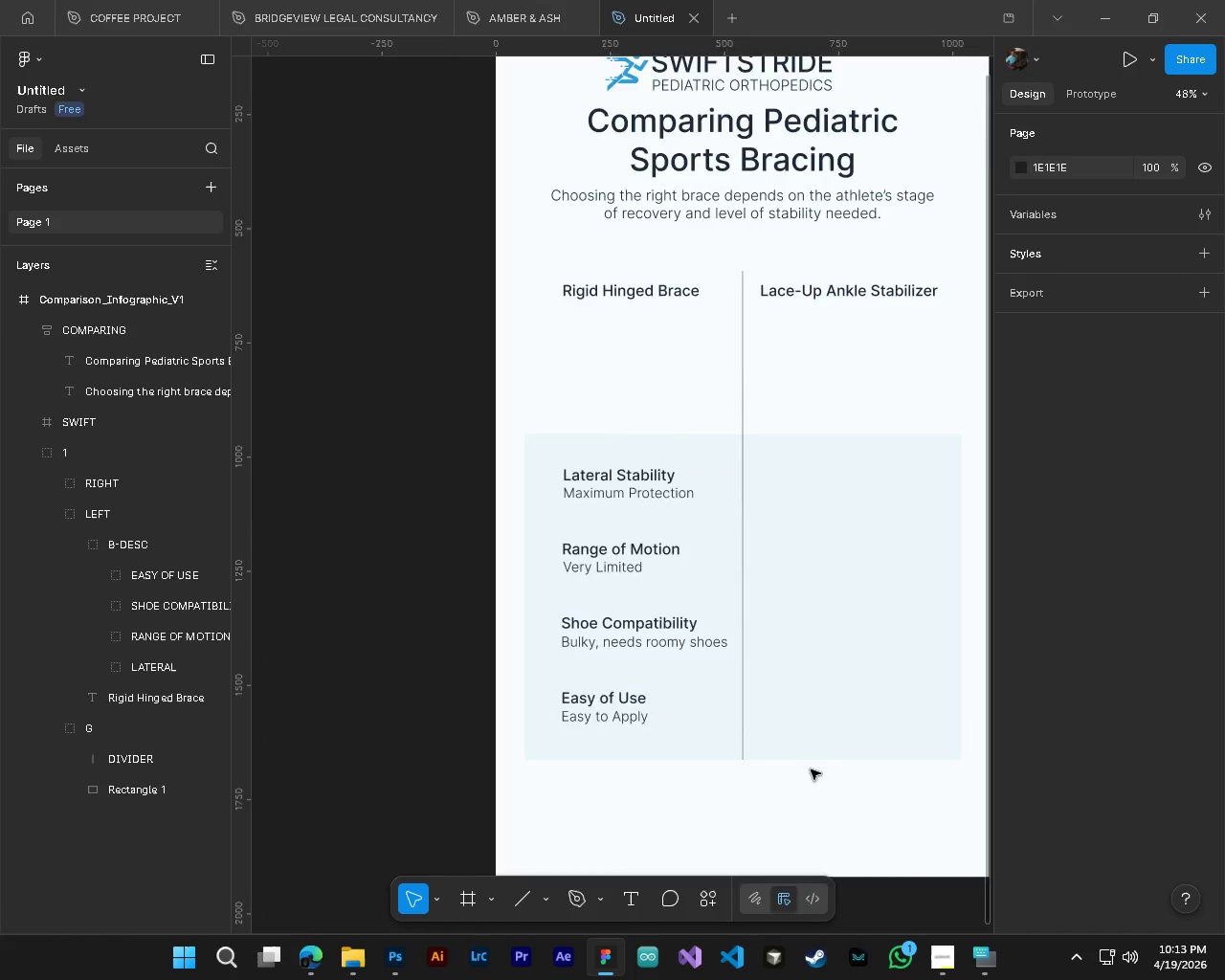 
key(Alt+Control+AltLeft)
 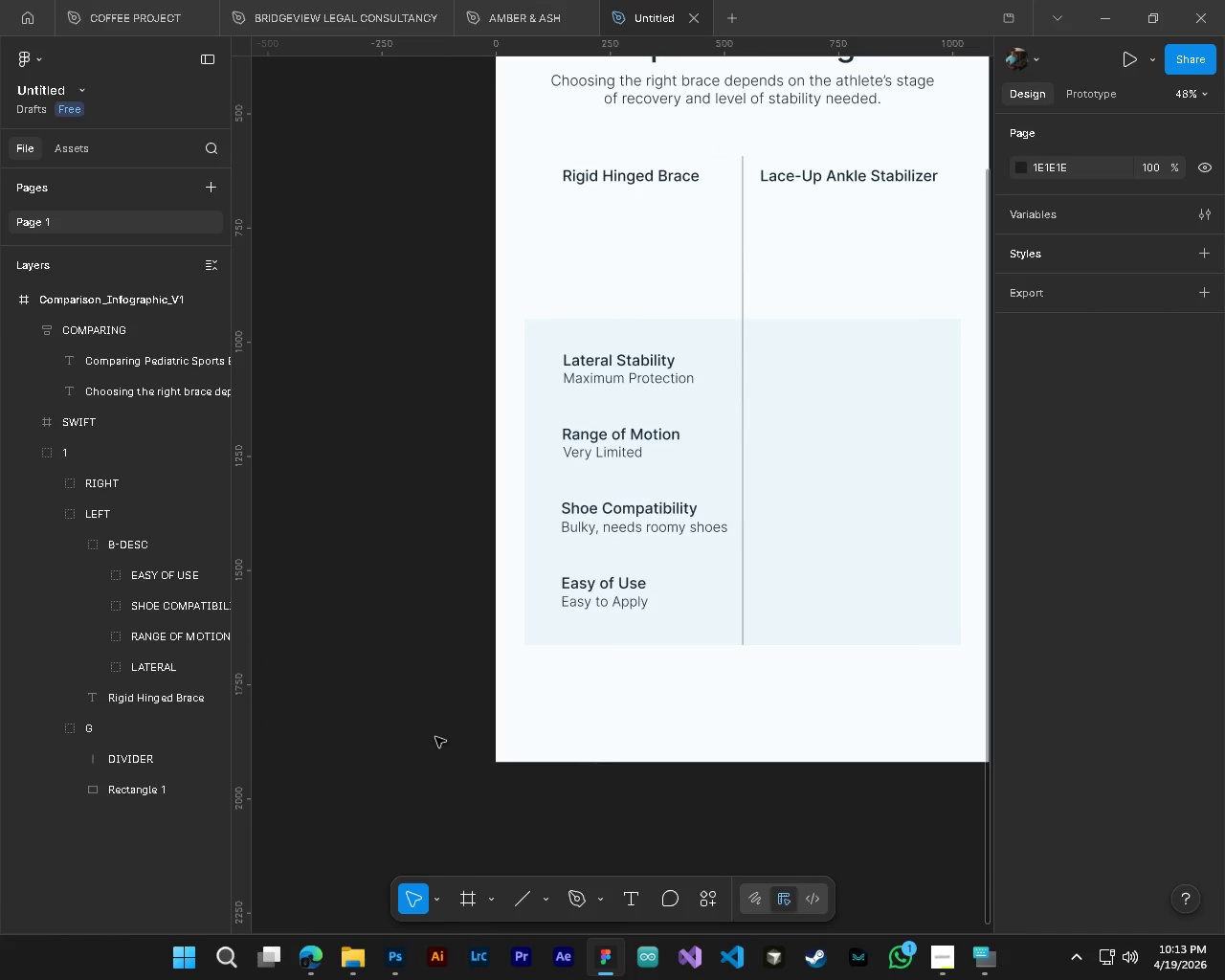 
left_click([434, 737])
 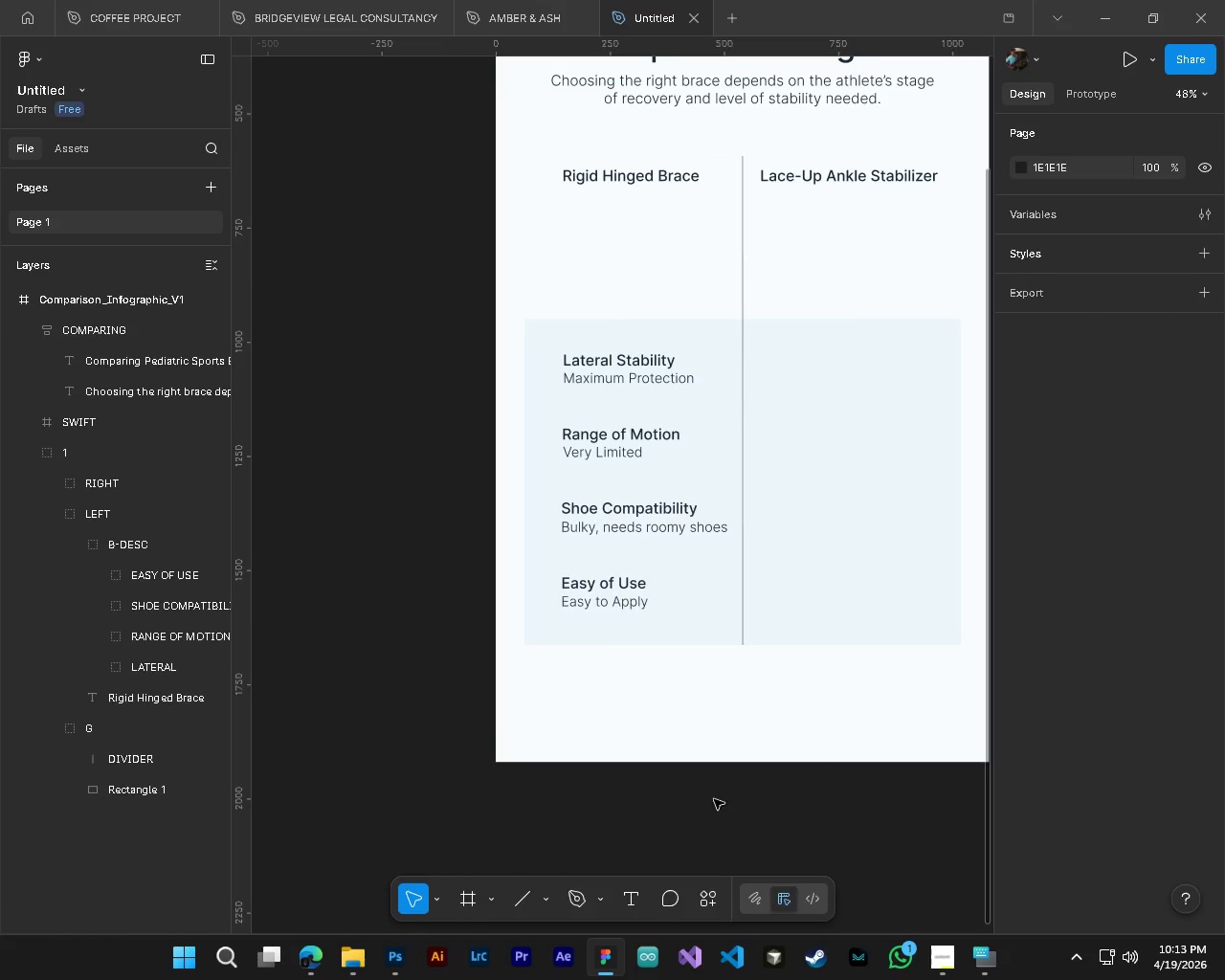 
scroll: coordinate [811, 769], scroll_direction: down, amount: 7.0
 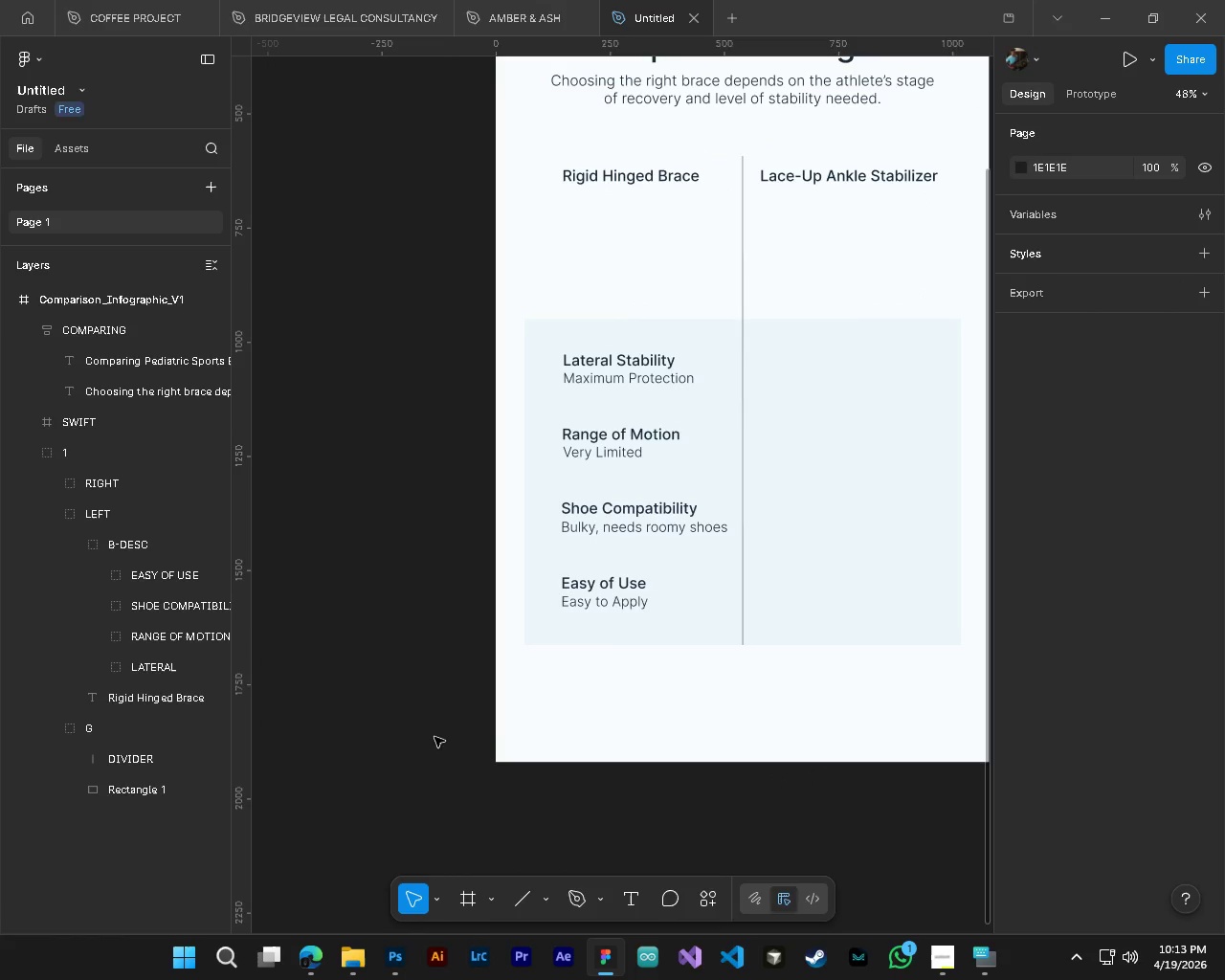 
key(CapsLock)
 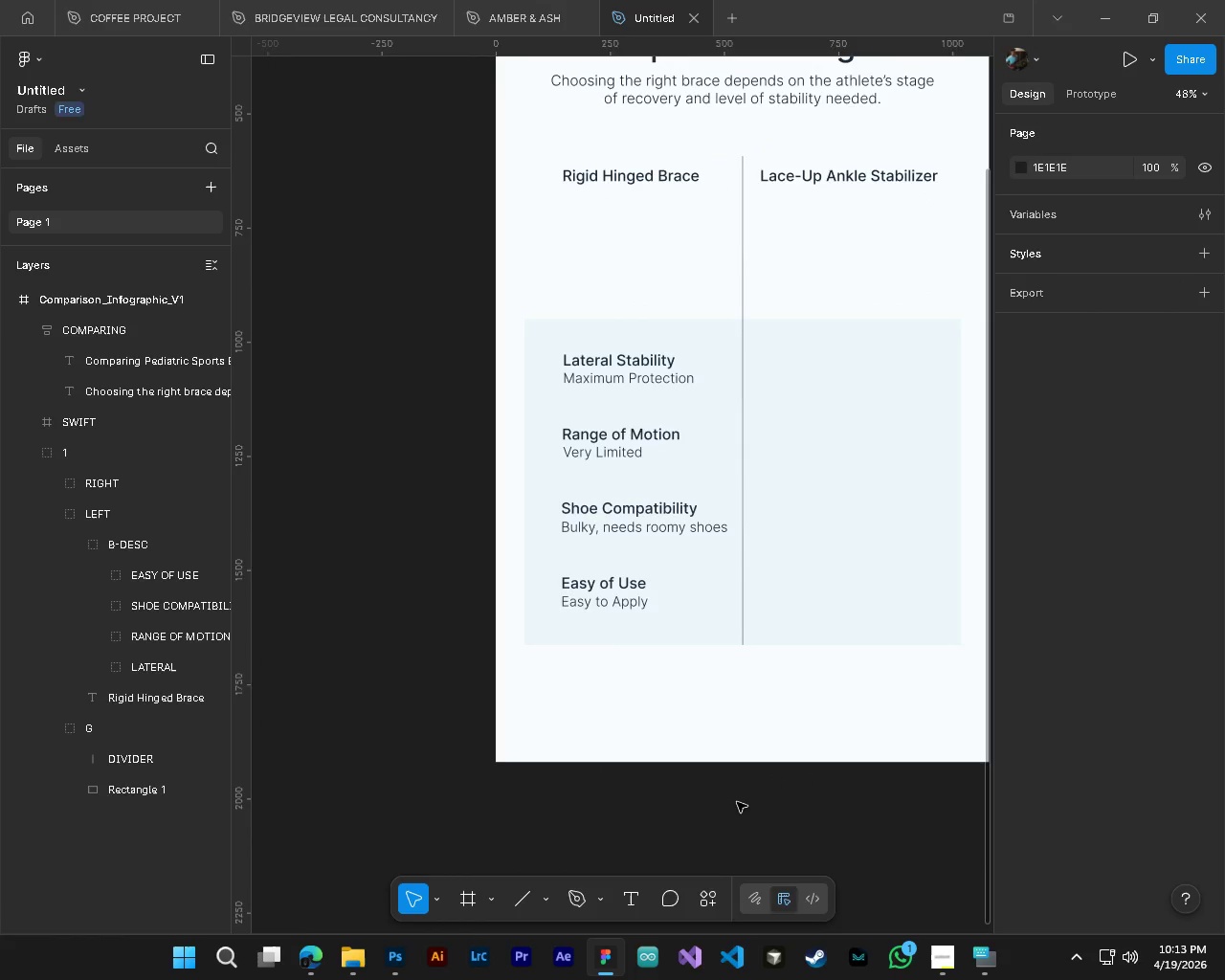 
key(Alt+AltLeft)
 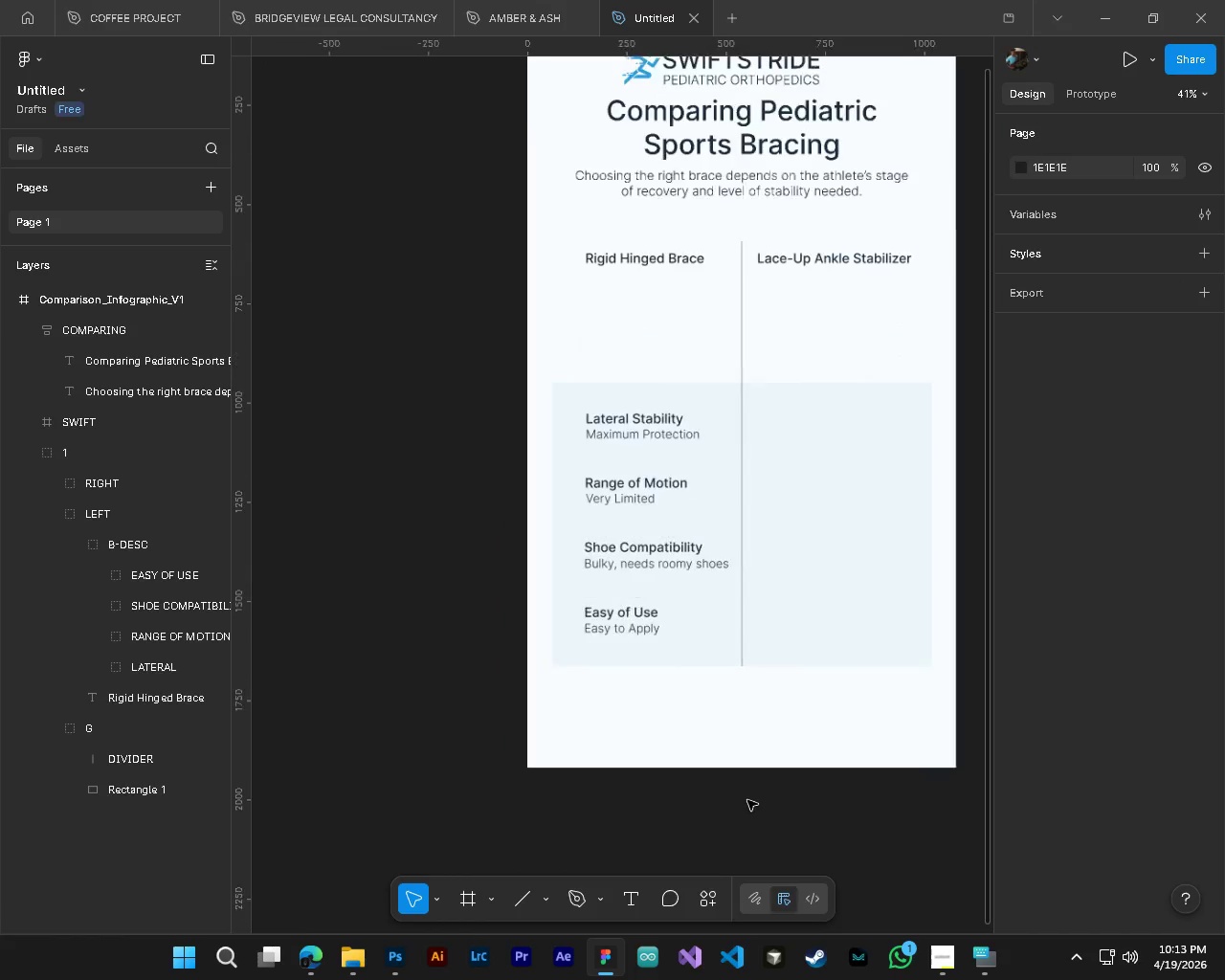 
key(Control+ControlLeft)
 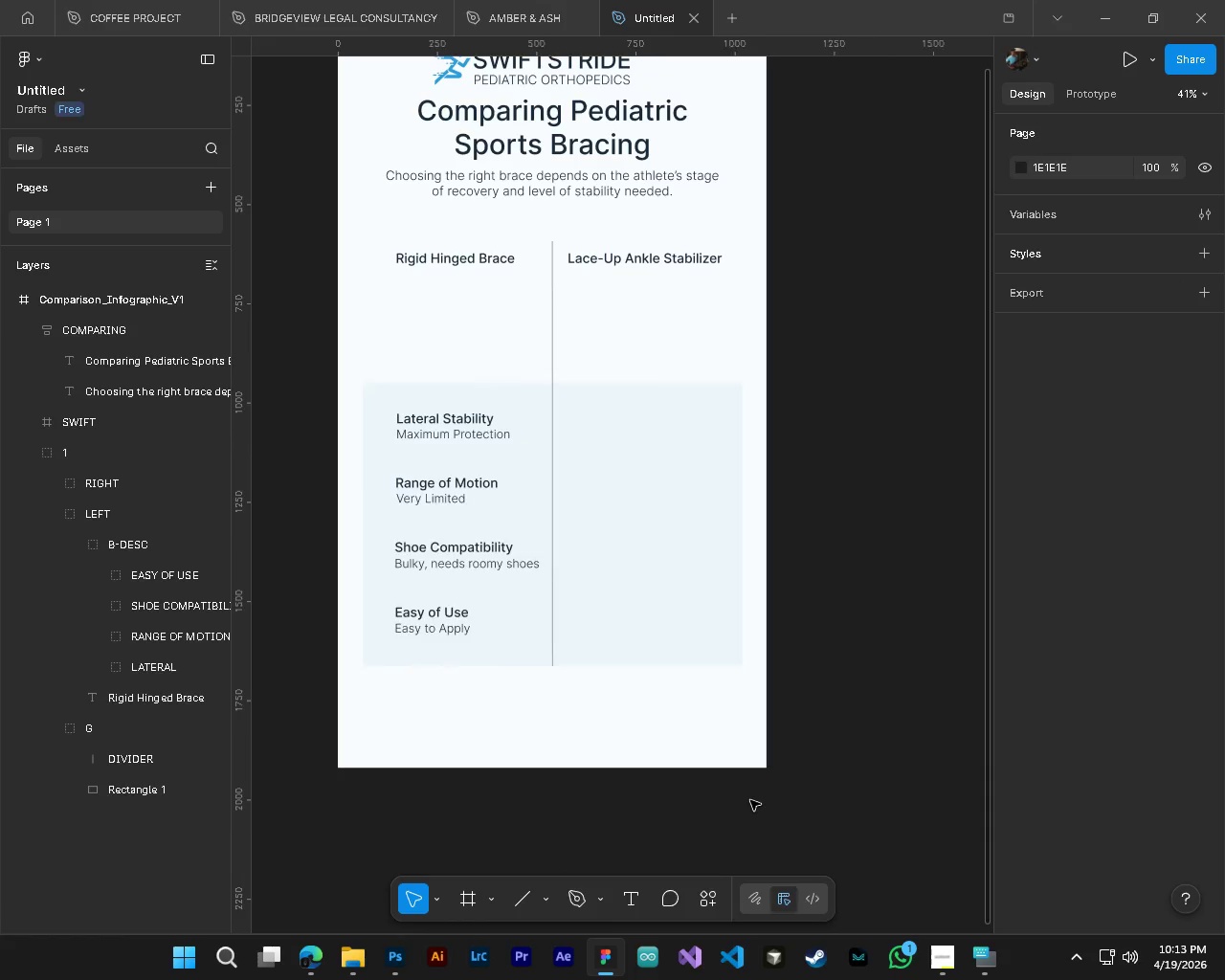 
key(Shift+ShiftLeft)
 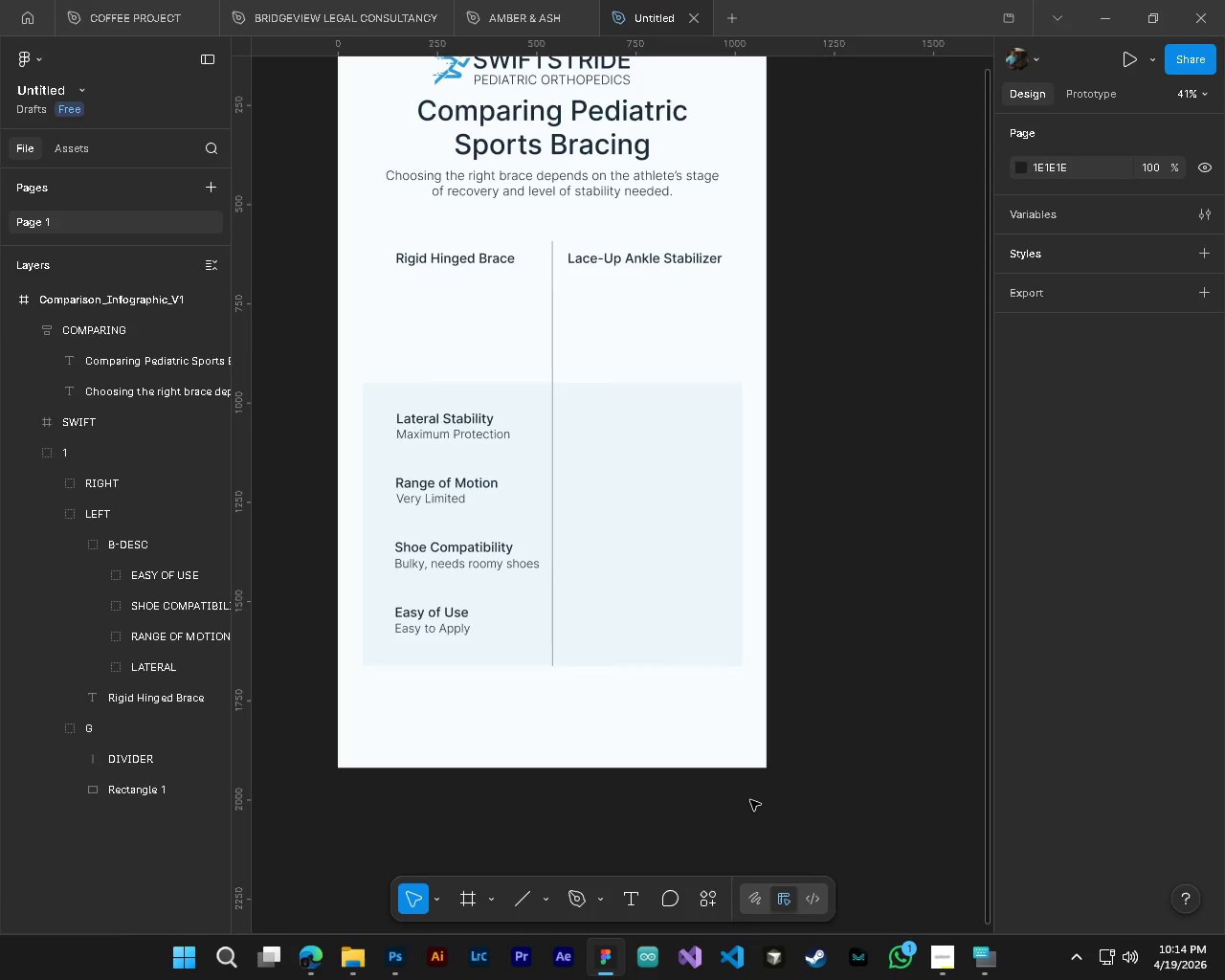 
scroll: coordinate [750, 800], scroll_direction: down, amount: 6.0
 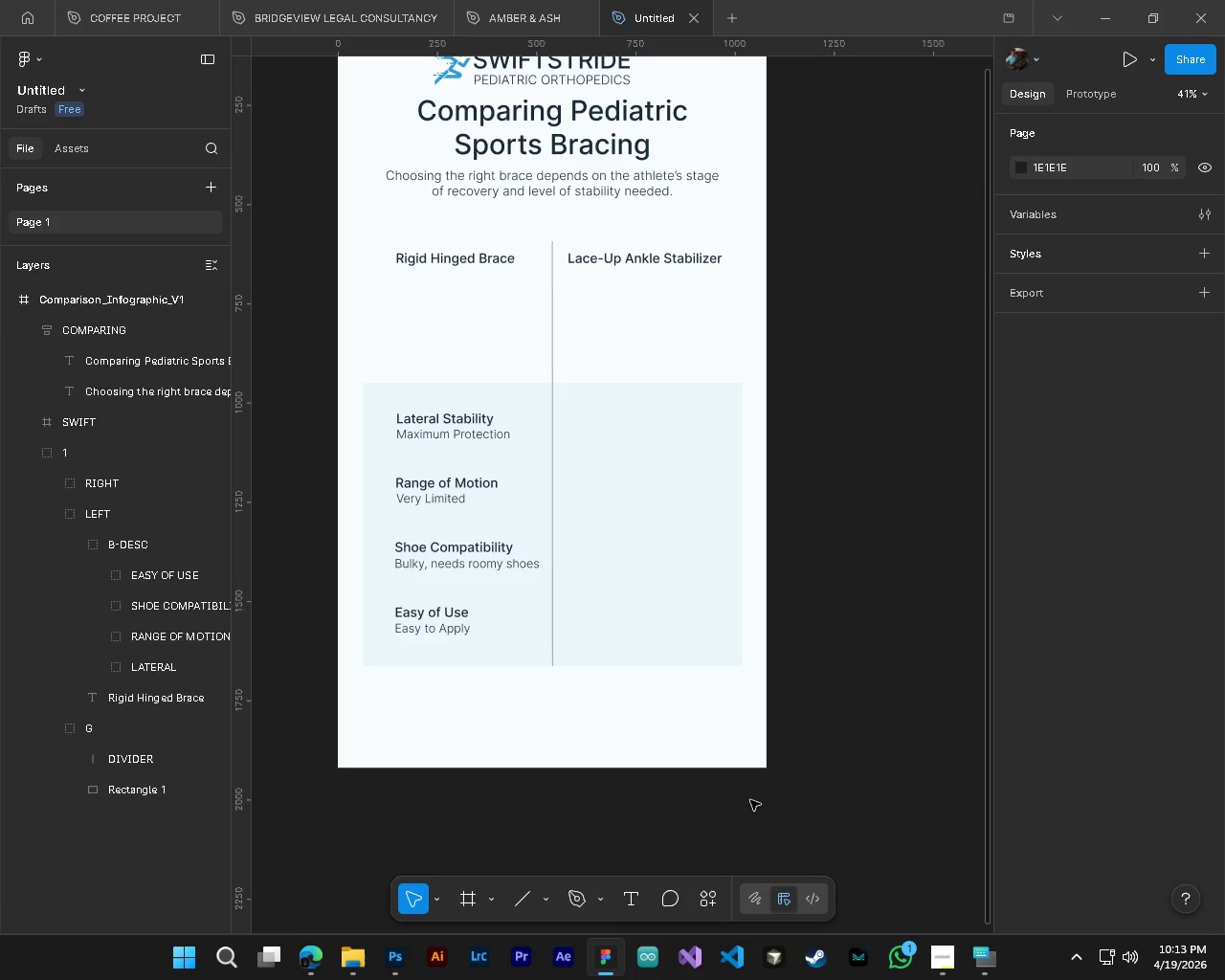 
hold_key(key=ControlLeft, duration=0.38)
 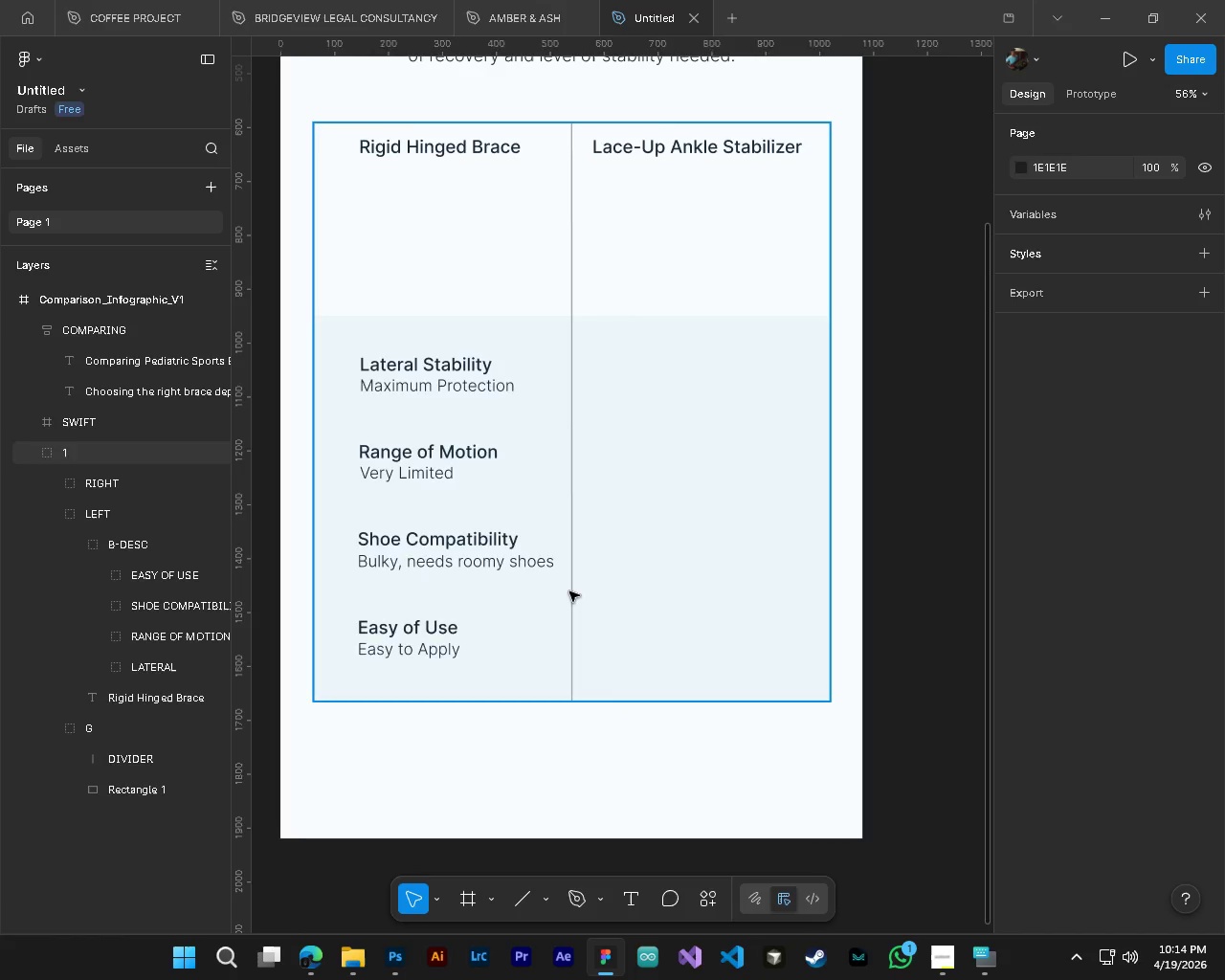 
hold_key(key=ShiftLeft, duration=0.66)
 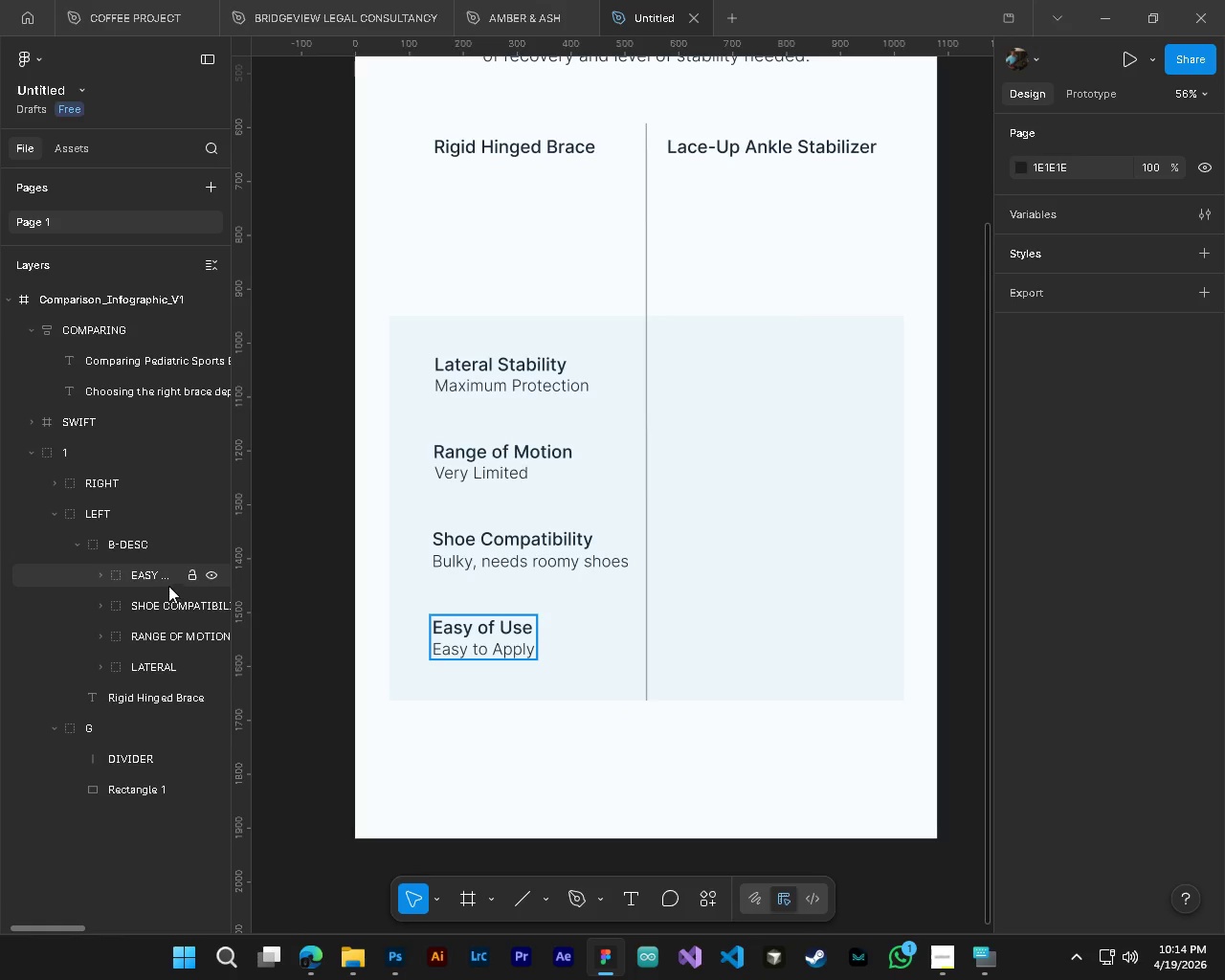 
scroll: coordinate [569, 591], scroll_direction: up, amount: 6.0
 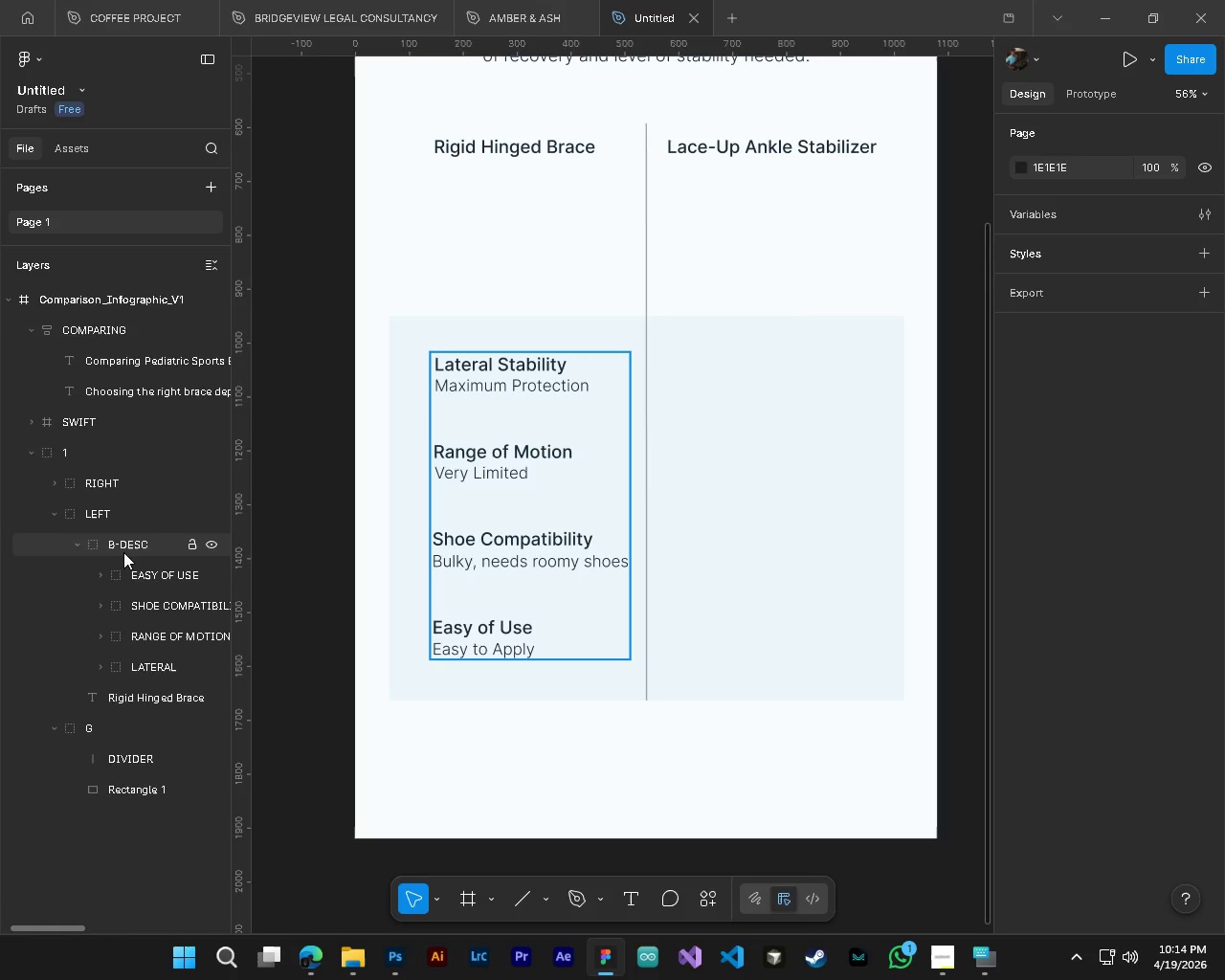 
left_click([122, 552])
 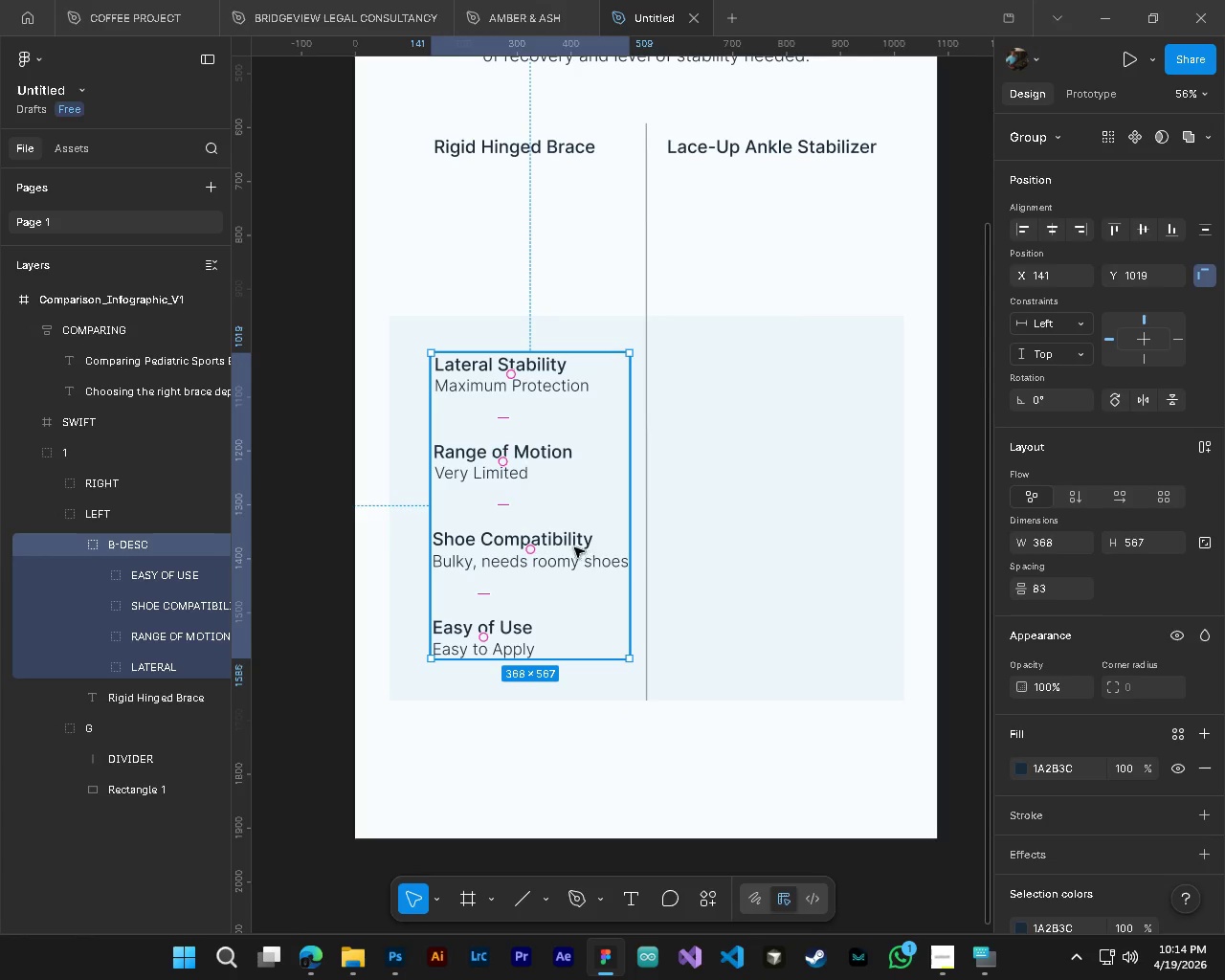 
hold_key(key=AltLeft, duration=5.22)
left_click_drag(start_coordinate=[559, 545], to_coordinate=[800, 548])
 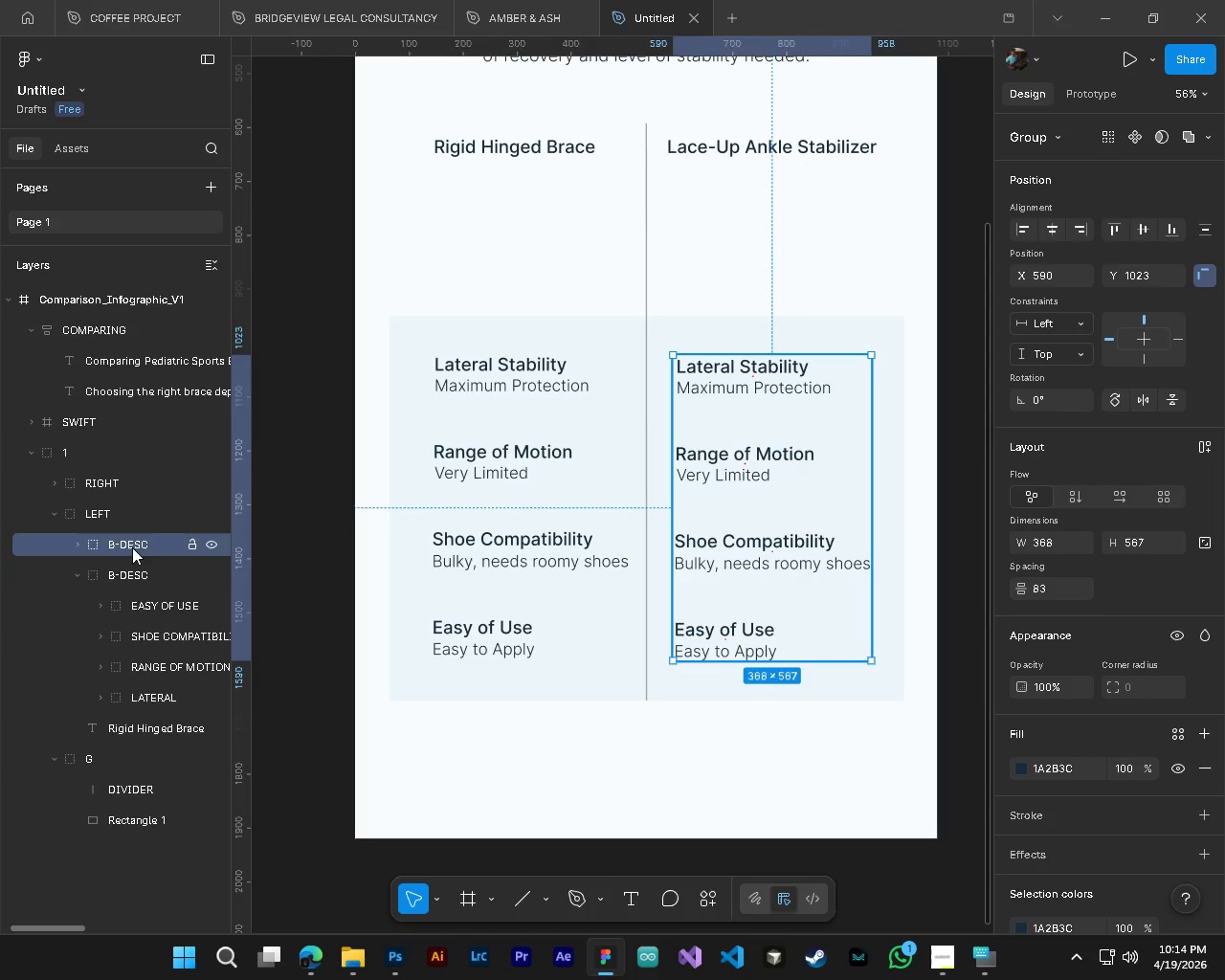 
double_click([140, 577])
 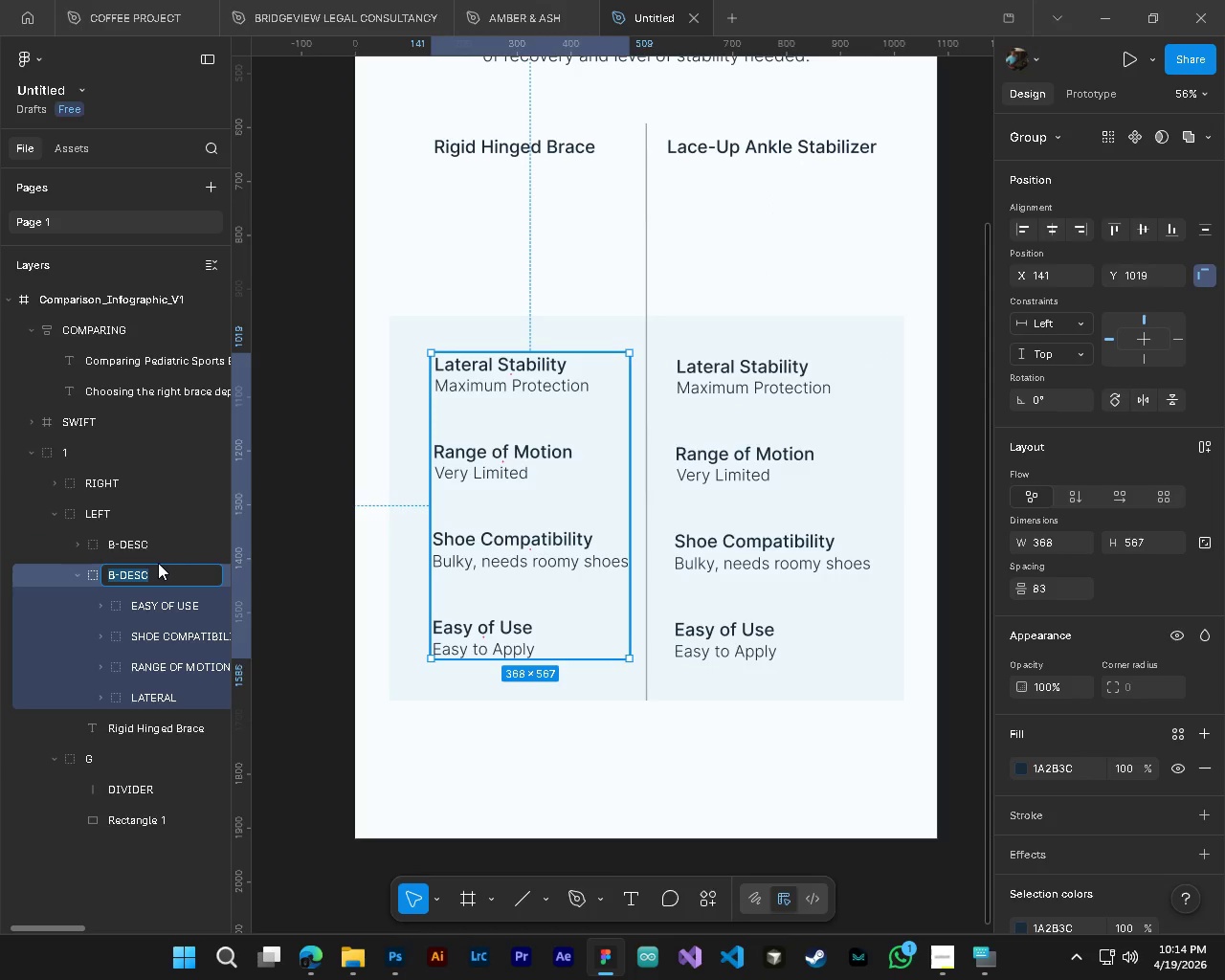 
left_click([156, 550])
 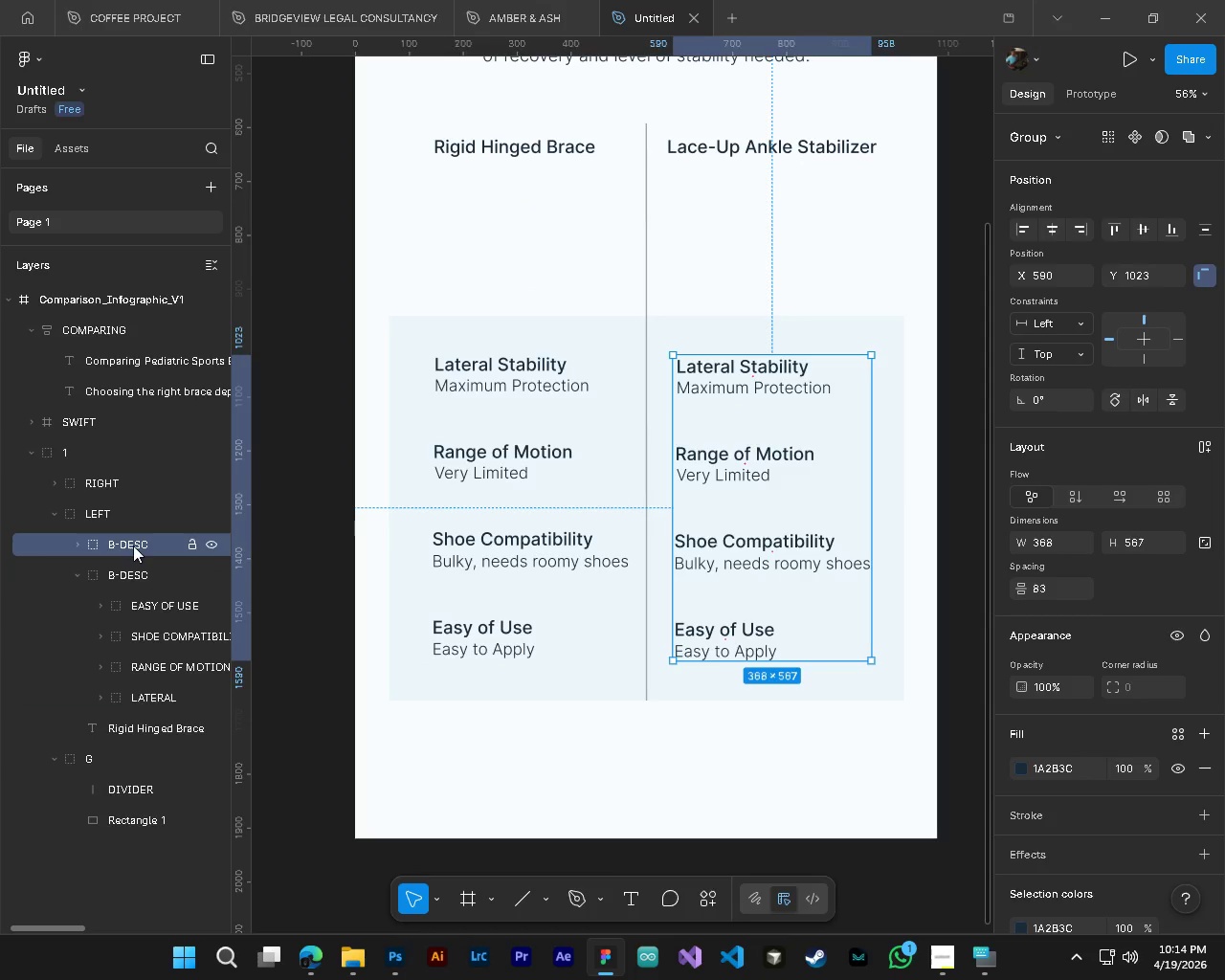 
left_click_drag(start_coordinate=[133, 546], to_coordinate=[124, 481])
 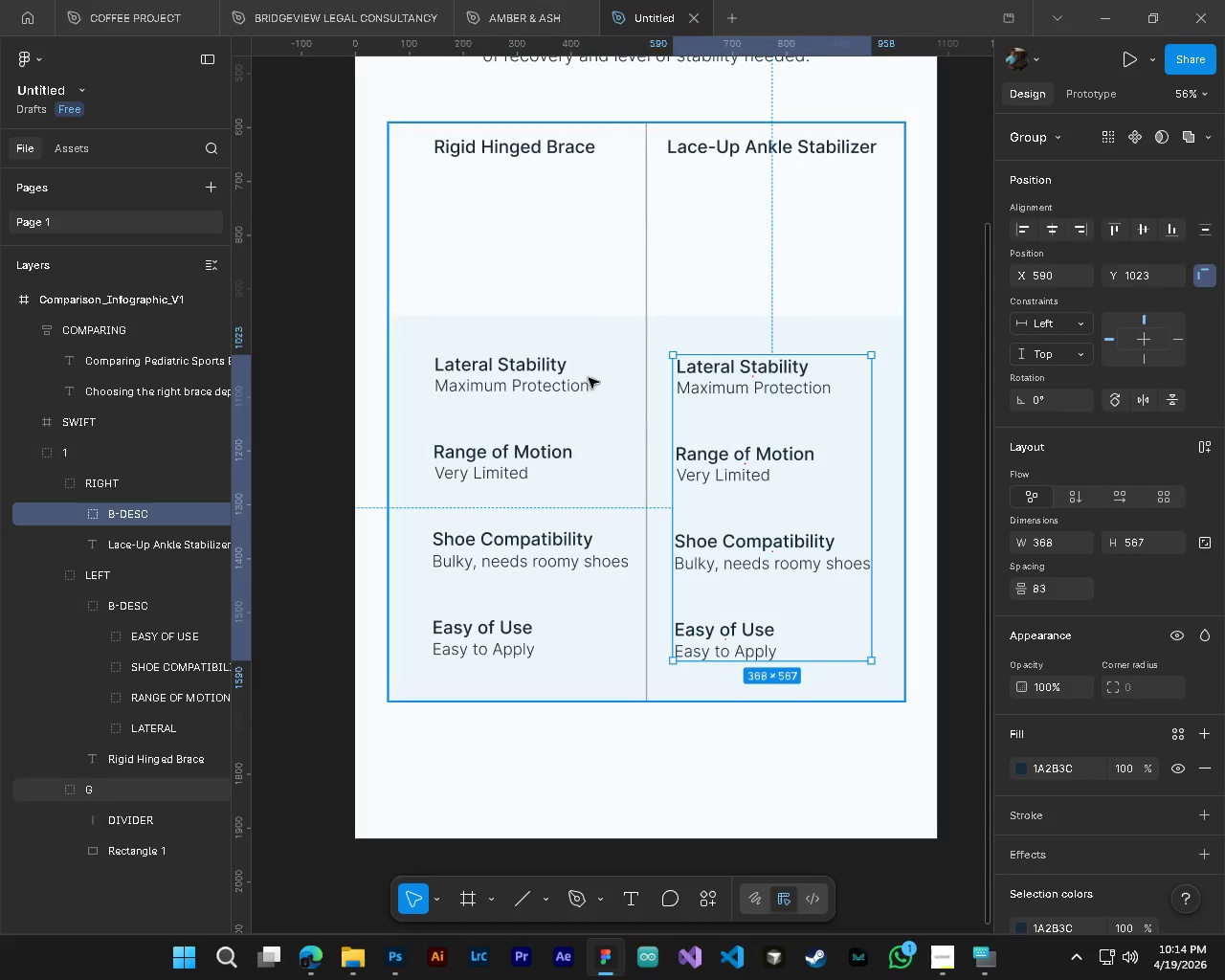 
wait(5.41)
 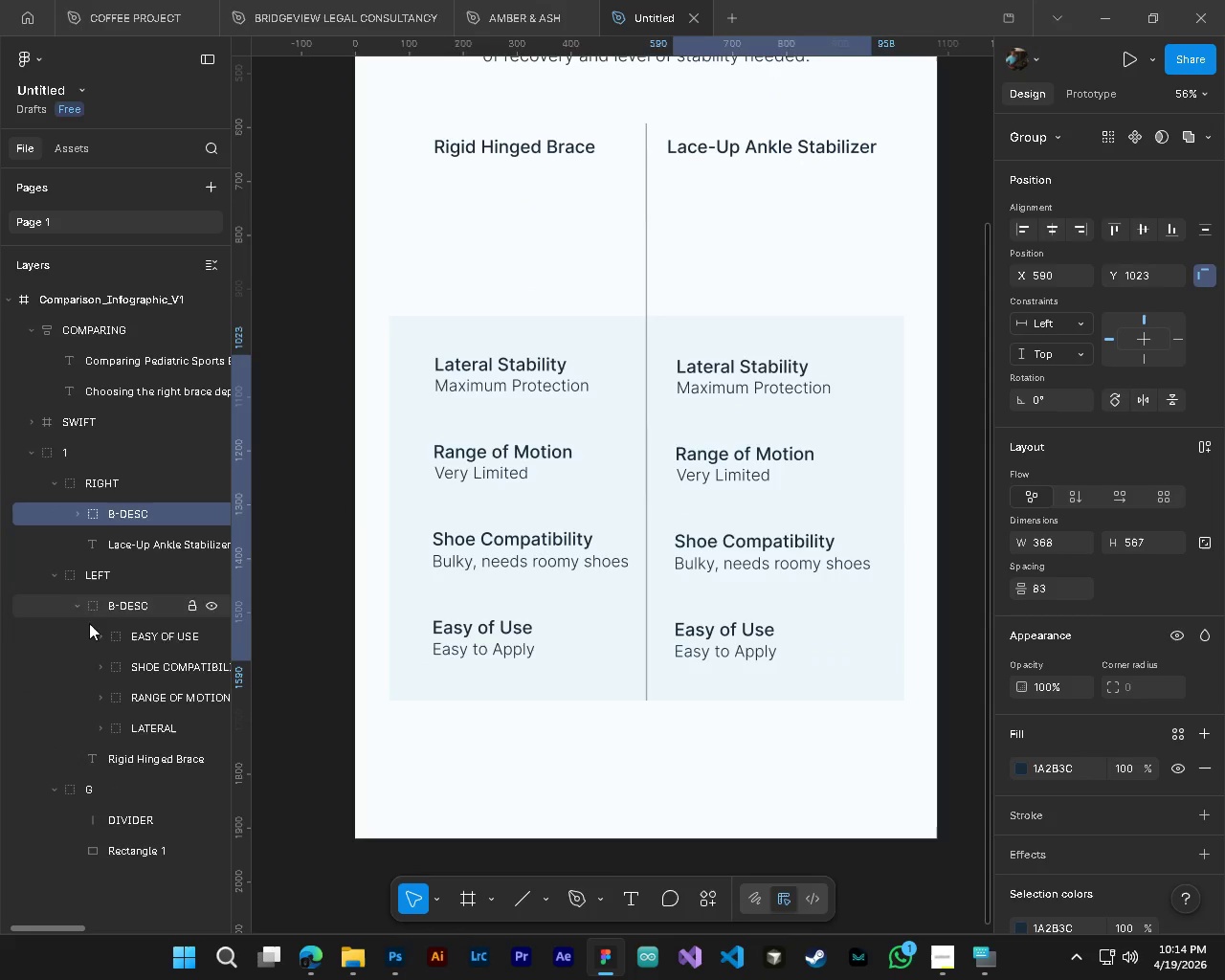 
left_click([816, 158])
 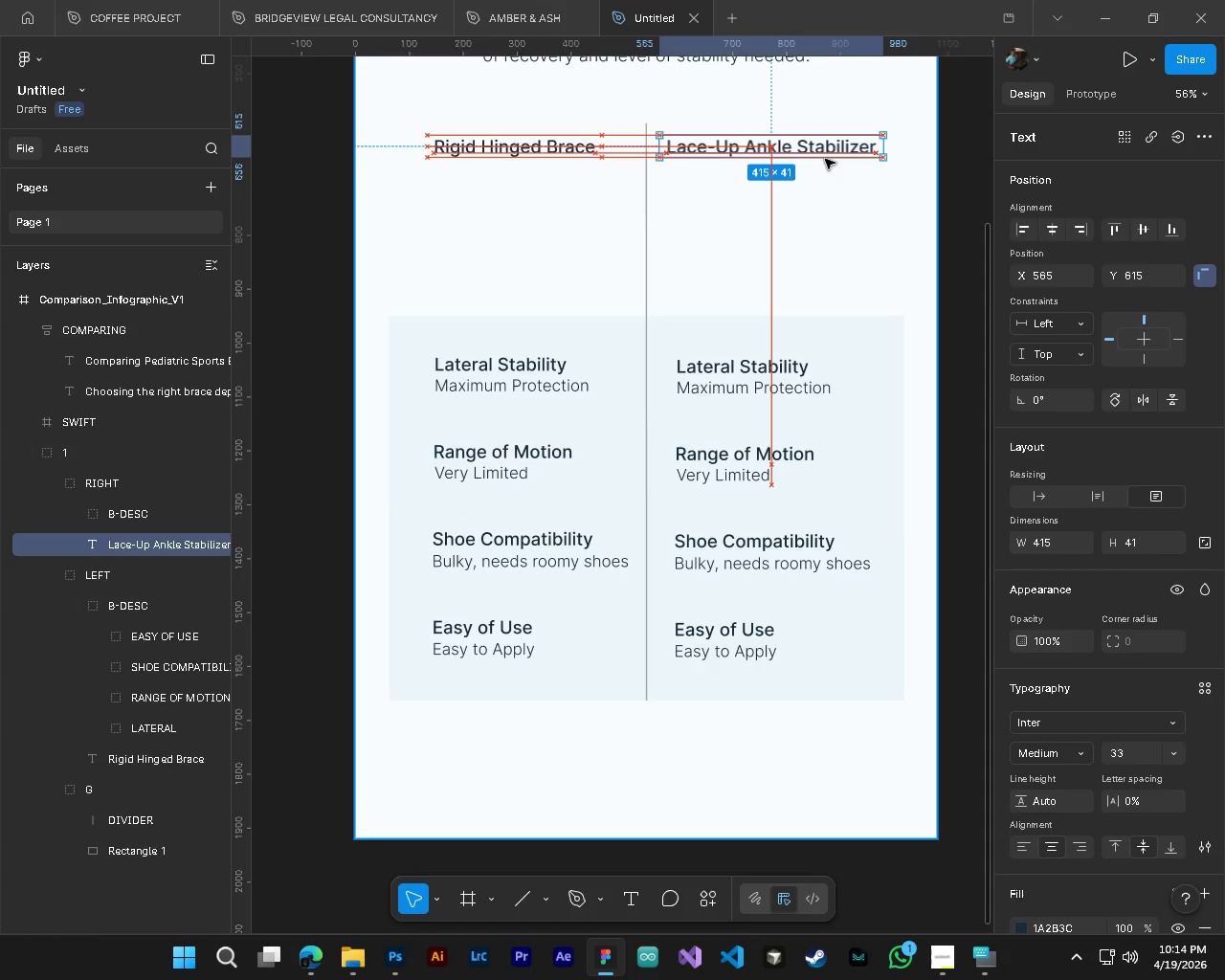 
wait(6.44)
 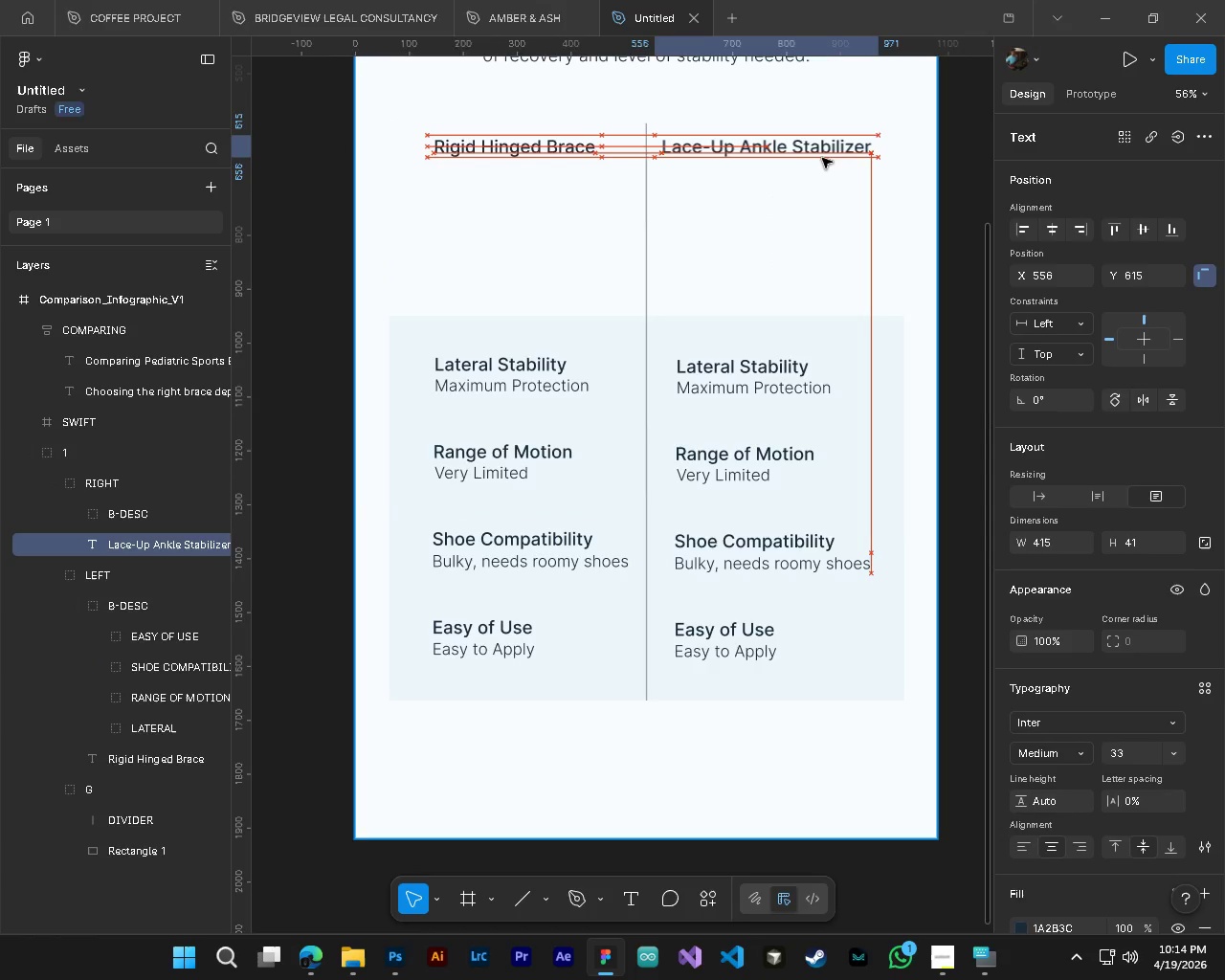 
left_click([954, 353])
 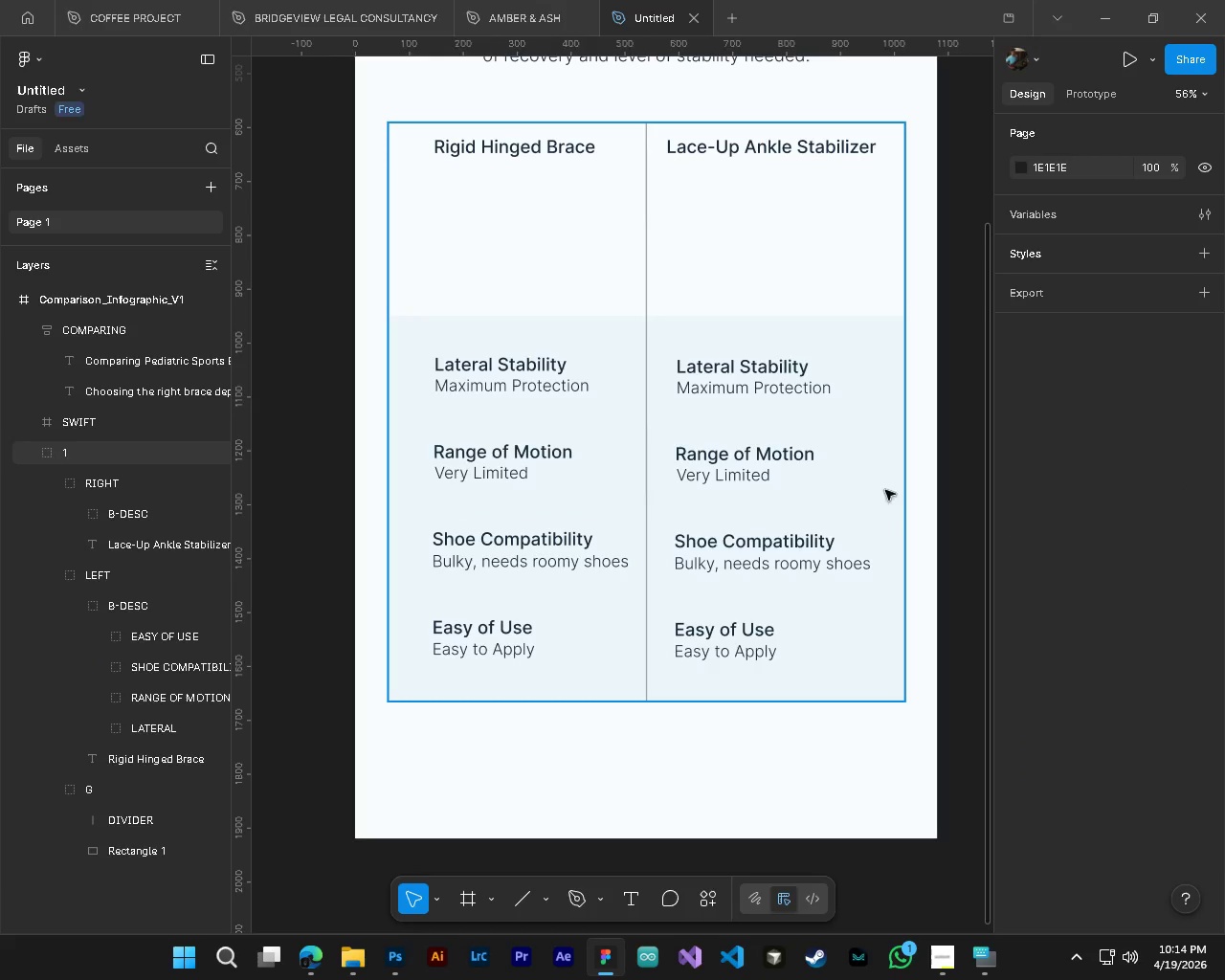 
hold_key(key=ShiftLeft, duration=1.75)
 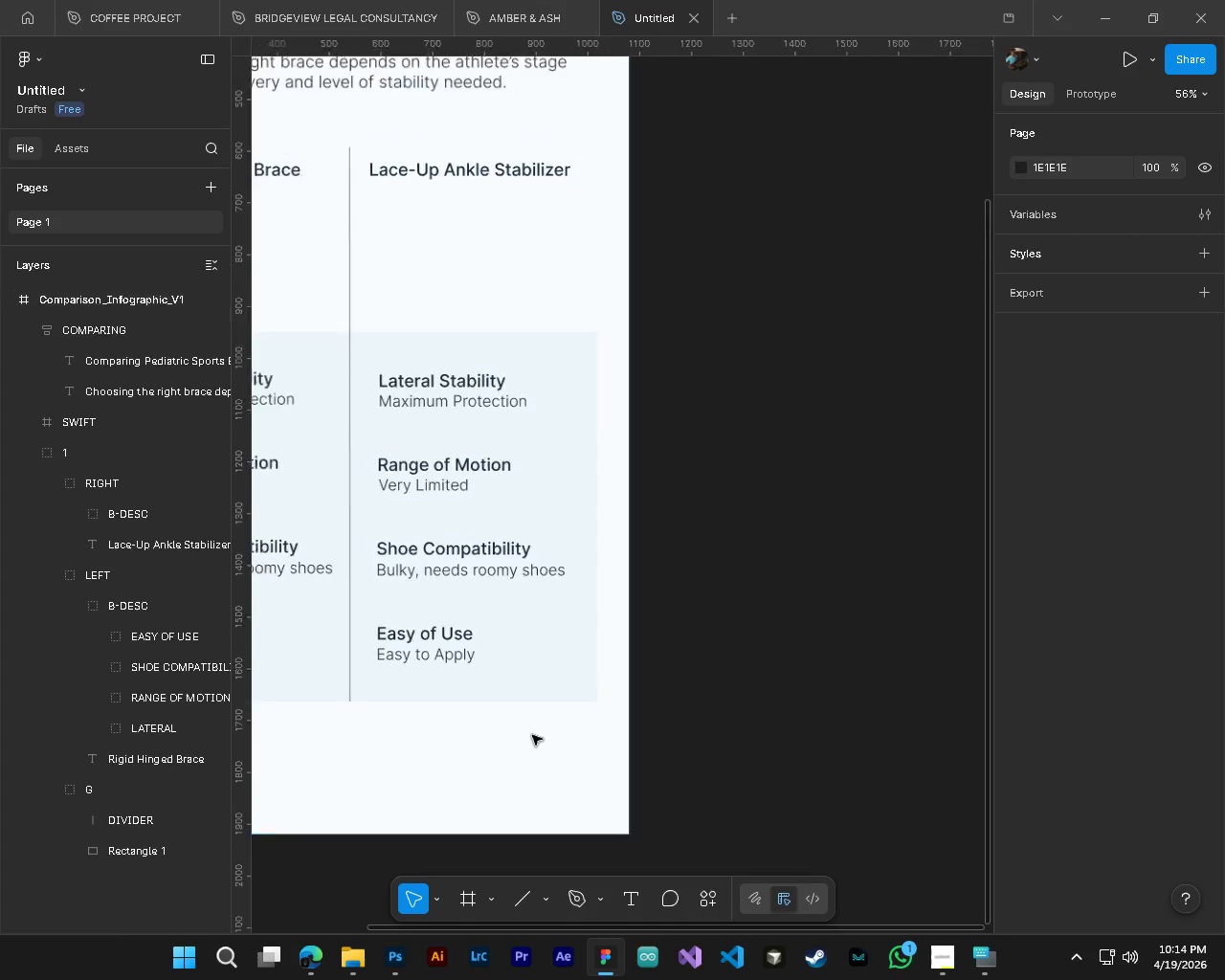 
hold_key(key=ControlLeft, duration=0.42)
 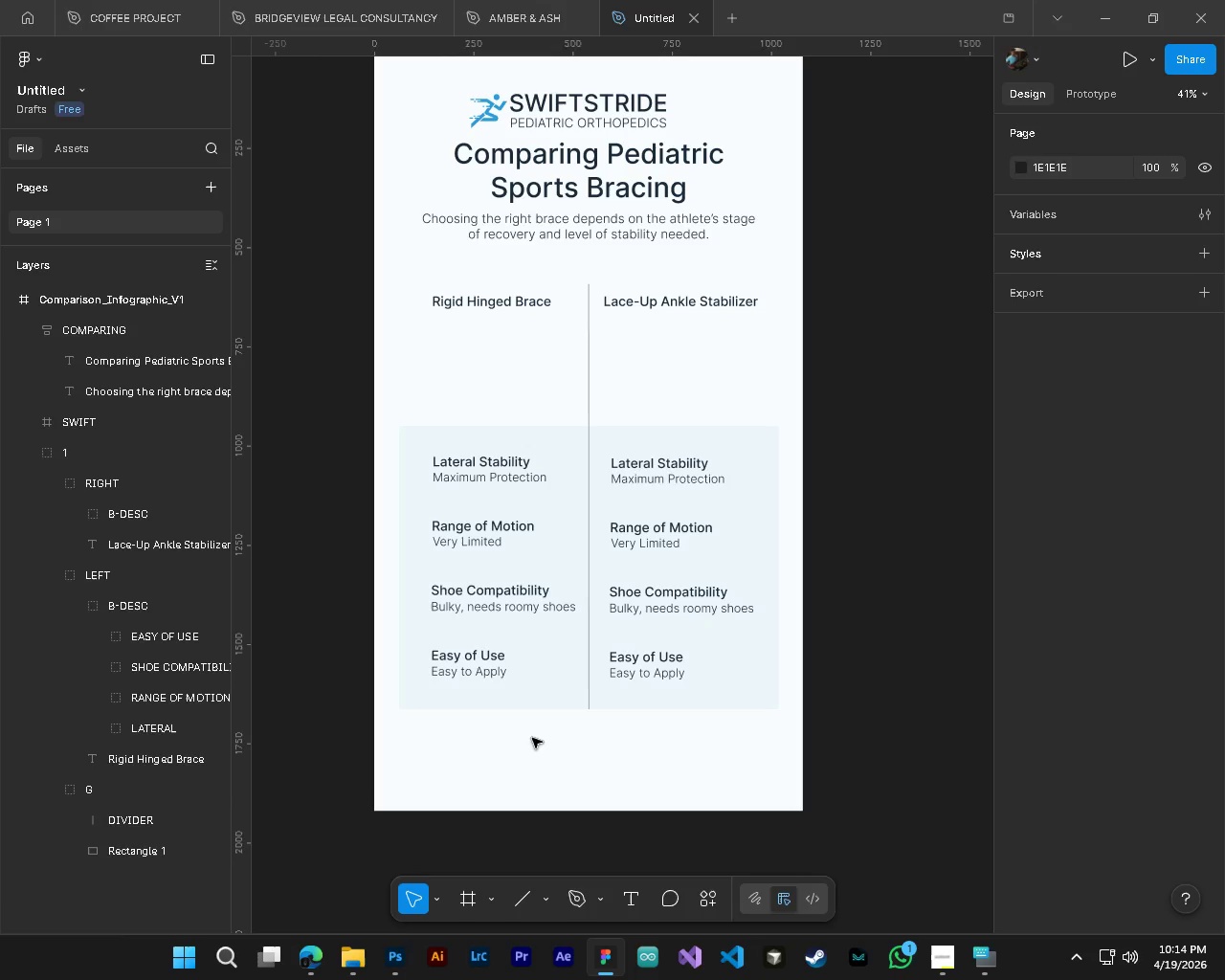 
hold_key(key=AltLeft, duration=0.38)
 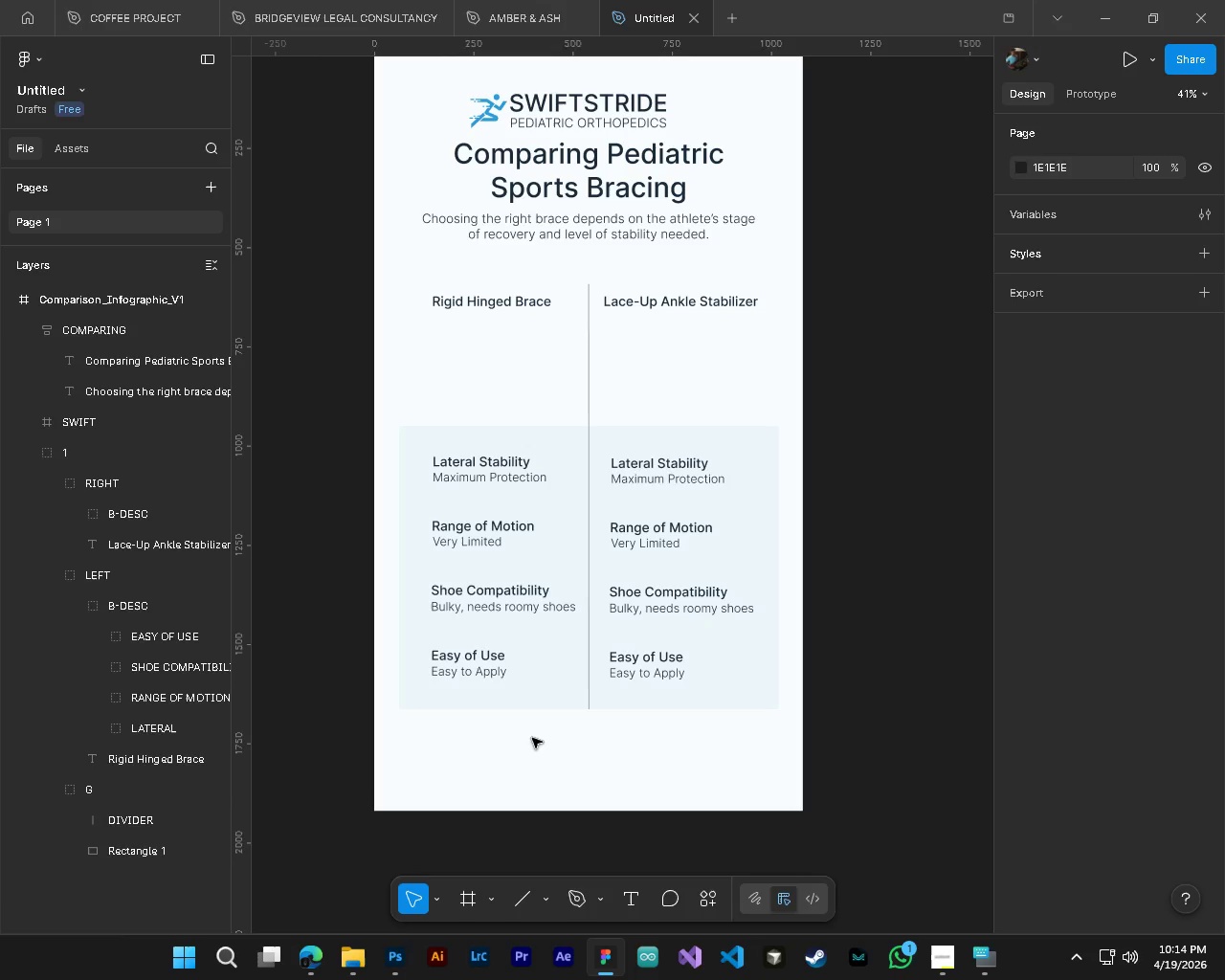 
scroll: coordinate [827, 720], scroll_direction: down, amount: 5.0
 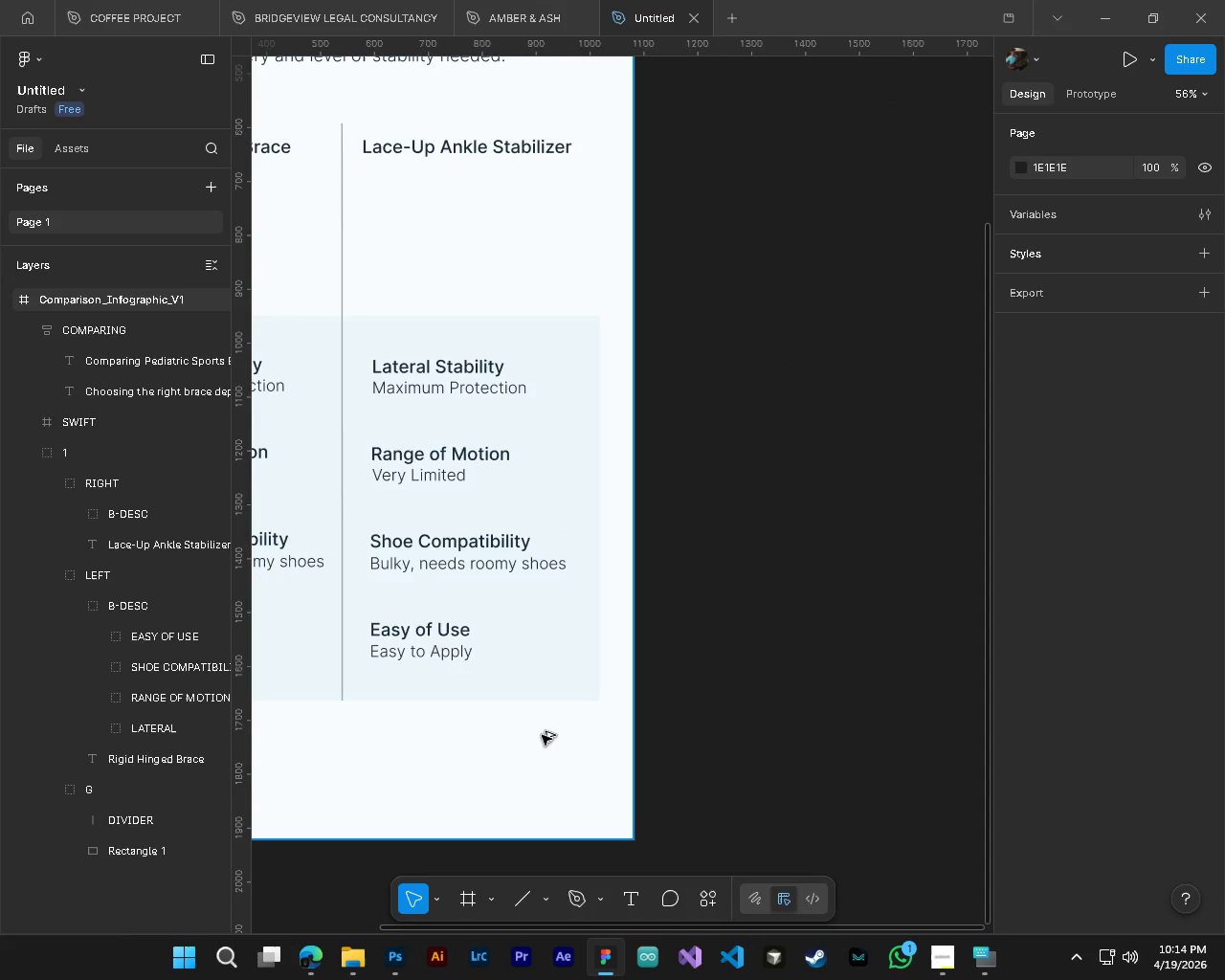 
hold_key(key=ShiftLeft, duration=0.48)
scroll: coordinate [532, 738], scroll_direction: up, amount: 1.0
 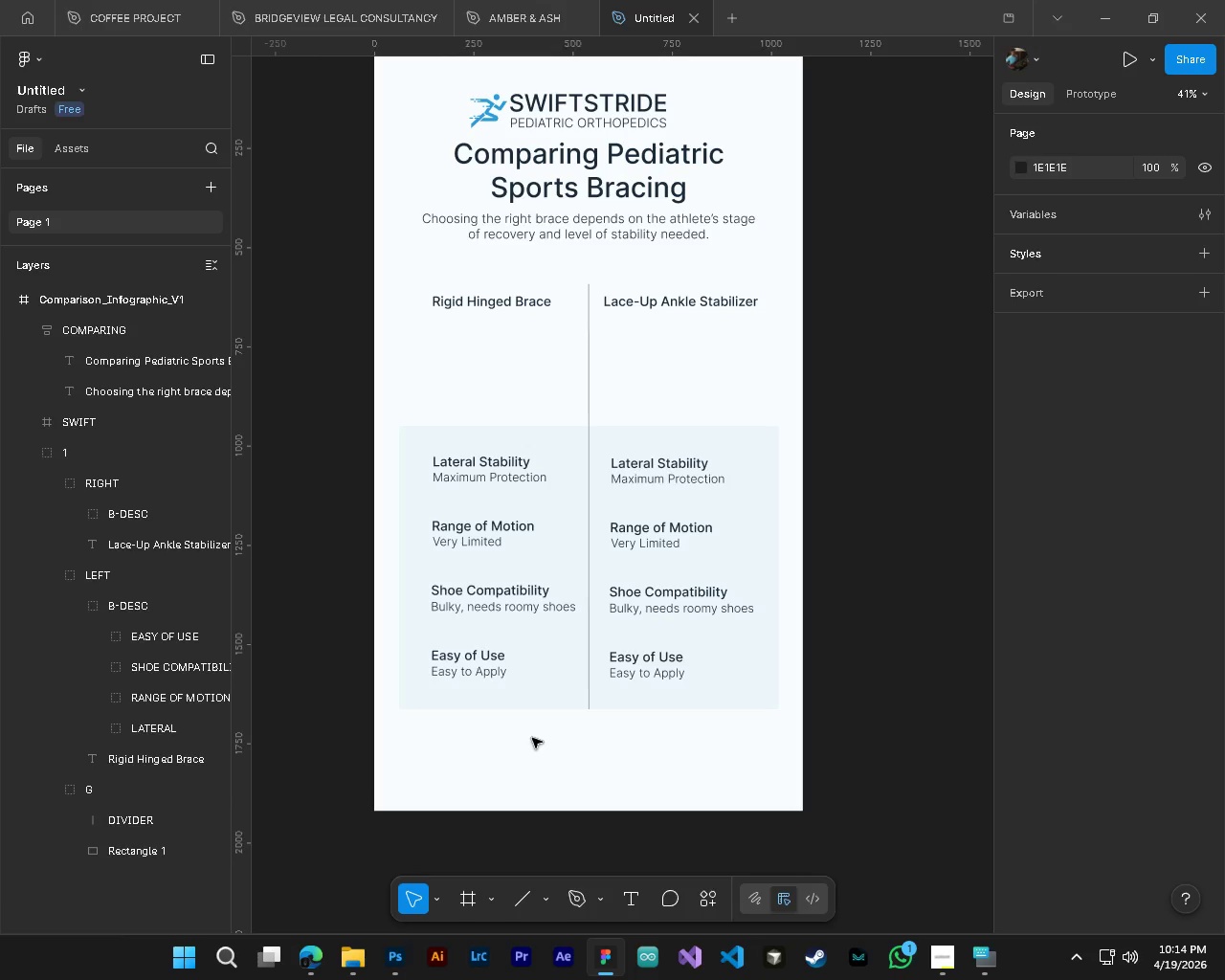 
wait(5.7)
 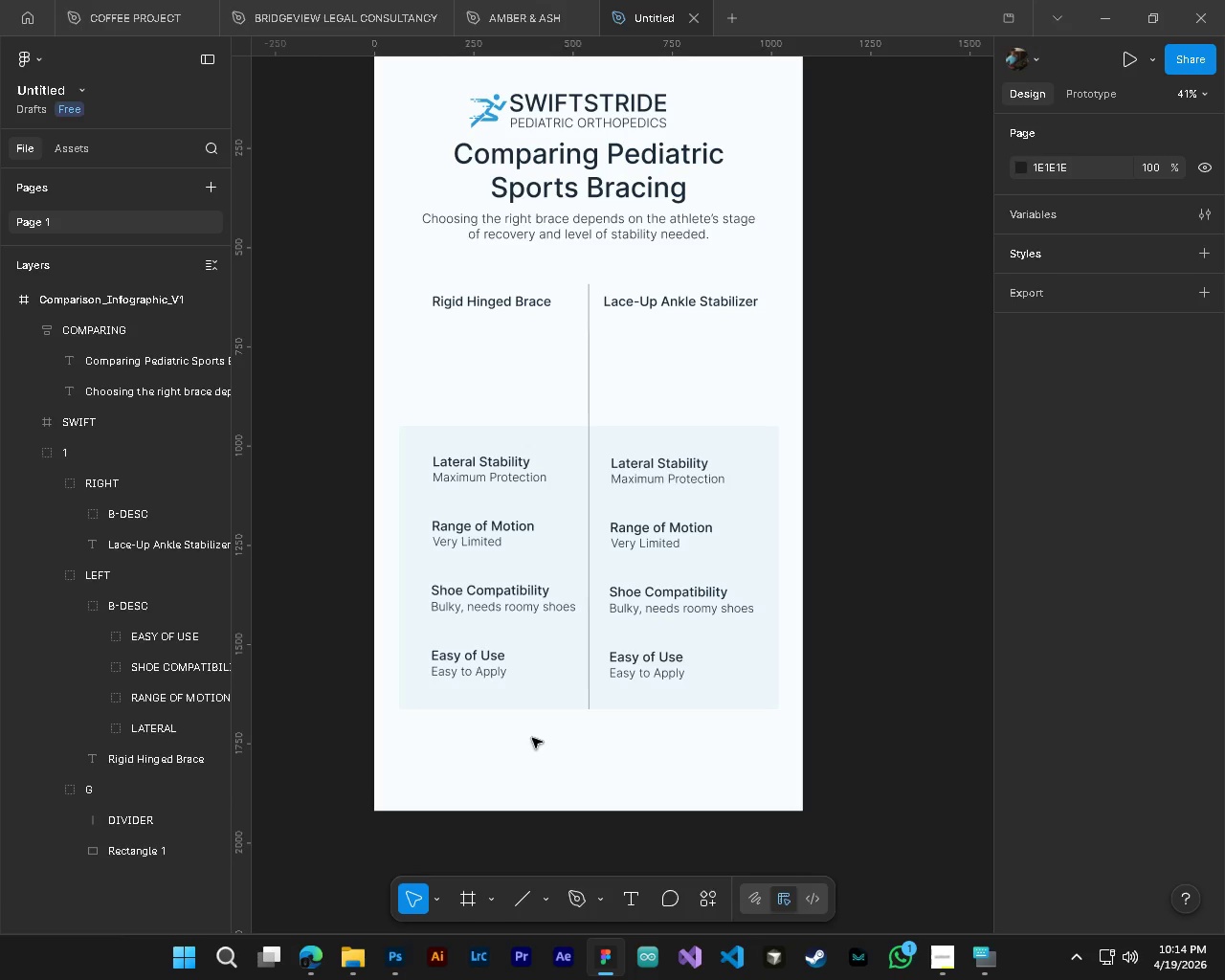 
left_click([137, 521])
 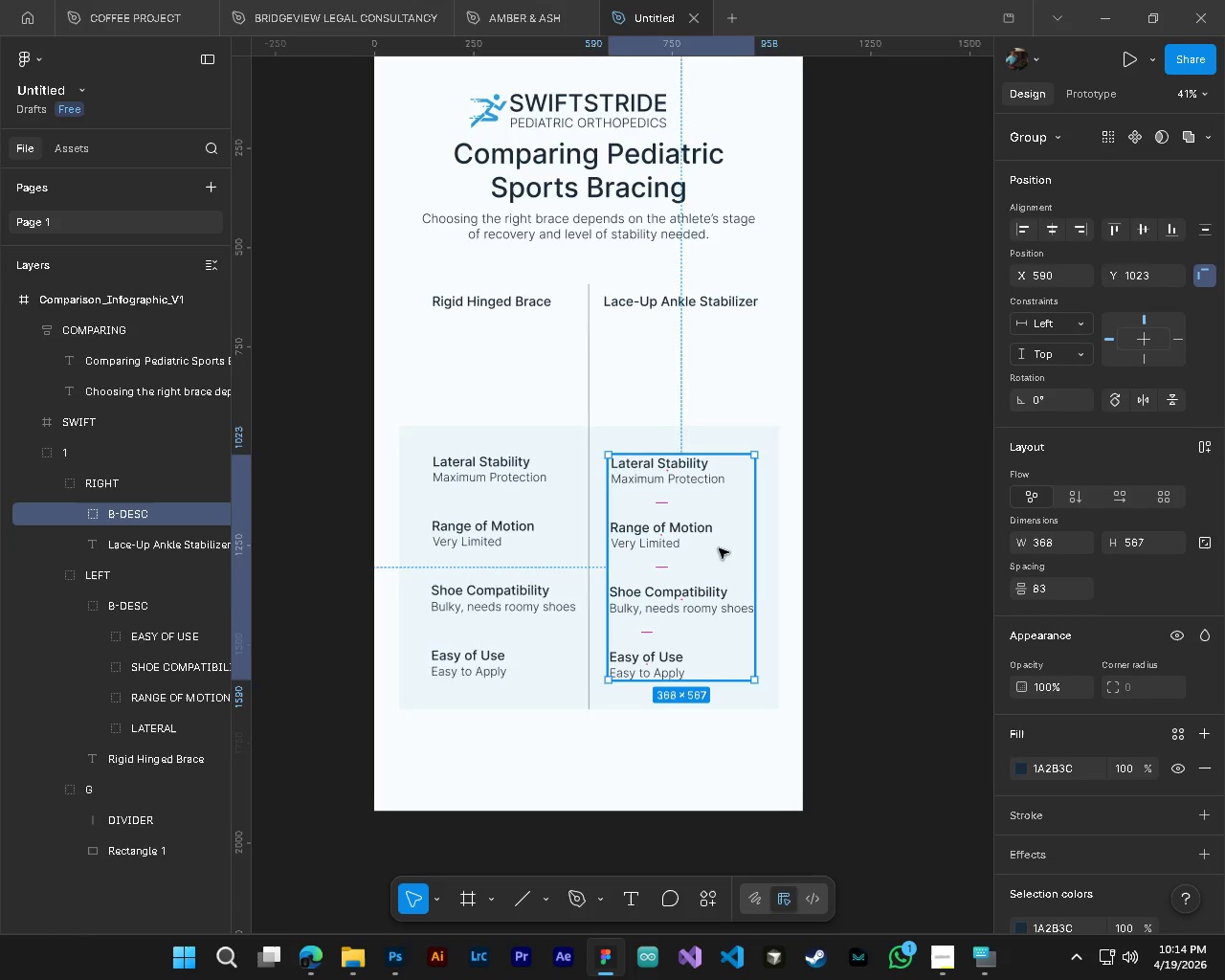 
hold_key(key=ControlLeft, duration=0.34)
 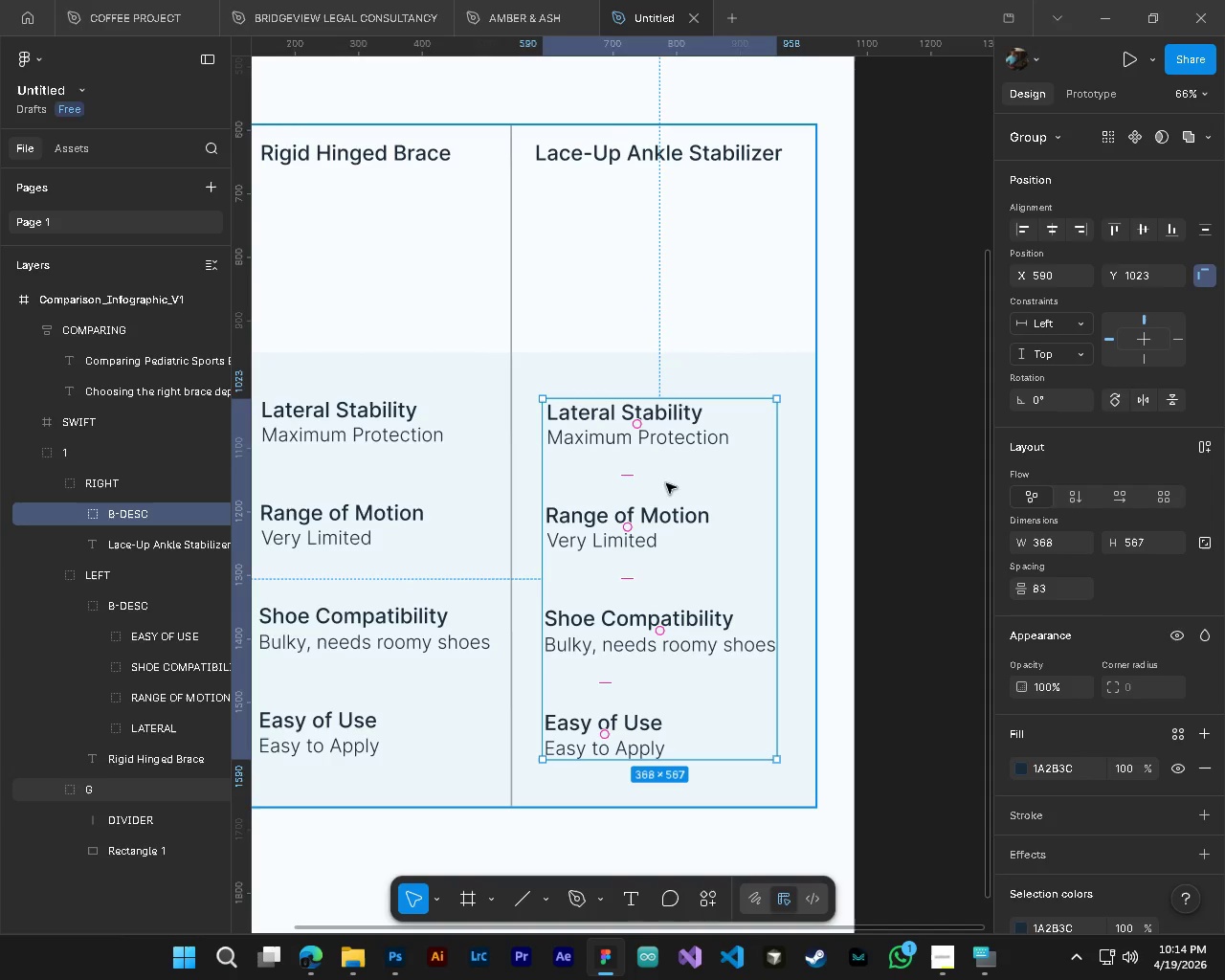 
key(Alt+AltLeft)
 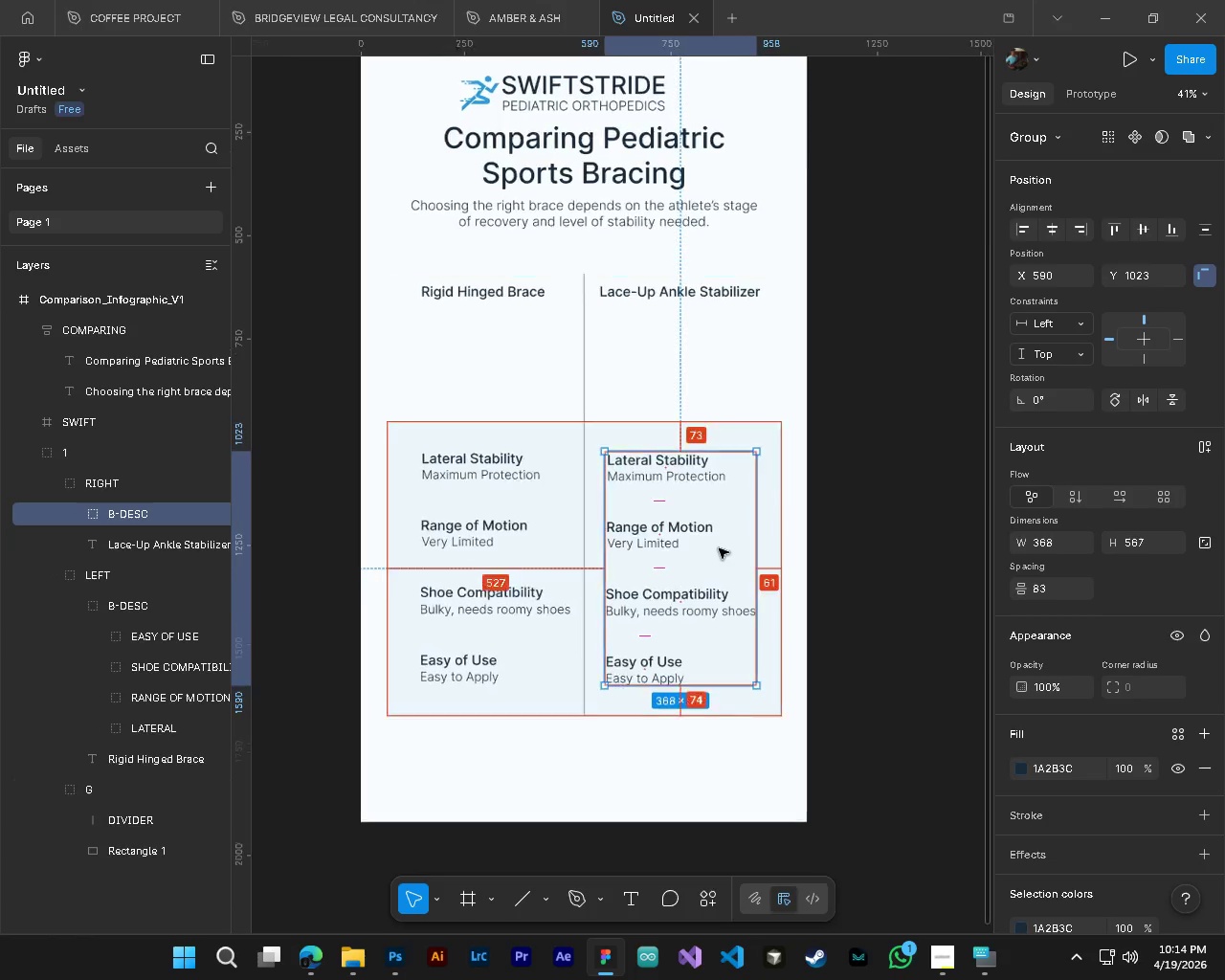 
scroll: coordinate [719, 548], scroll_direction: up, amount: 4.0
 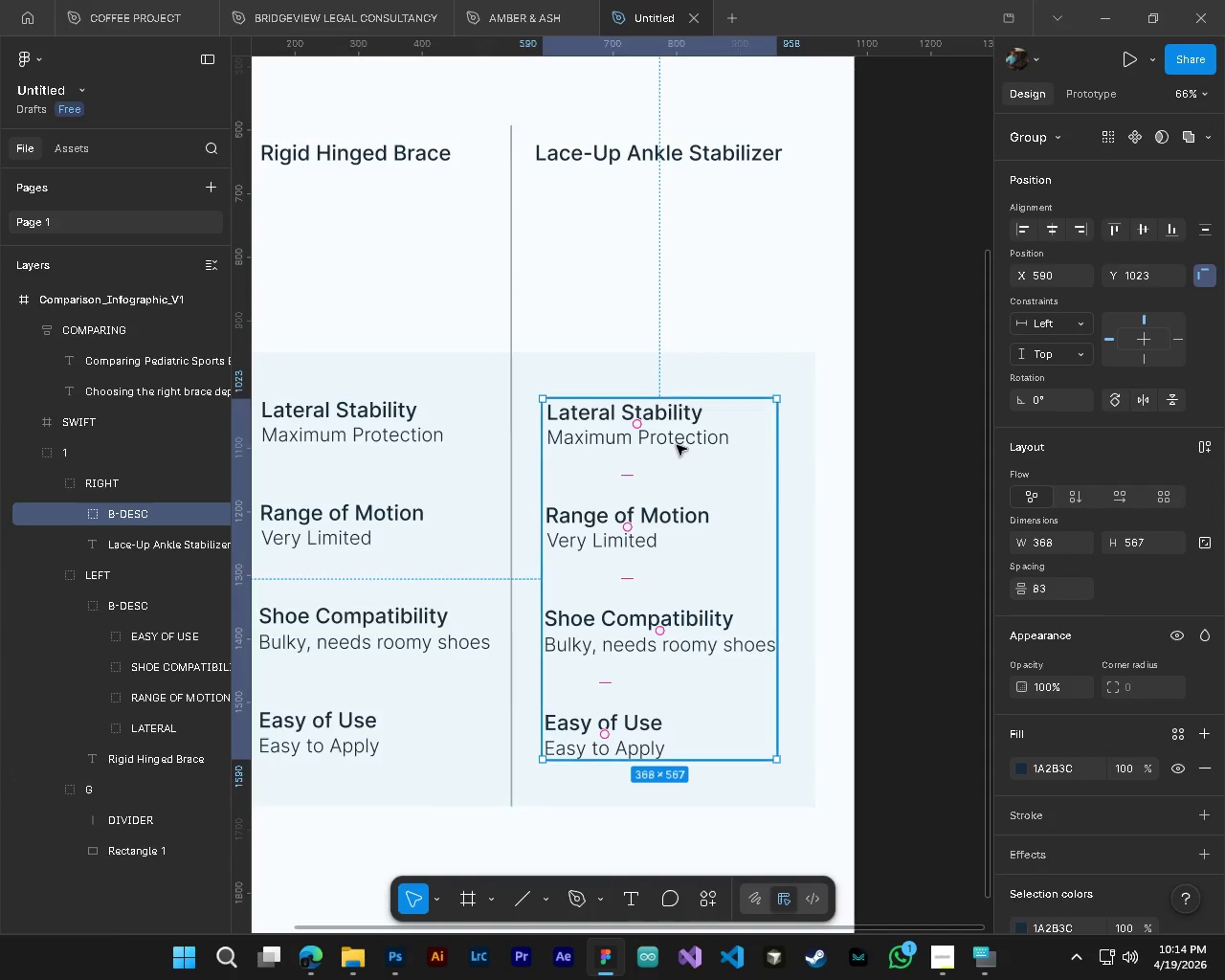 
left_click_drag(start_coordinate=[679, 441], to_coordinate=[699, 441])
 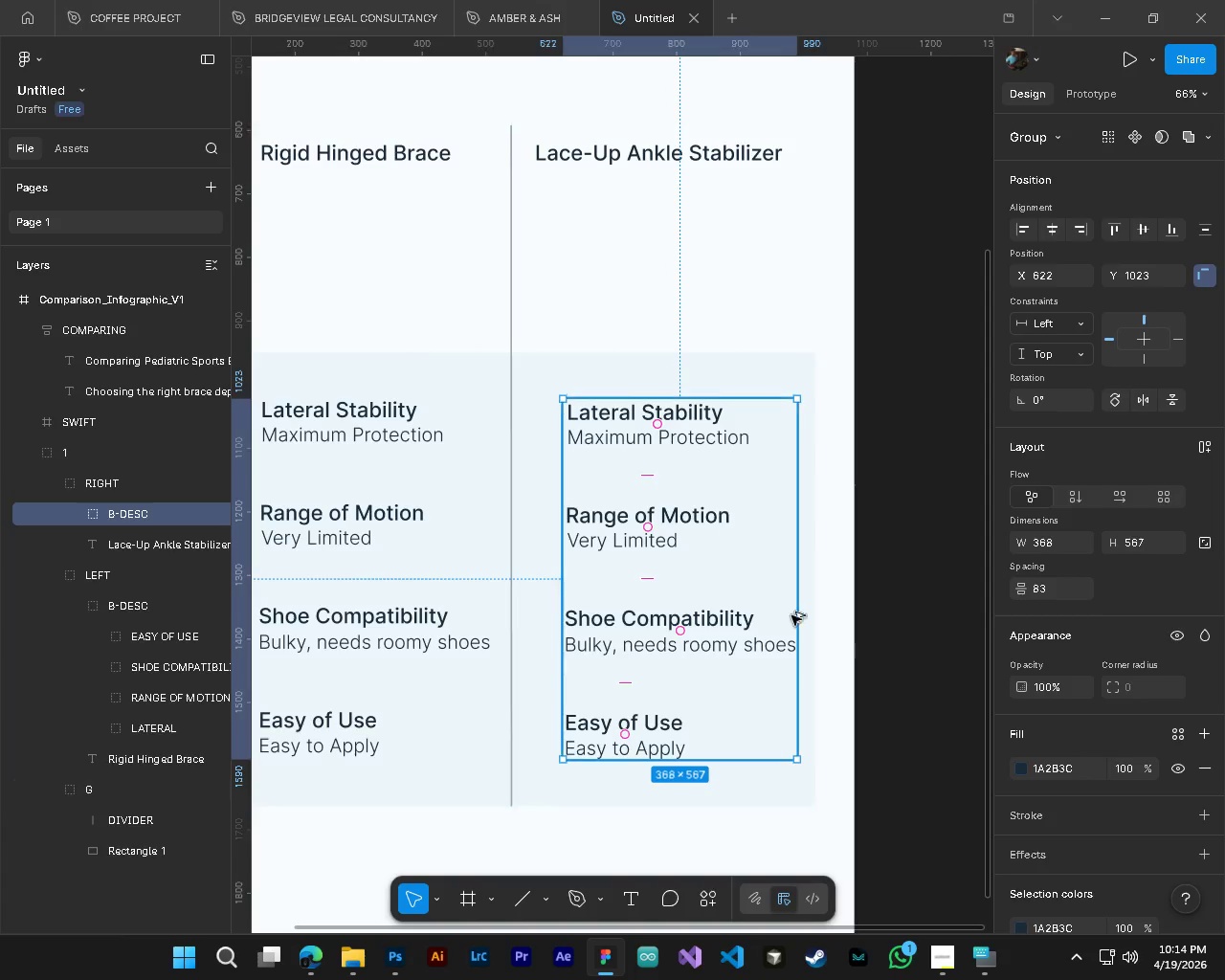 
key(Alt+AltLeft)
 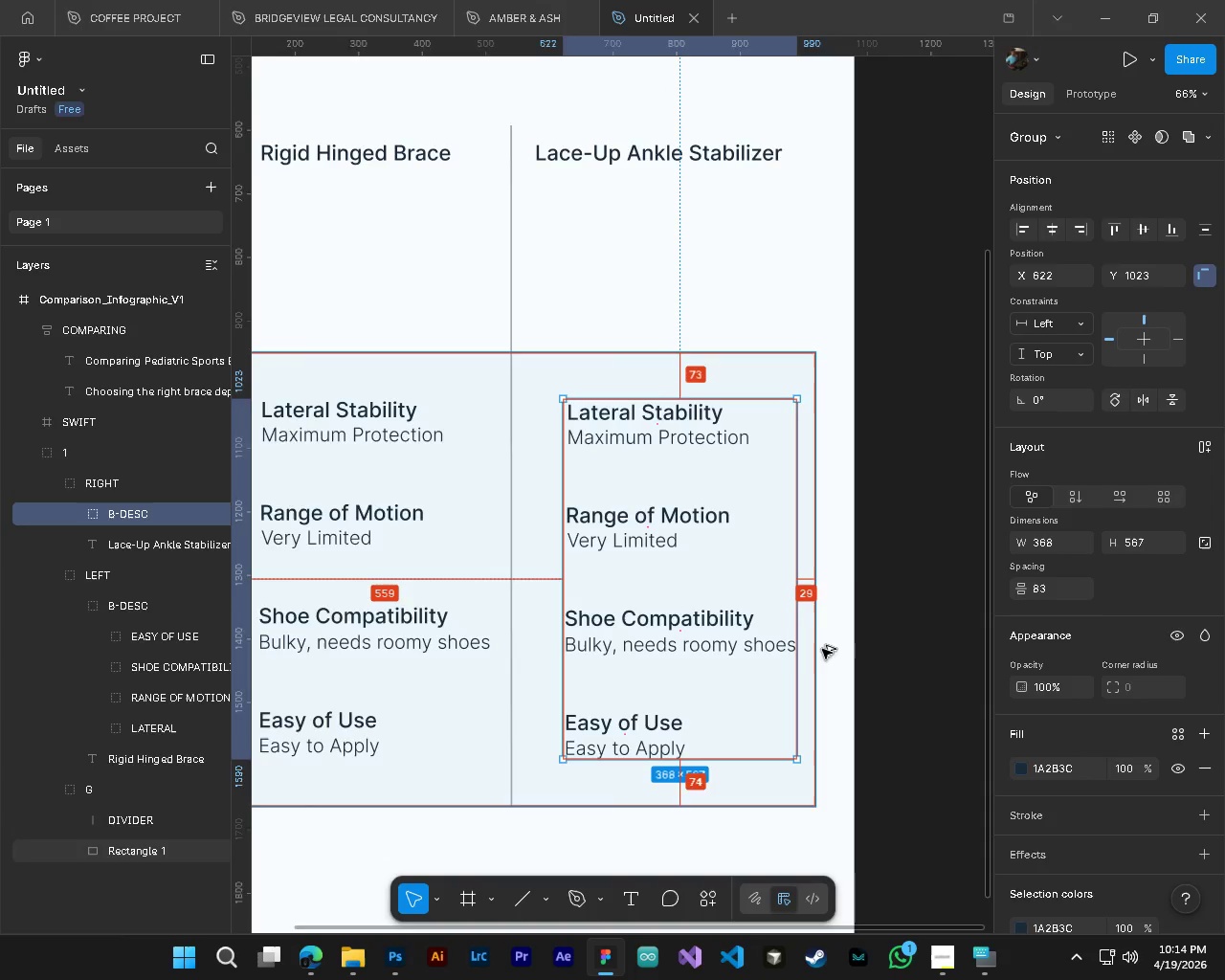 
key(Alt+Control+ControlLeft)
 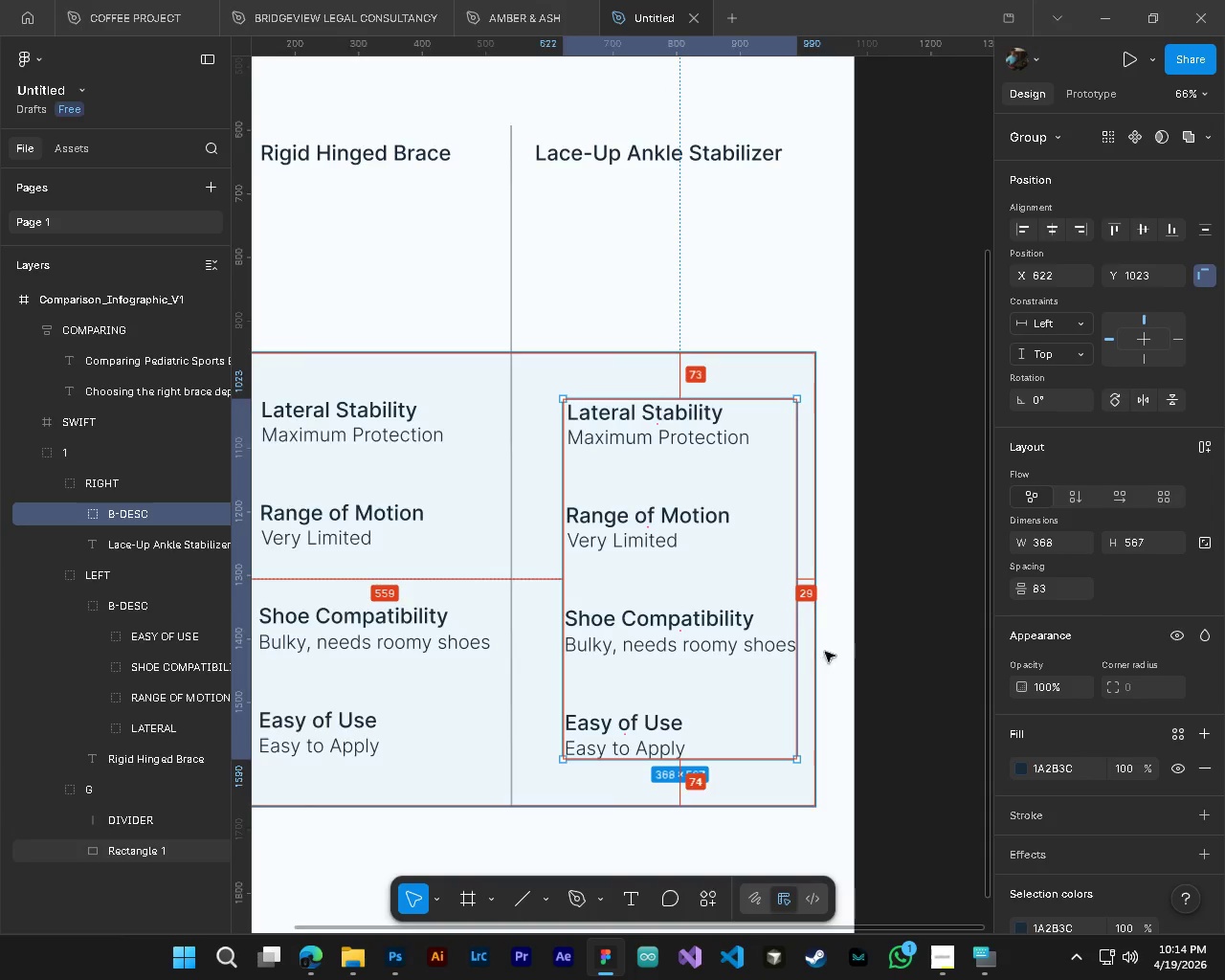 
scroll: coordinate [824, 652], scroll_direction: down, amount: 4.0
 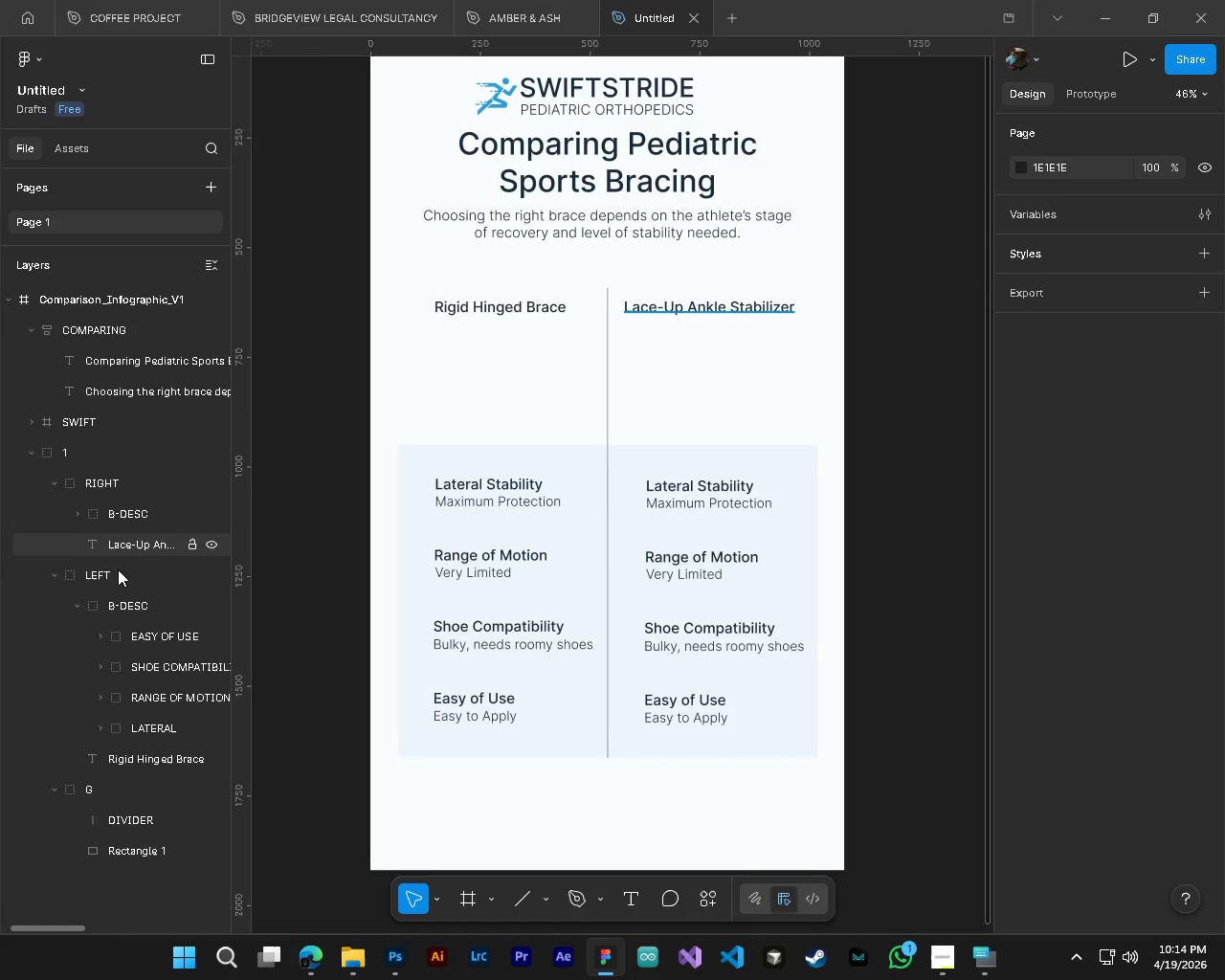 
wait(5.08)
 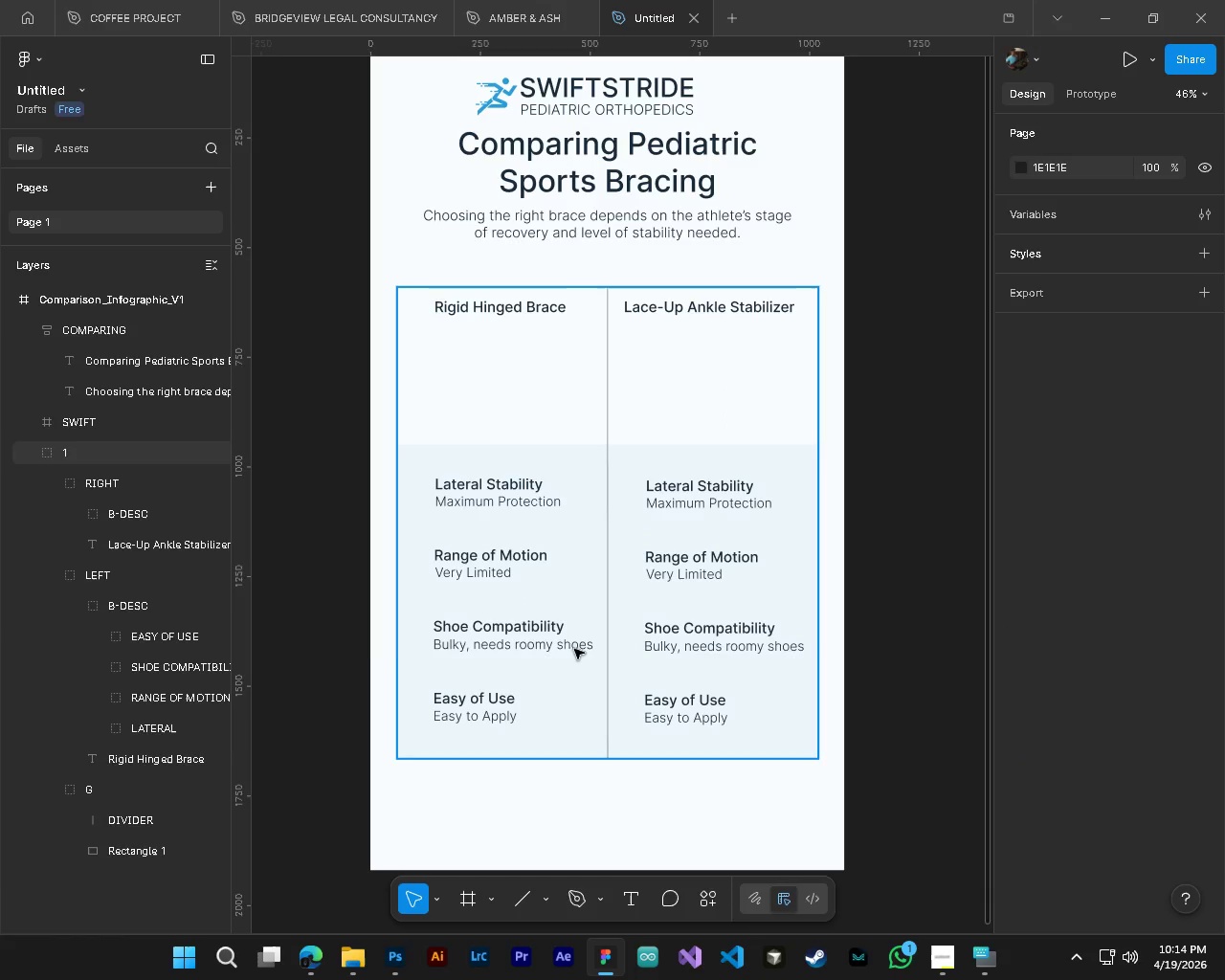 
left_click([125, 515])
 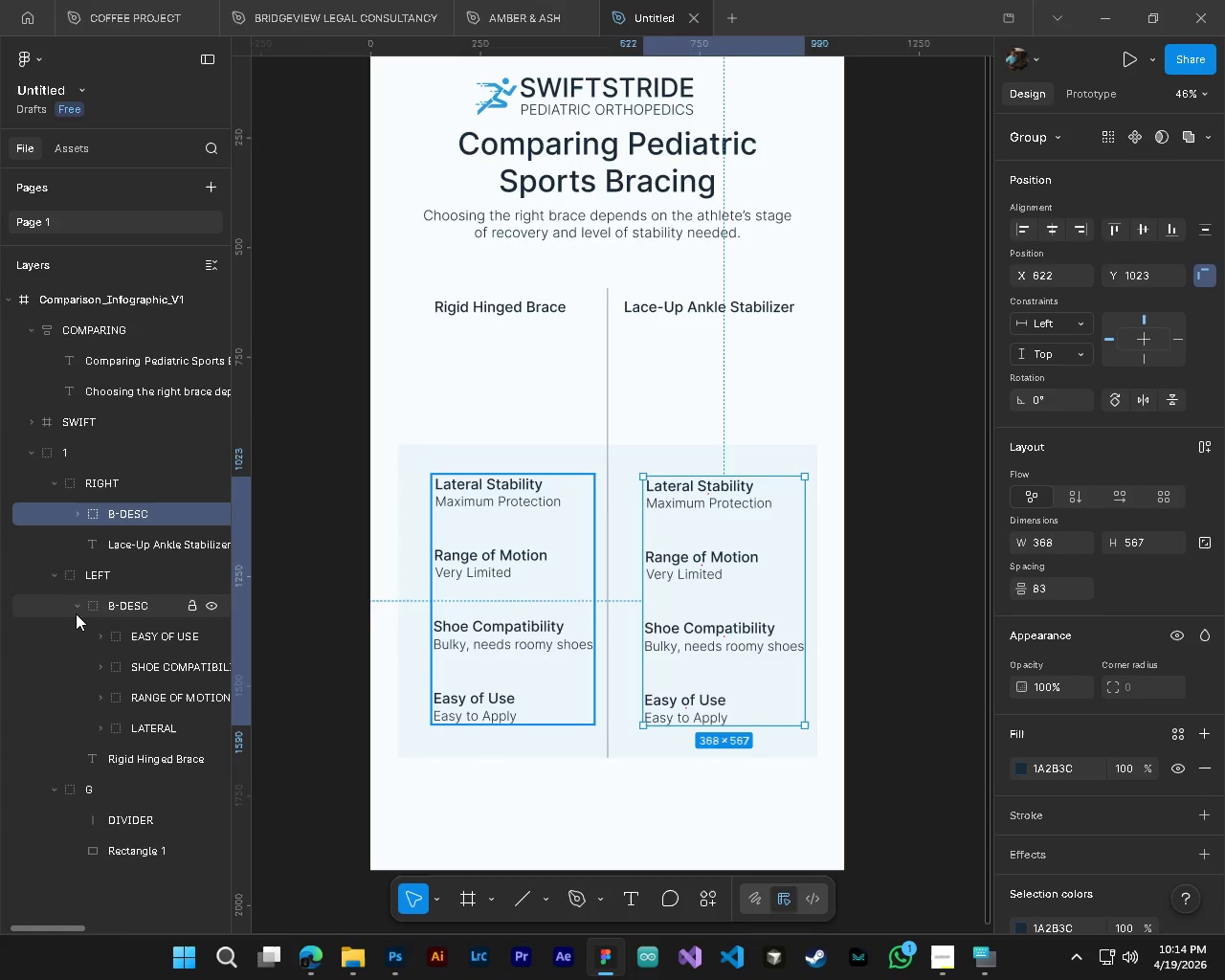 
left_click([76, 611])
 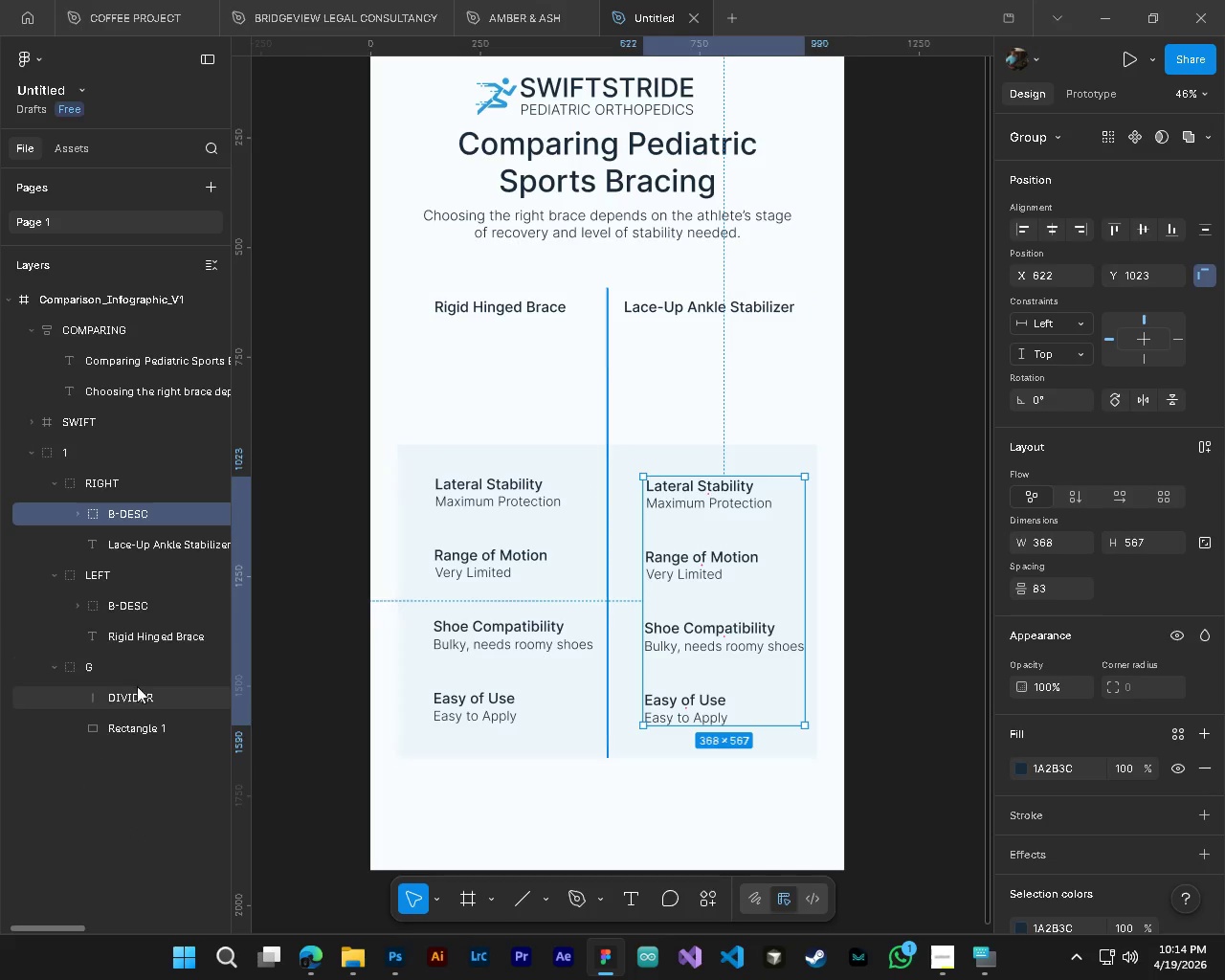 
left_click([53, 670])
 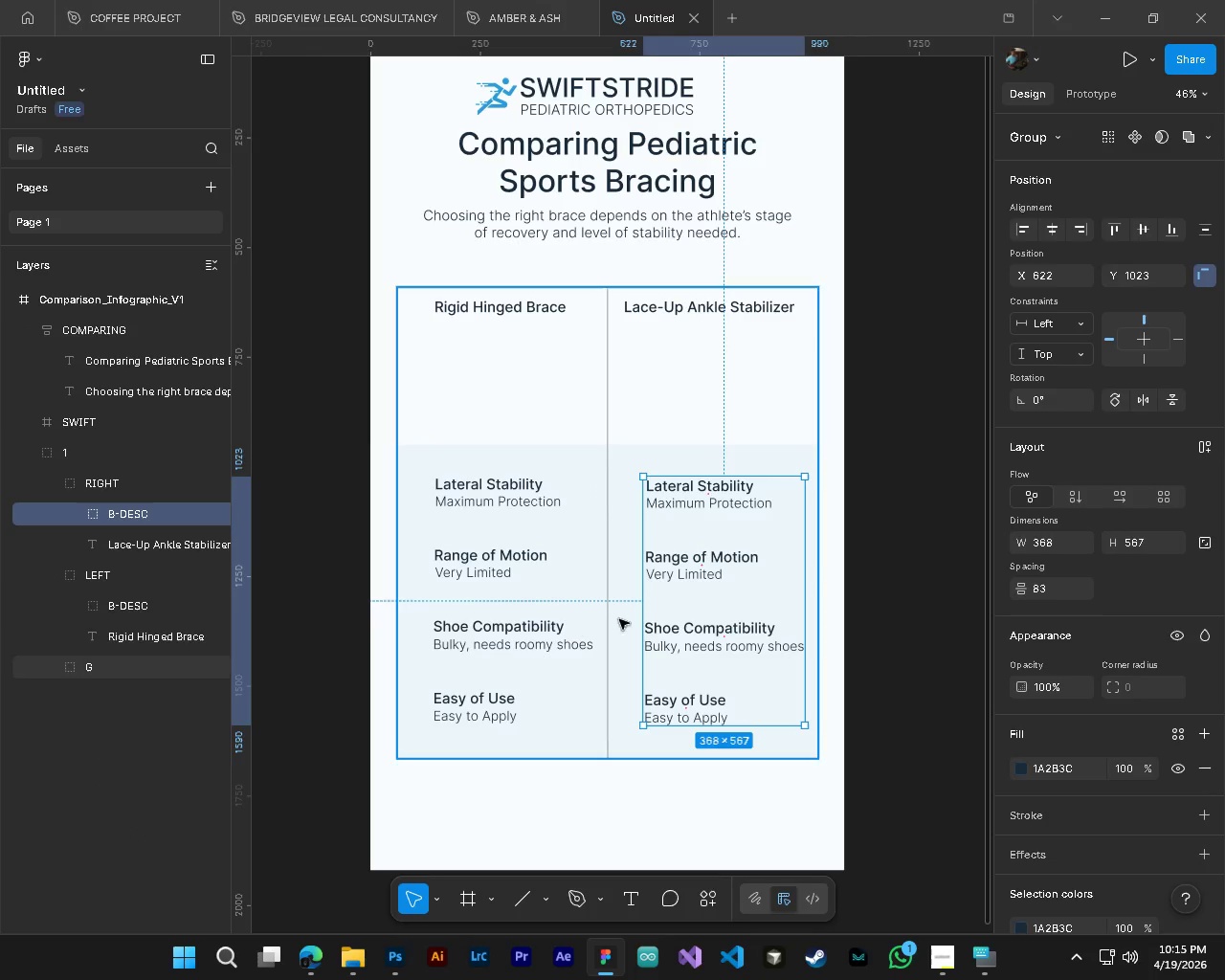 
key(Control+S)
 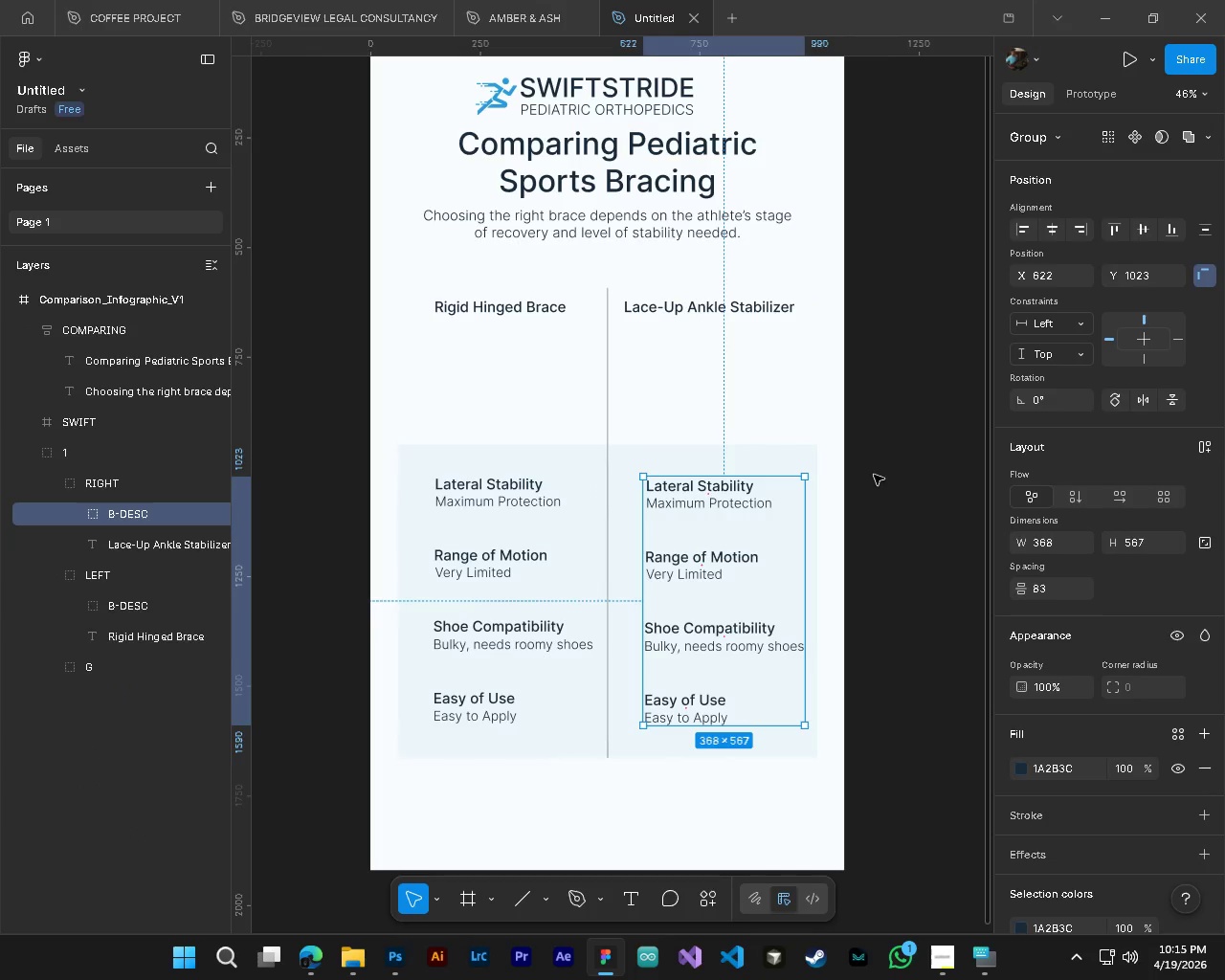 
left_click([877, 472])
 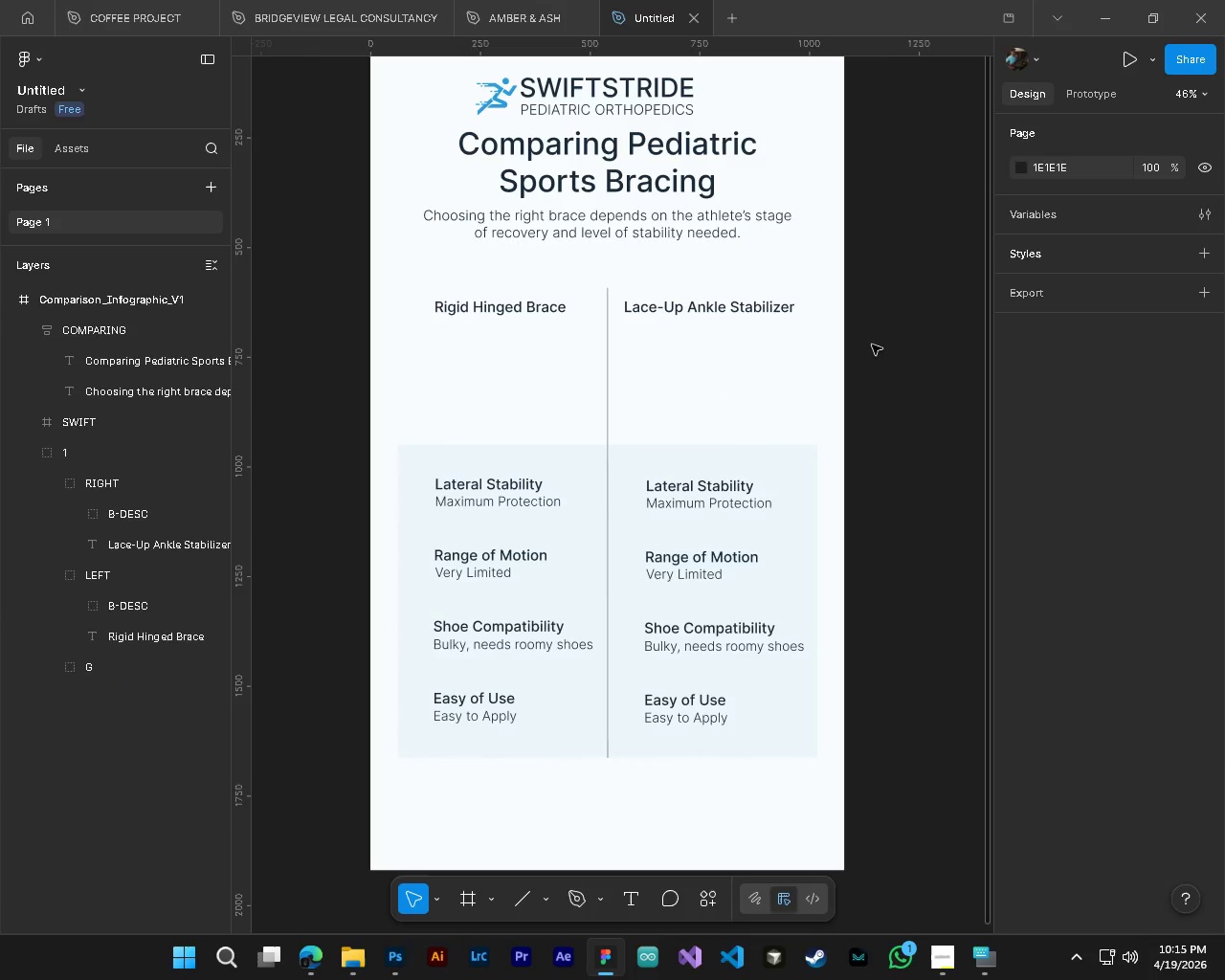 
hold_key(key=ControlLeft, duration=1.2)
hold_key(key=AltLeft, duration=1.14)
scroll: coordinate [722, 484], scroll_direction: up, amount: 4.0
 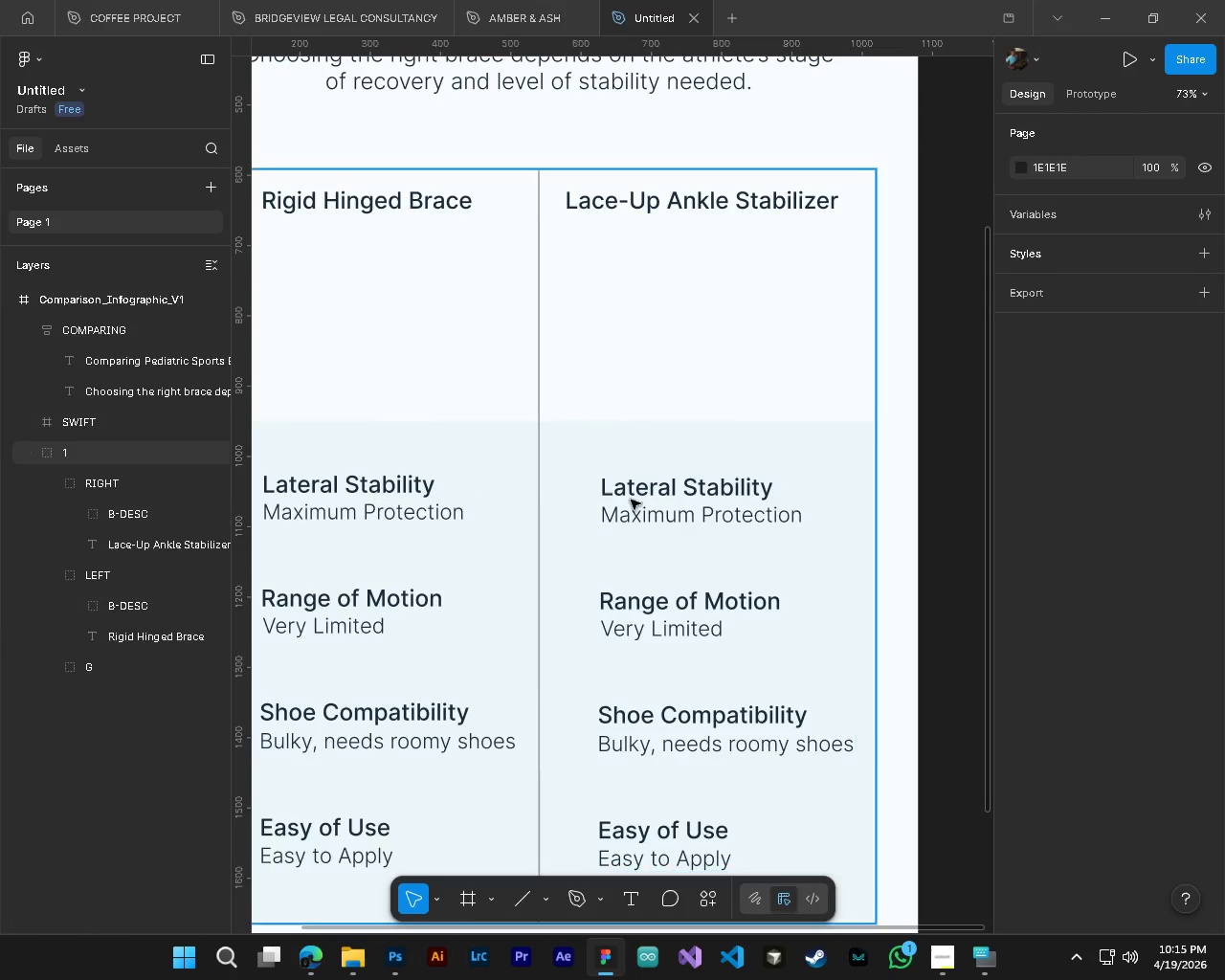 
key(T)
 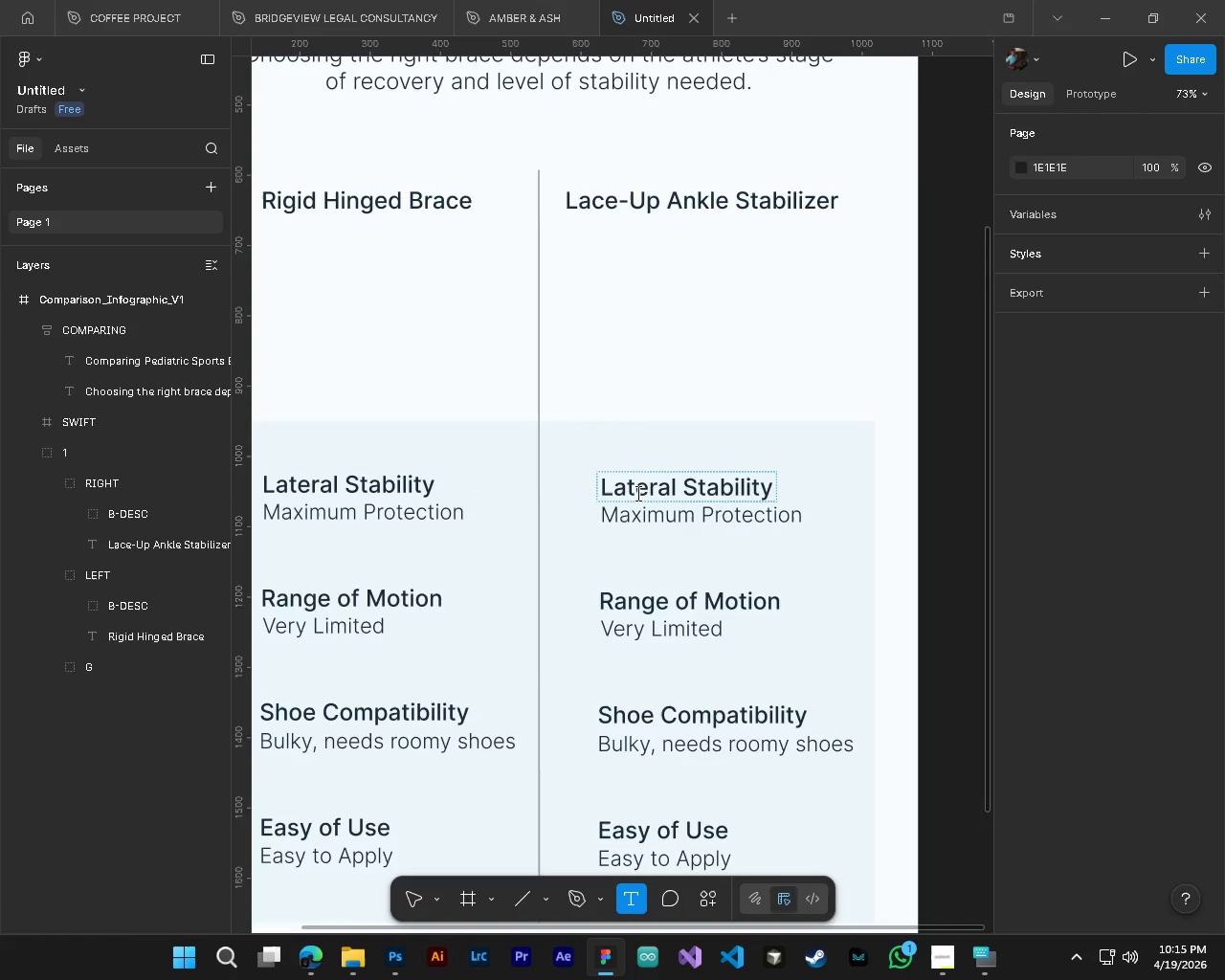 
left_click([636, 493])
 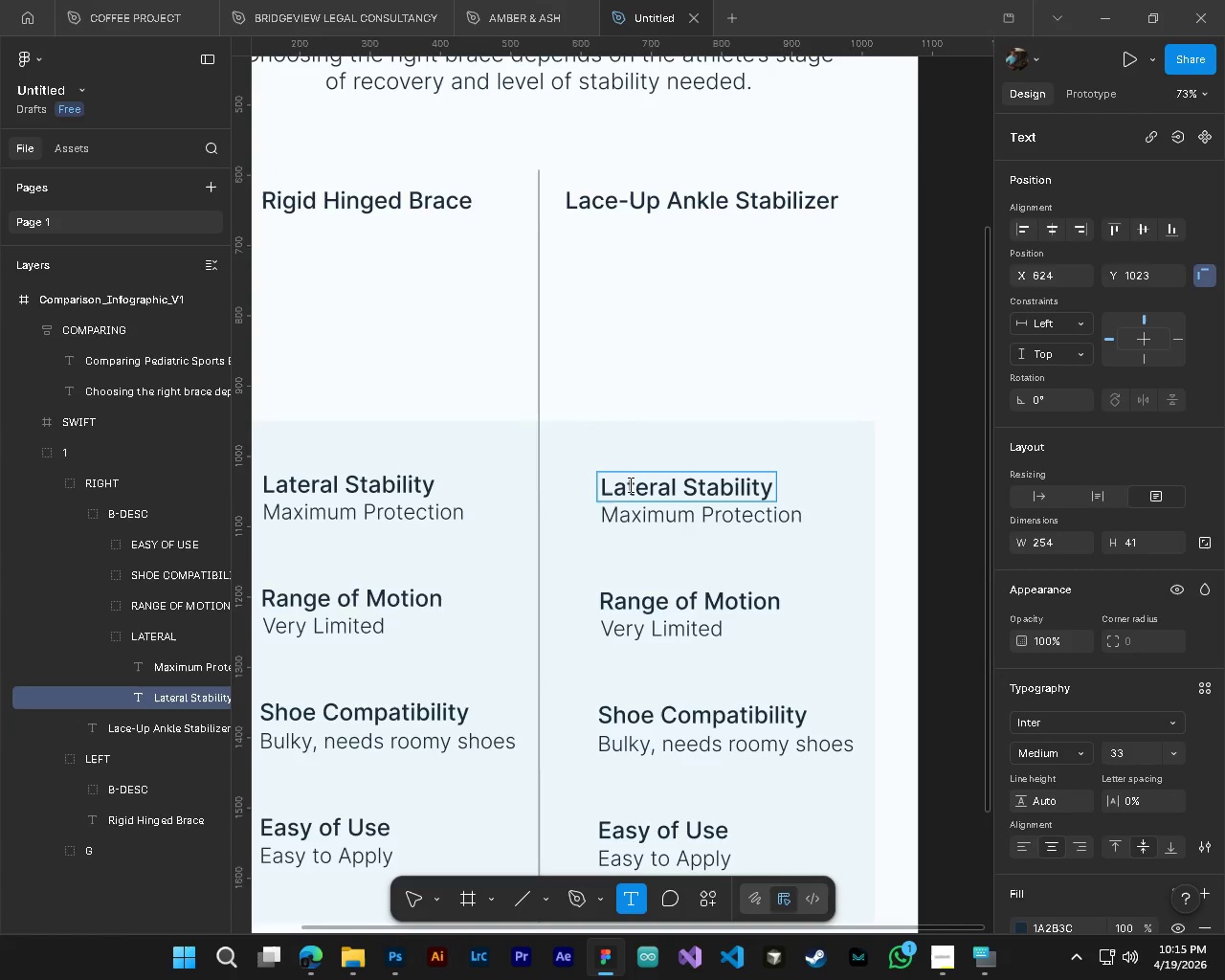 
key(Control+ControlLeft)
 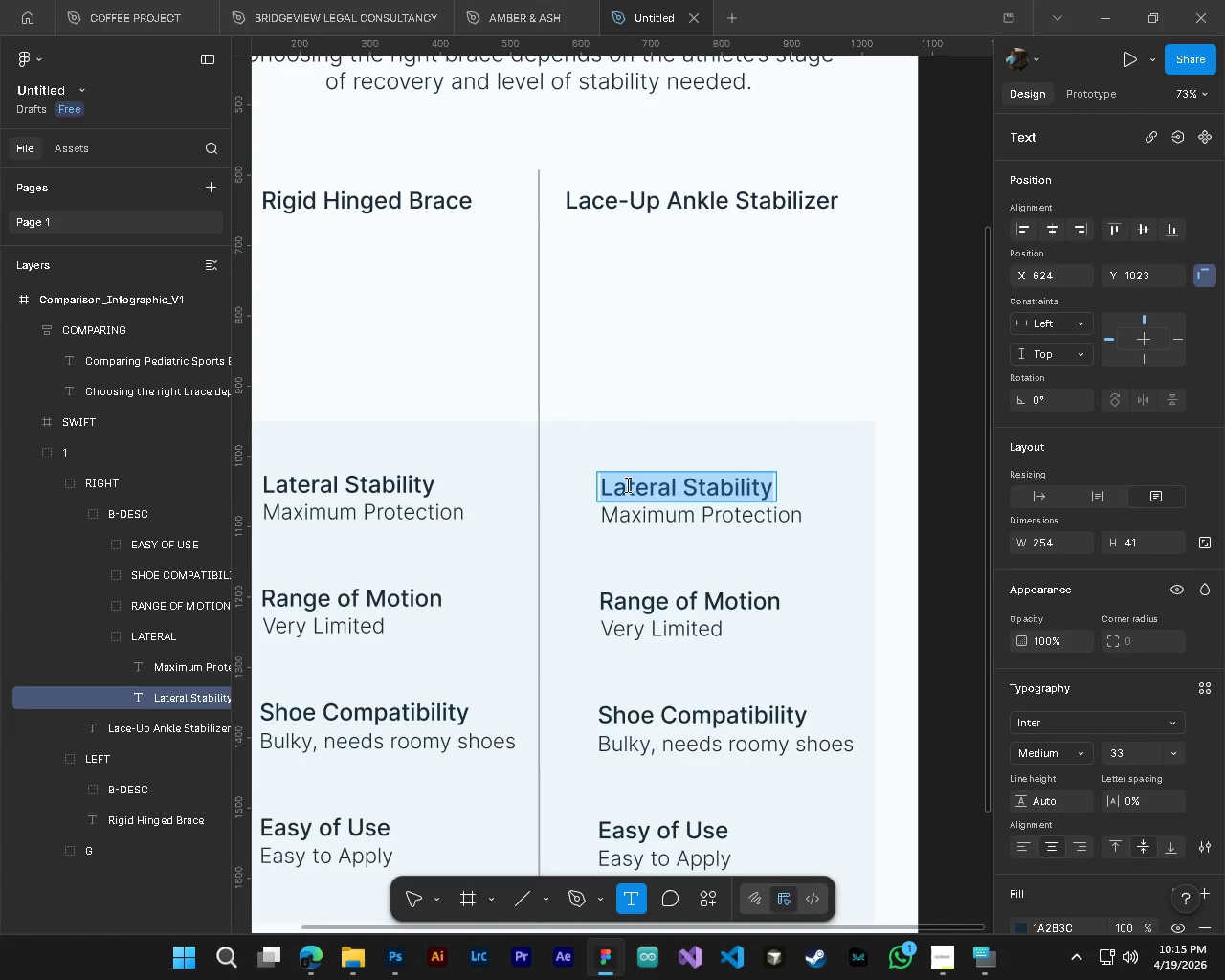 
key(Control+A)
 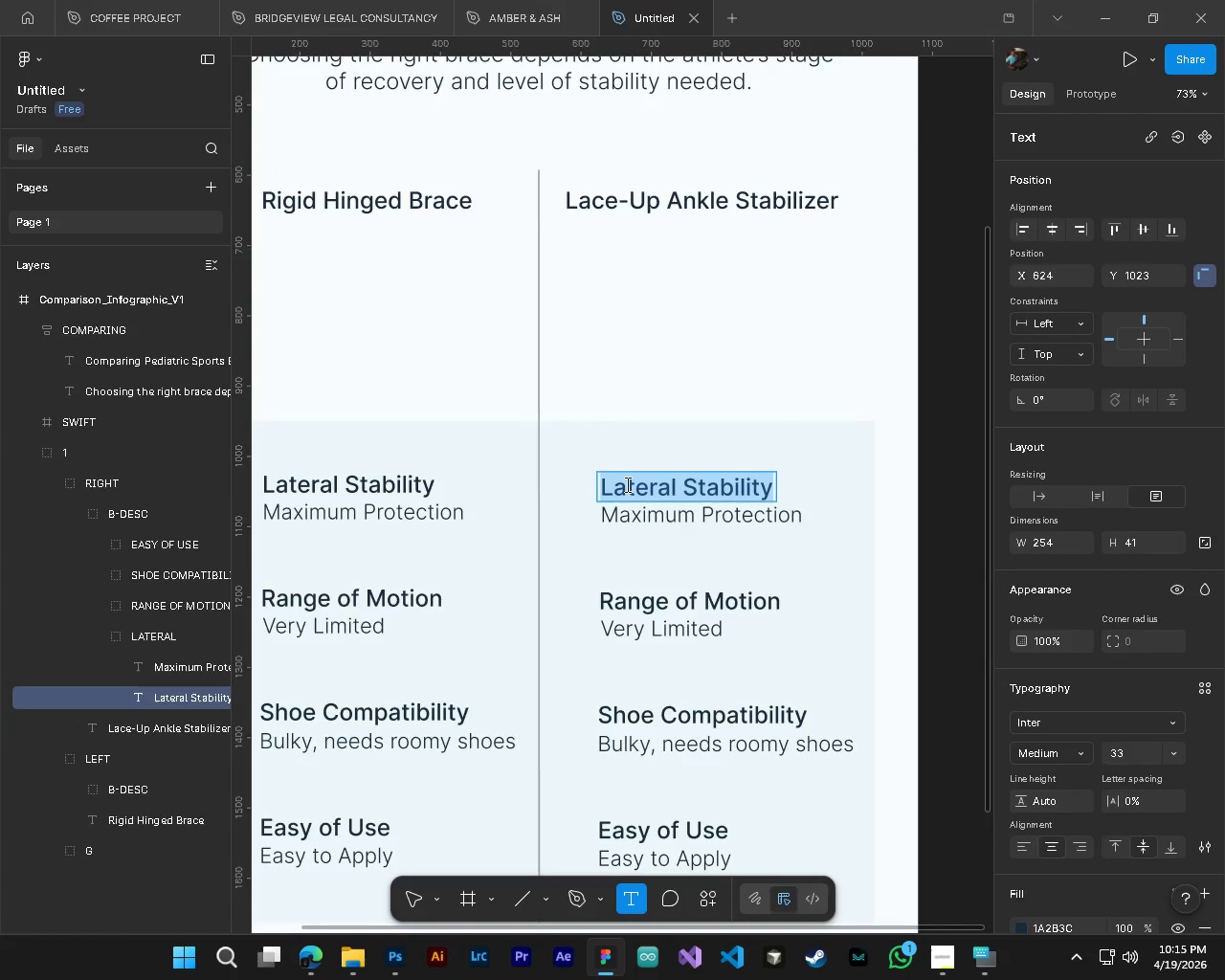 
type(Moderate Protection)
 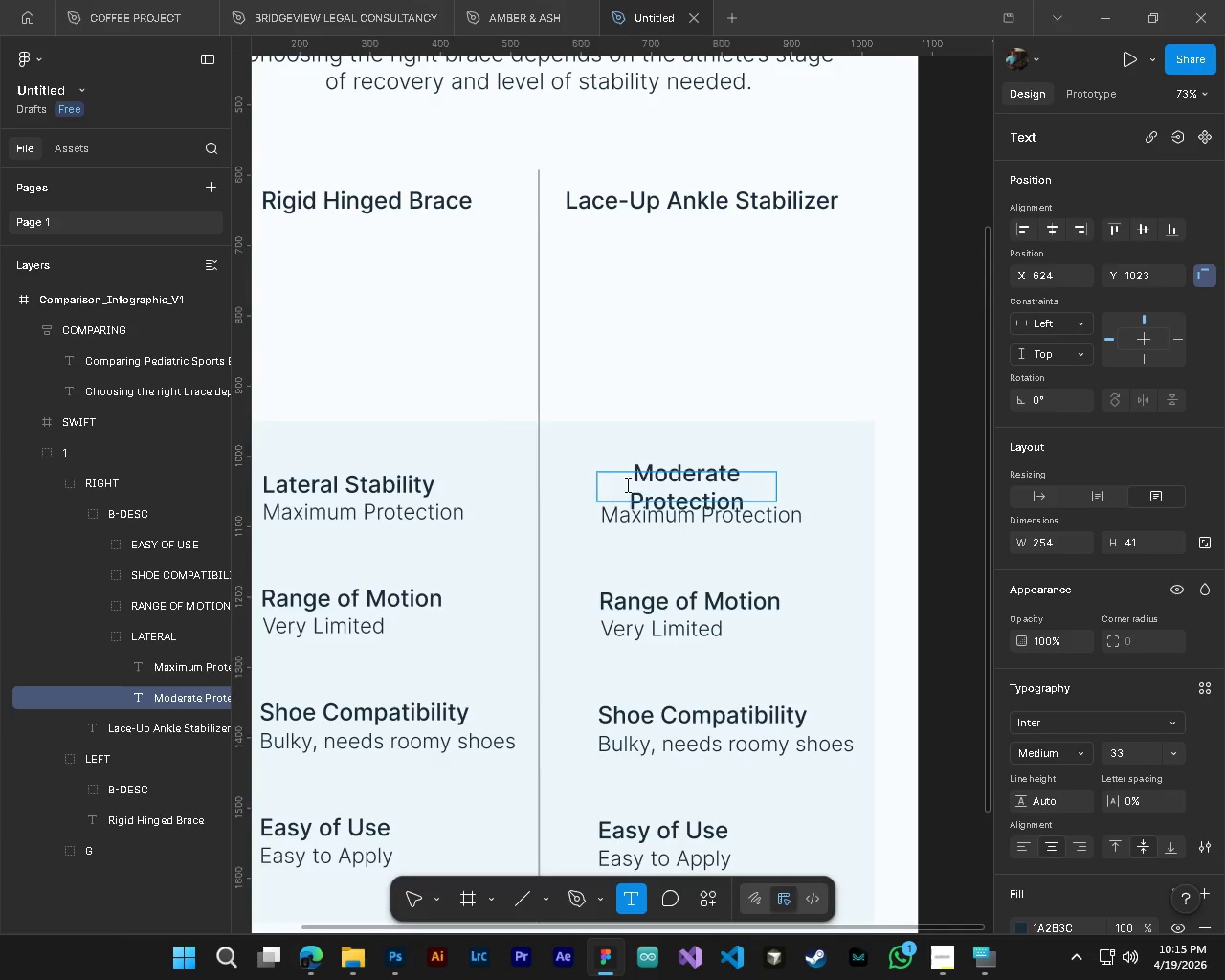 
left_click([400, 896])
 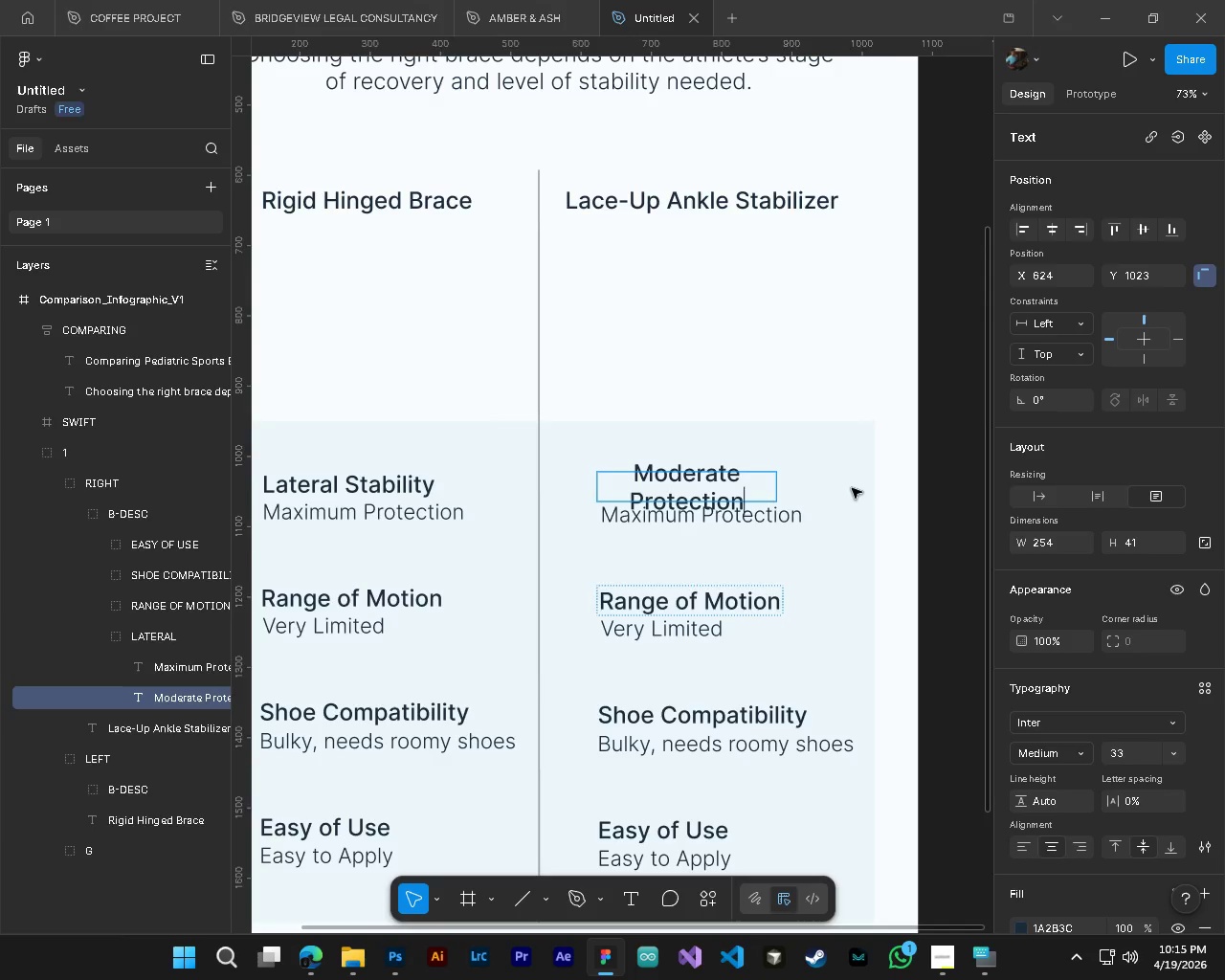 
left_click([852, 488])
 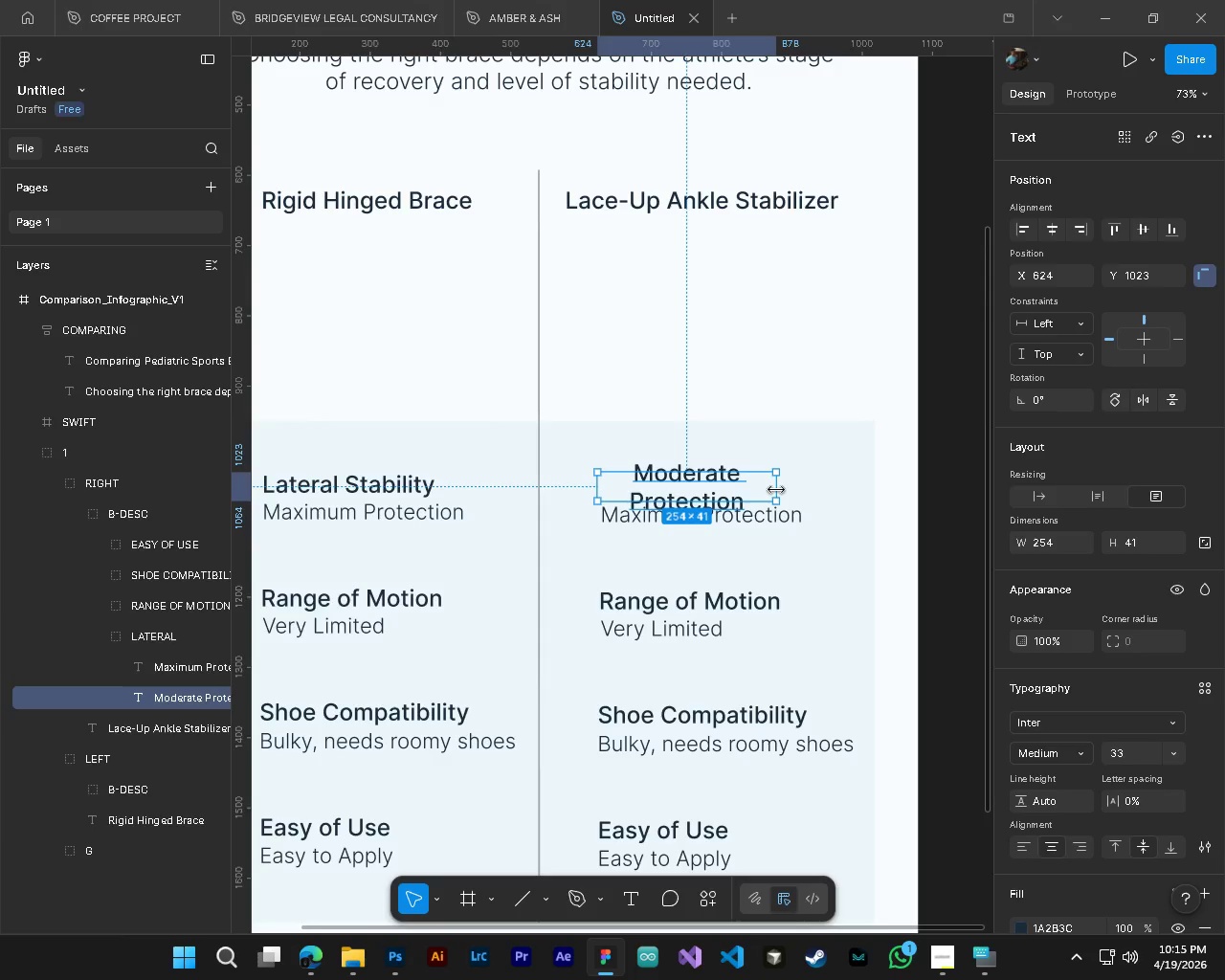 
left_click_drag(start_coordinate=[776, 490], to_coordinate=[827, 500])
 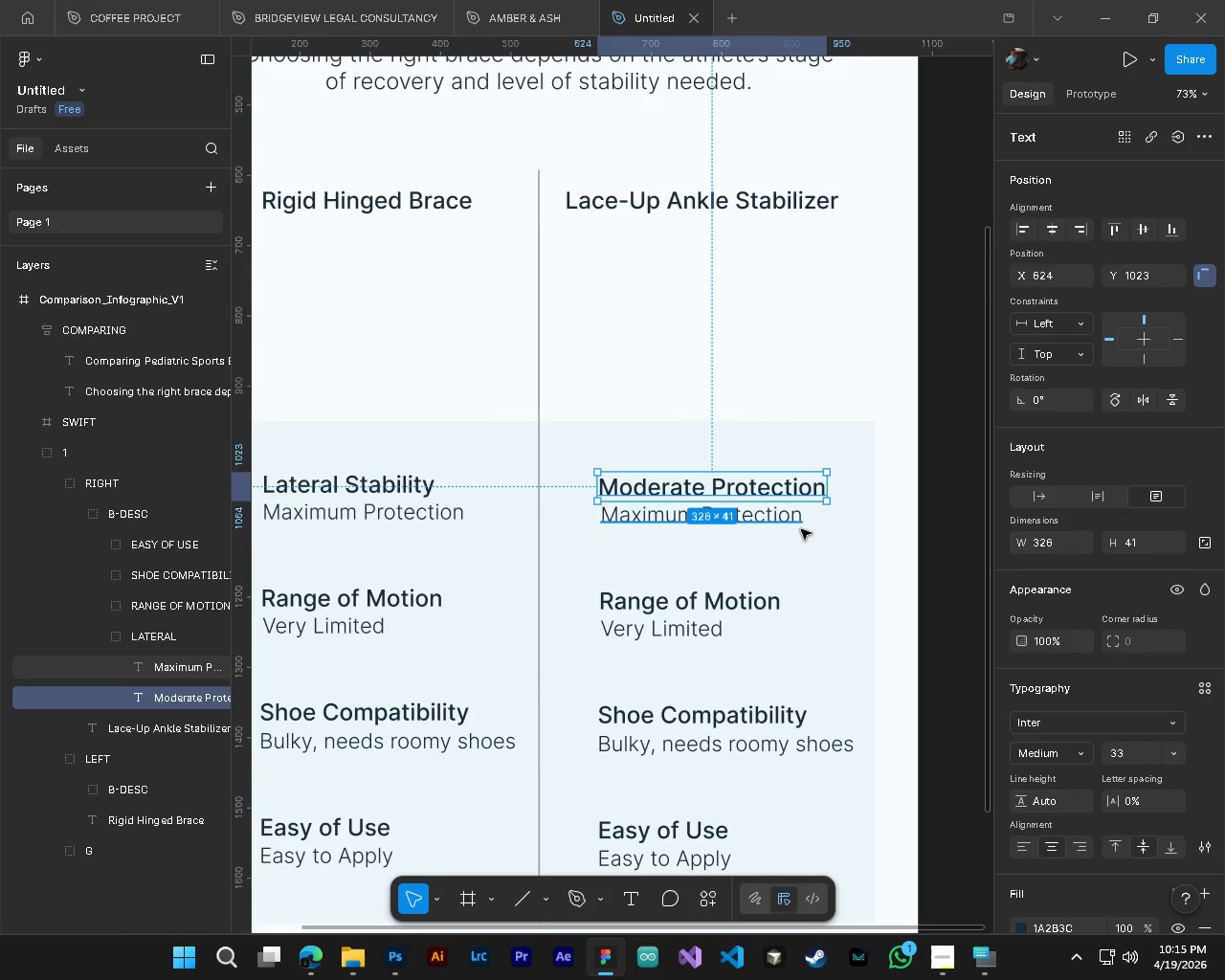 
hold_key(key=ControlLeft, duration=0.41)
 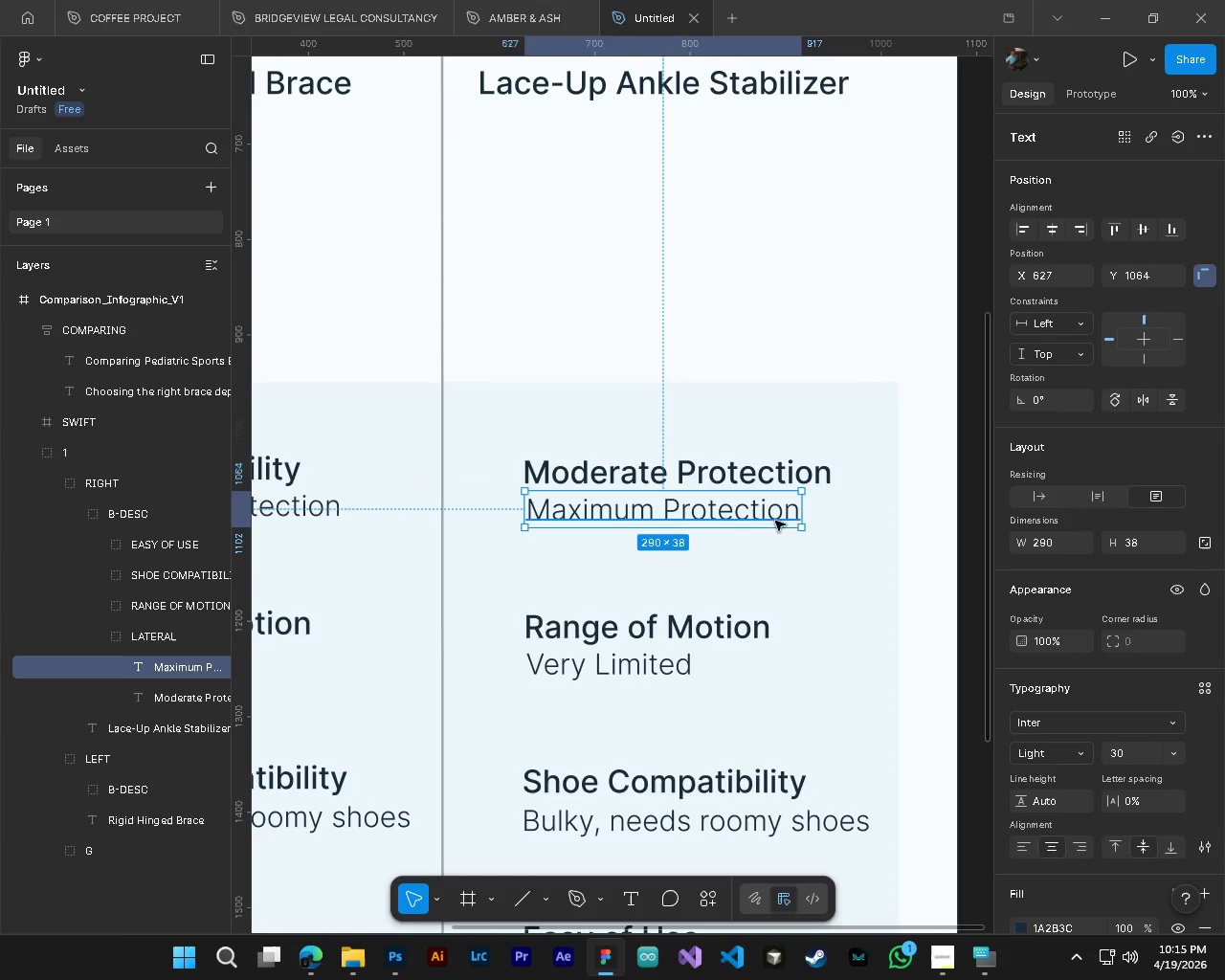 
hold_key(key=AltLeft, duration=0.34)
 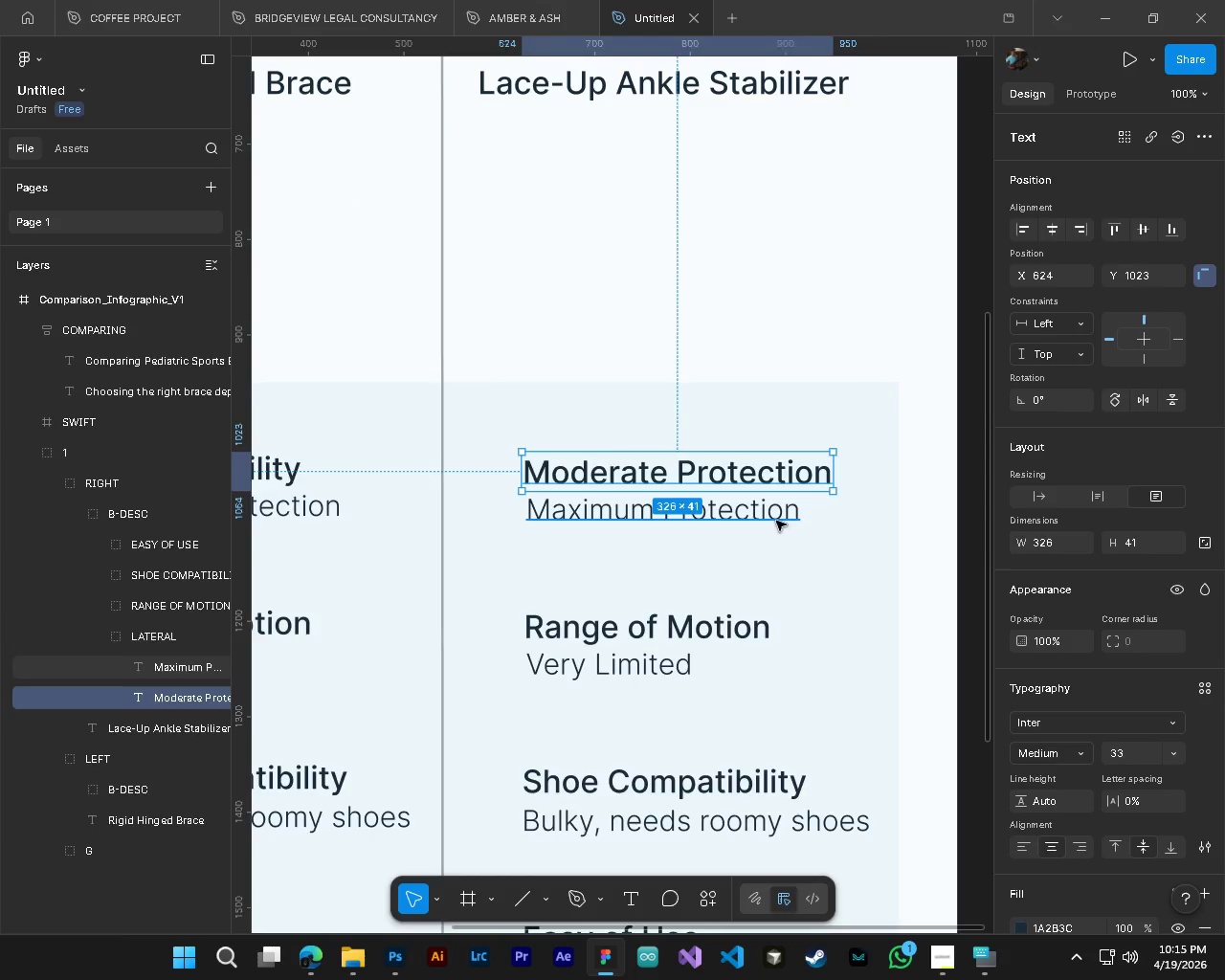 
hold_key(key=ControlLeft, duration=0.36)
 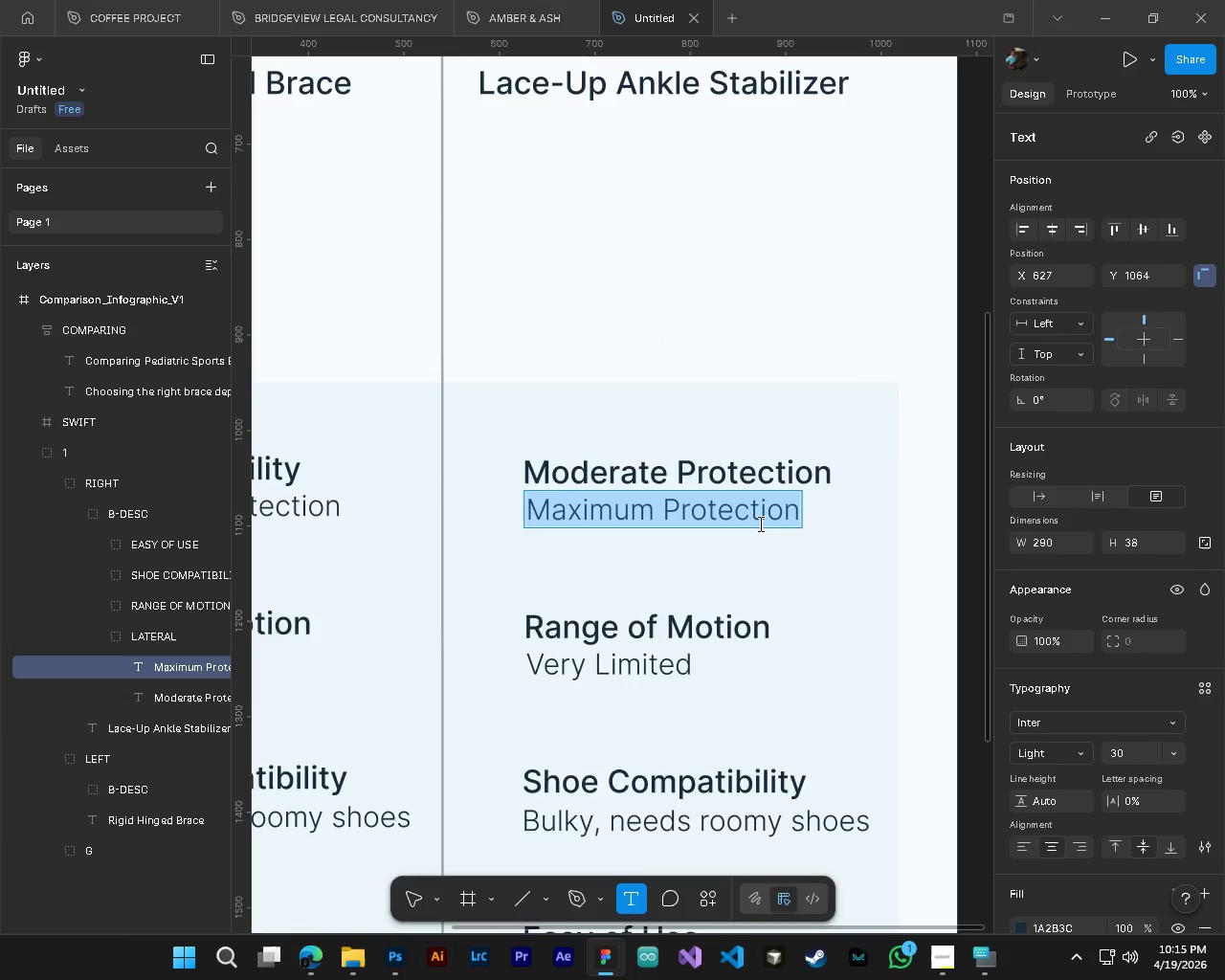 
scroll: coordinate [809, 528], scroll_direction: up, amount: 3.0
 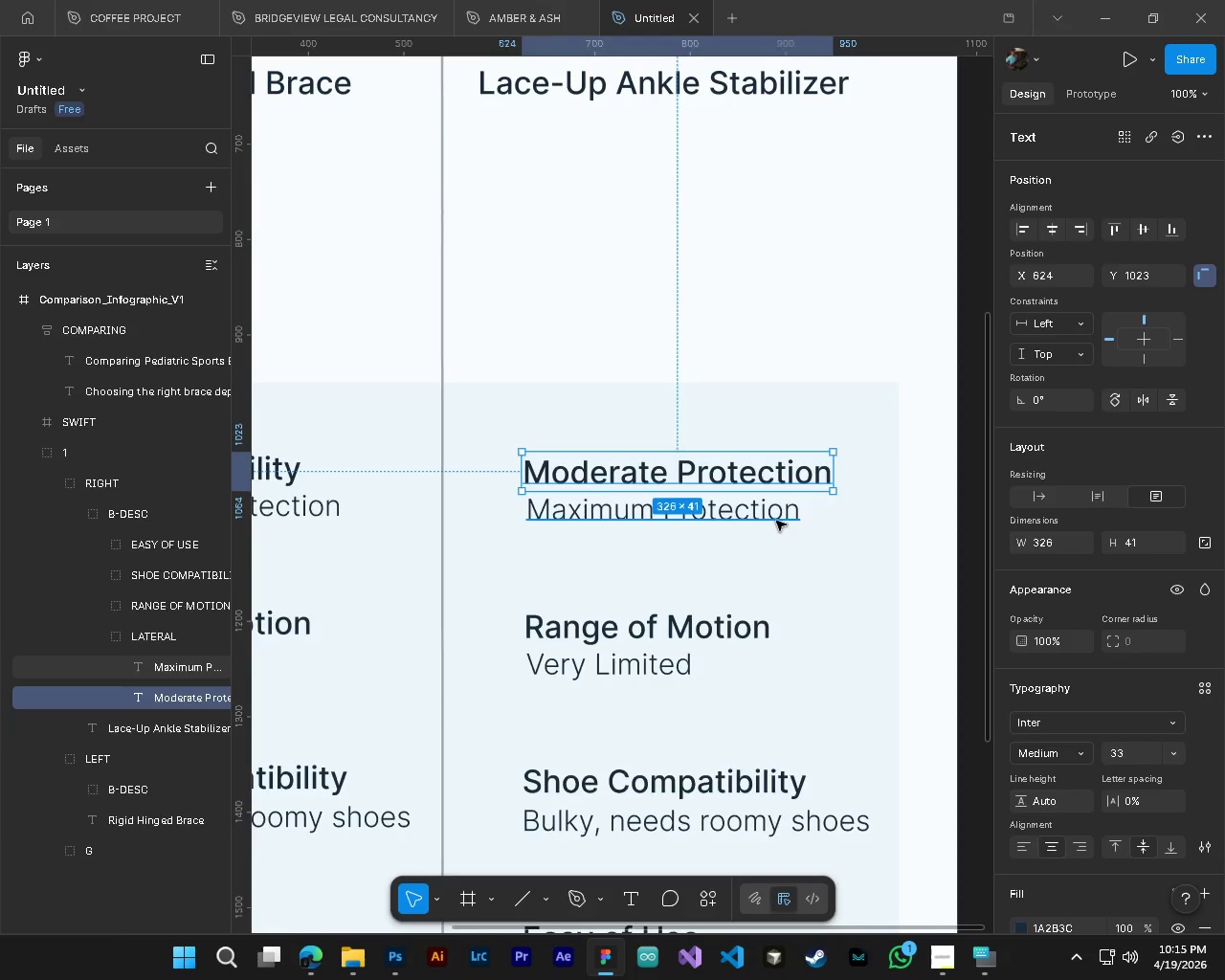 
left_click([776, 521])
 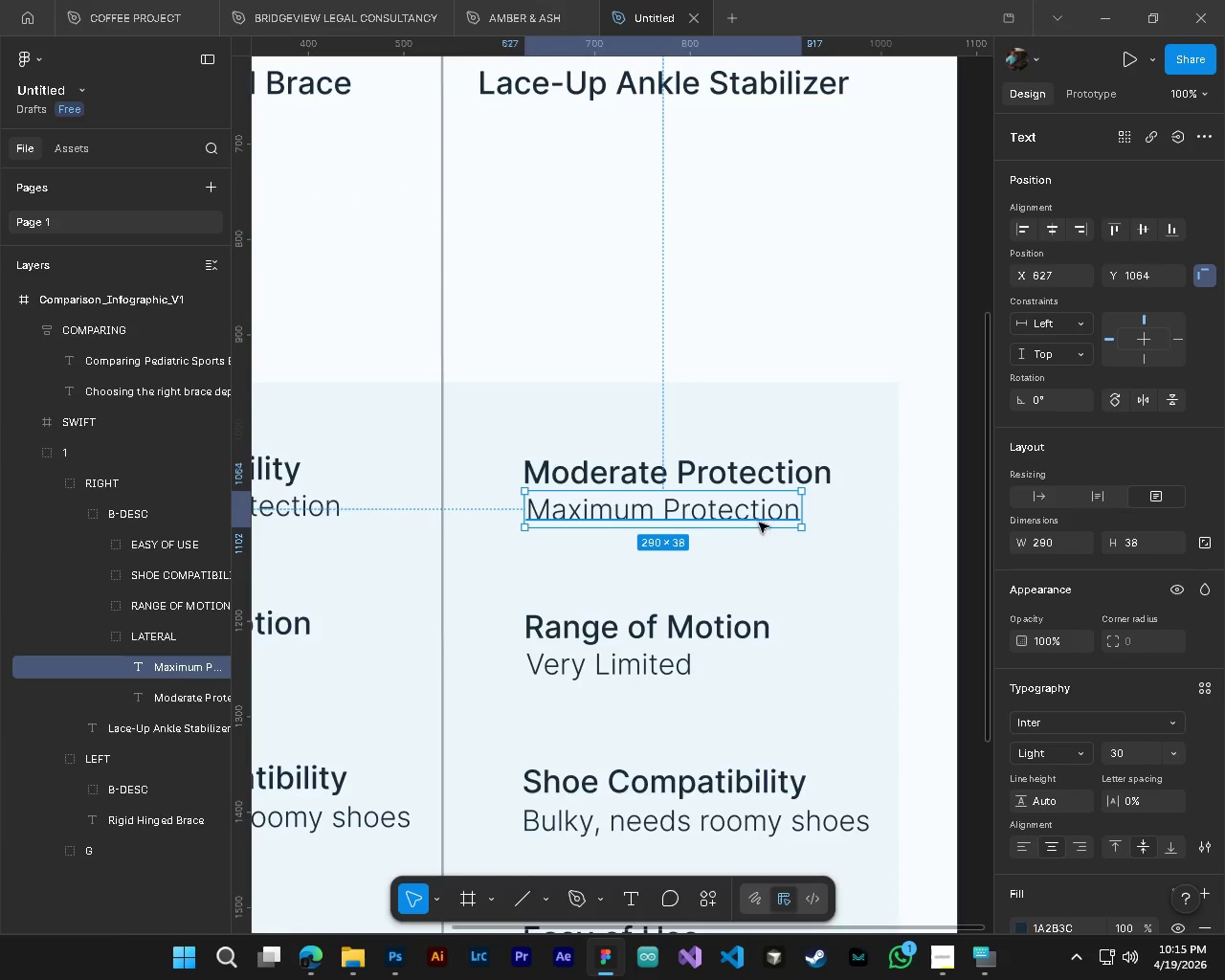 
key(T)
 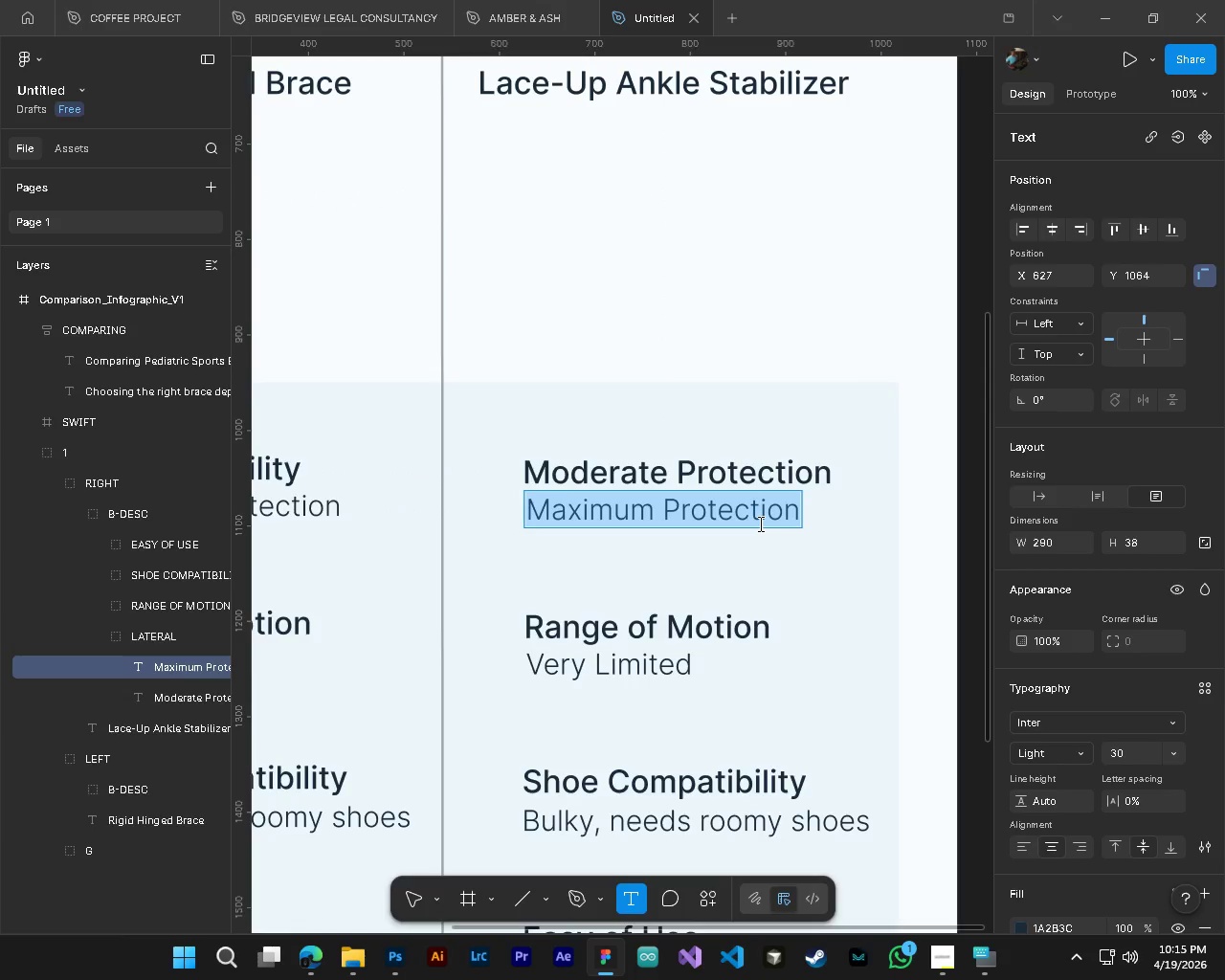 
key(CapsLock)
 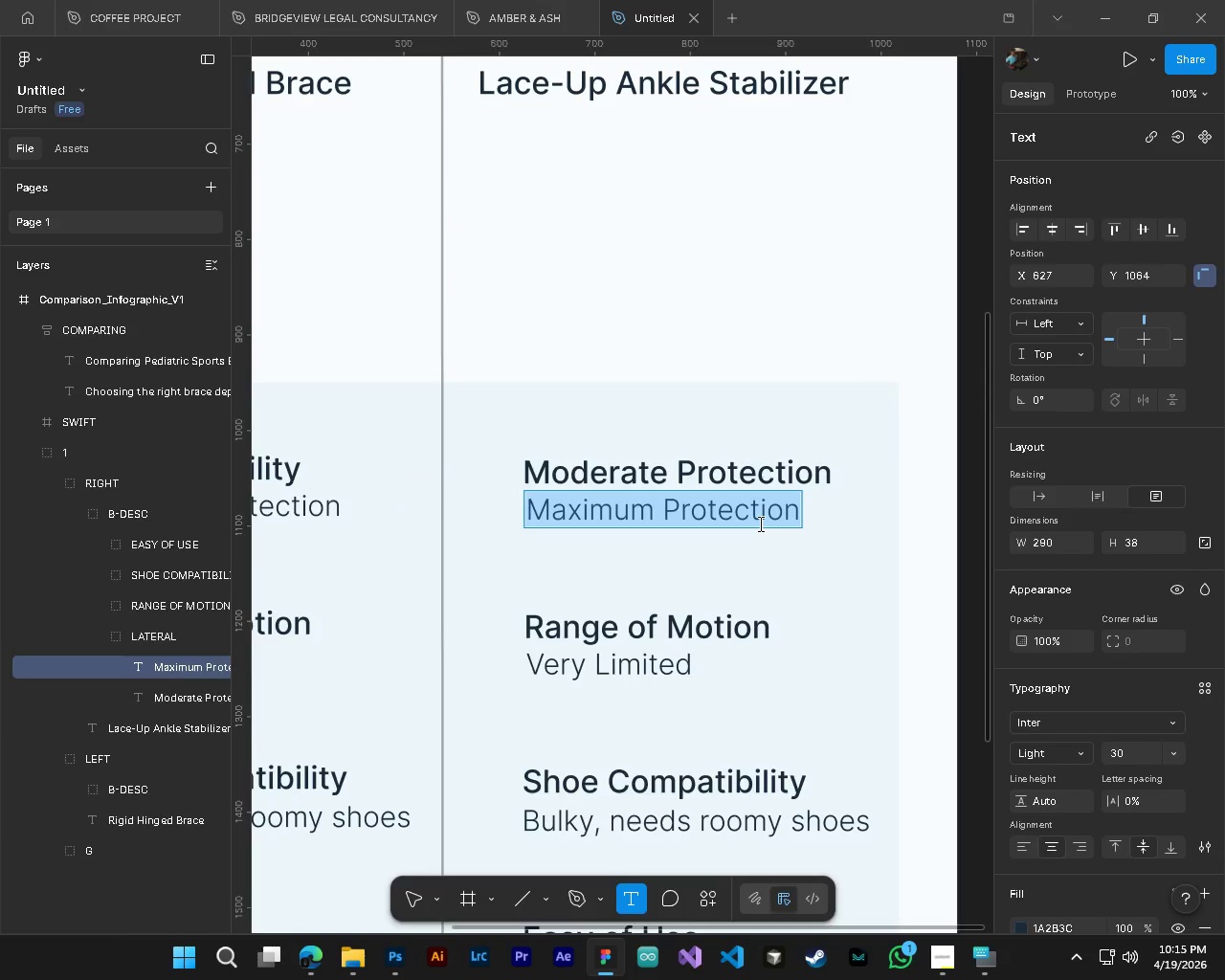 
wait(8.64)
 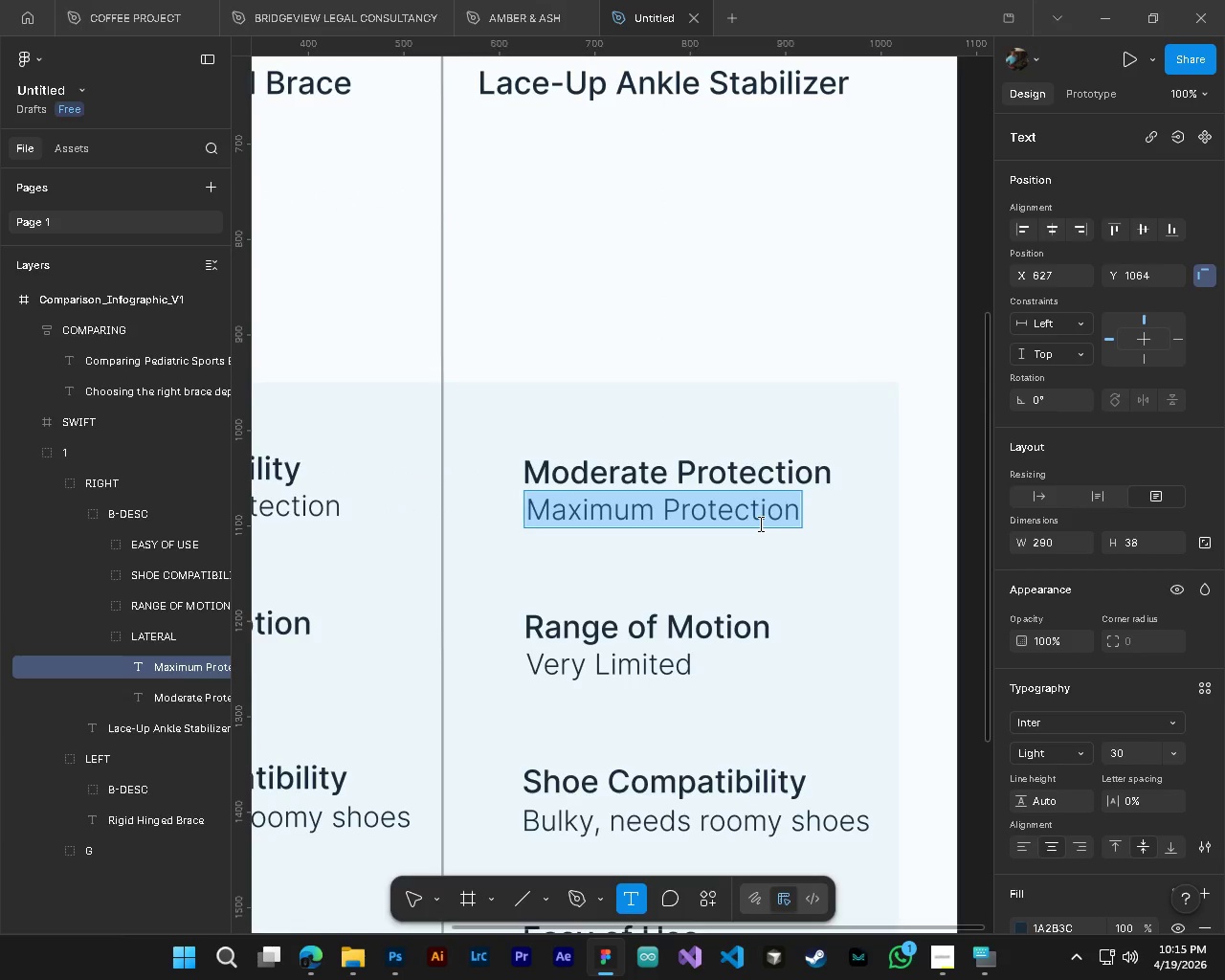 
type(Protected)
 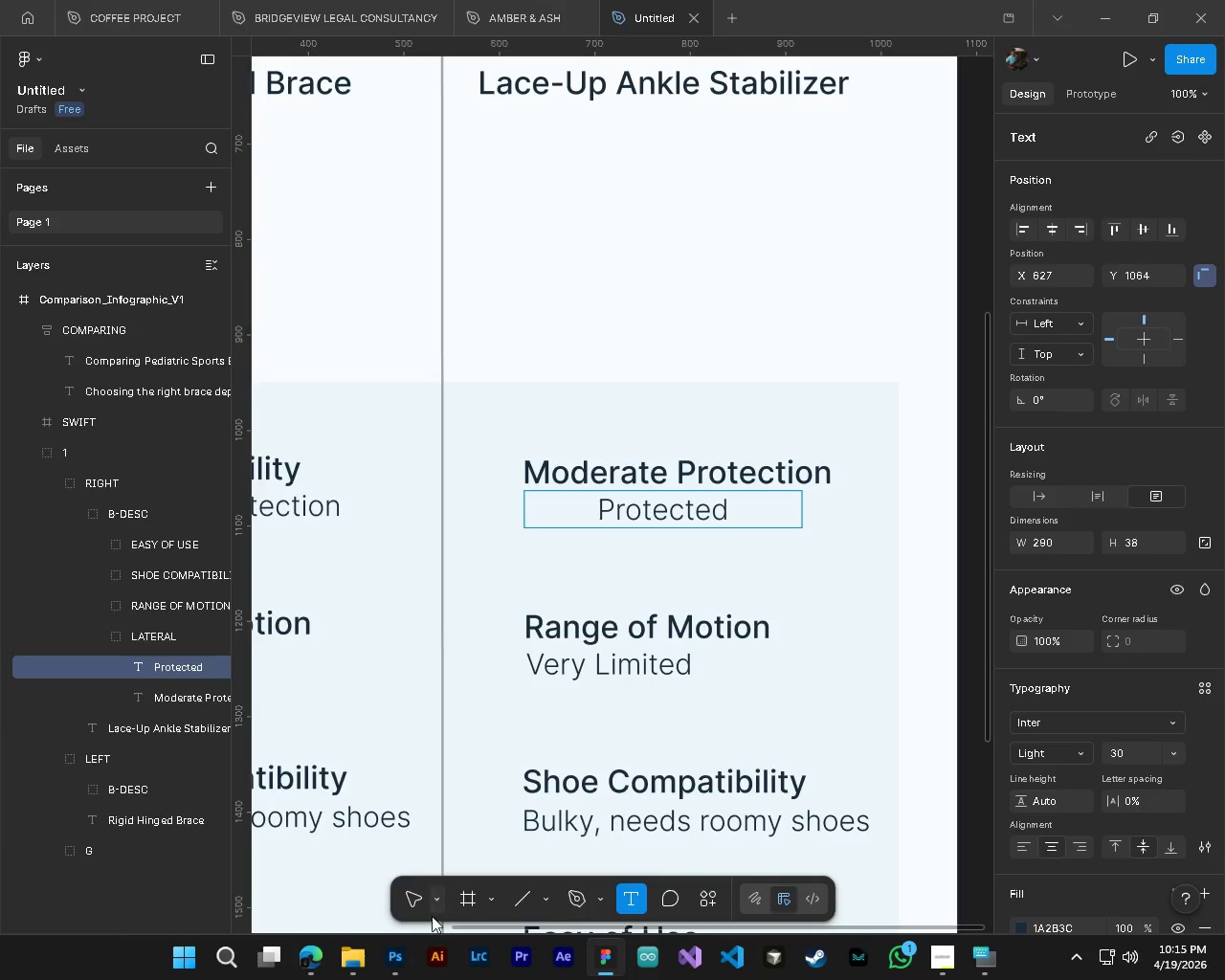 
left_click([424, 901])
 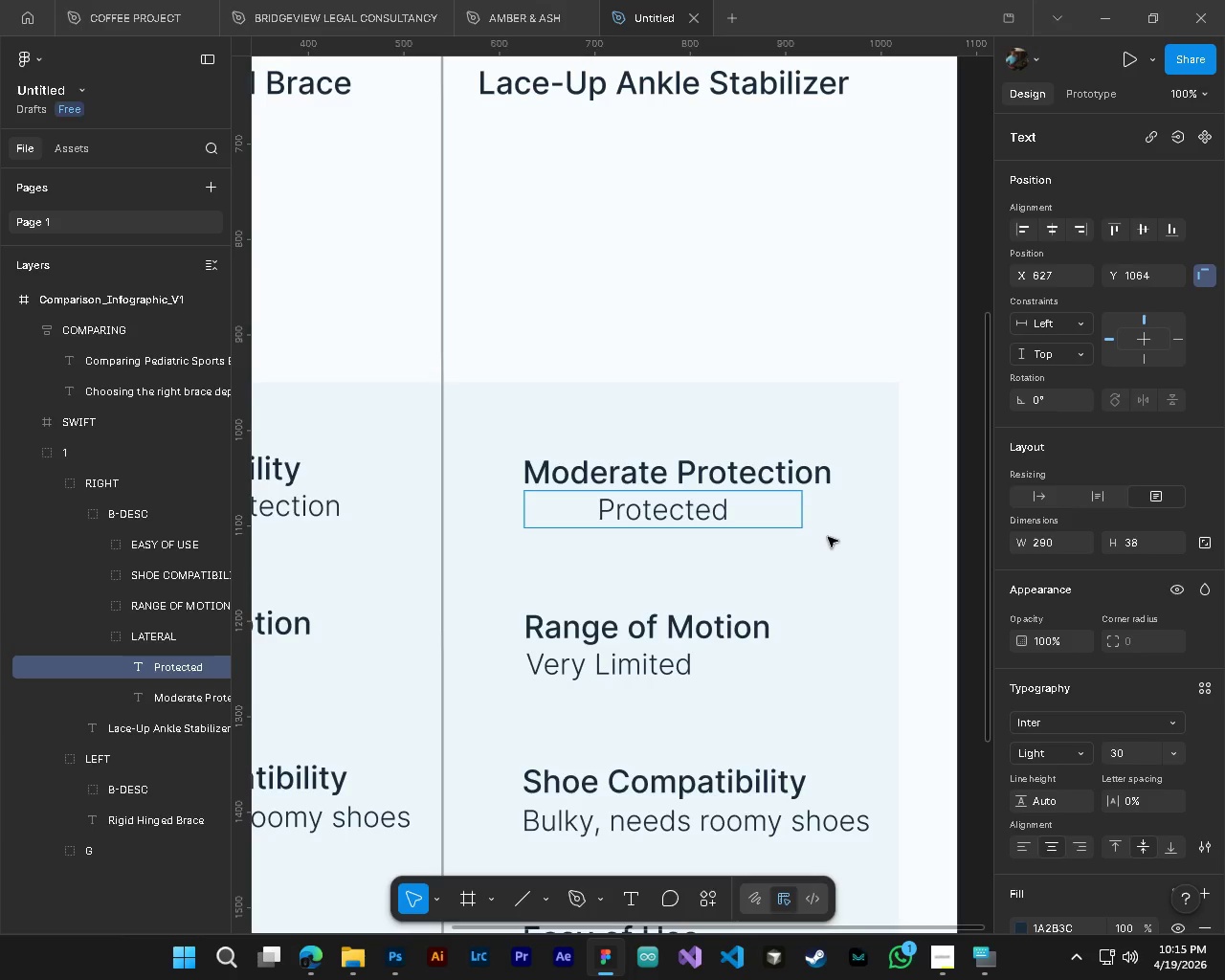 
left_click([833, 525])
 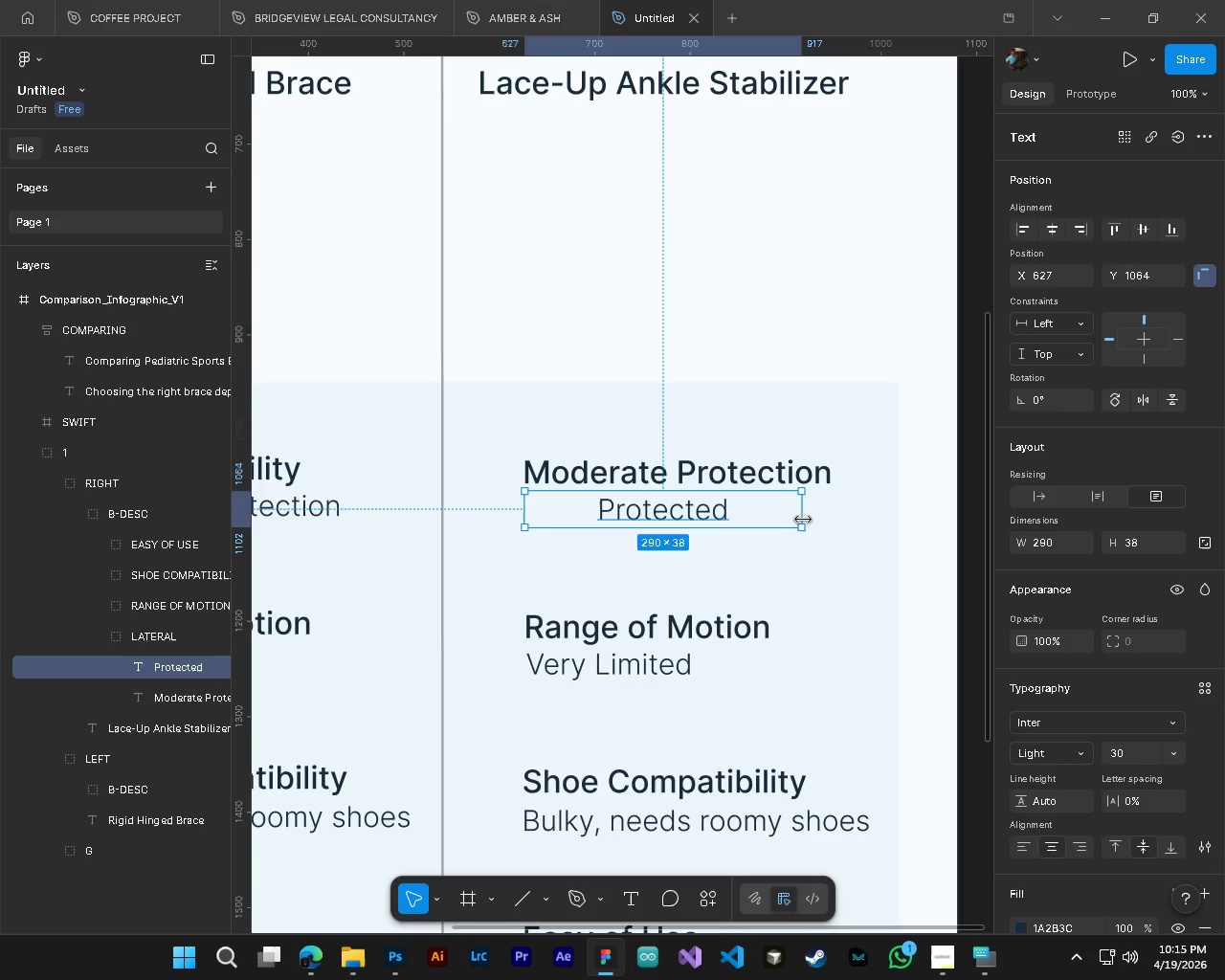 
left_click_drag(start_coordinate=[804, 520], to_coordinate=[657, 521])
 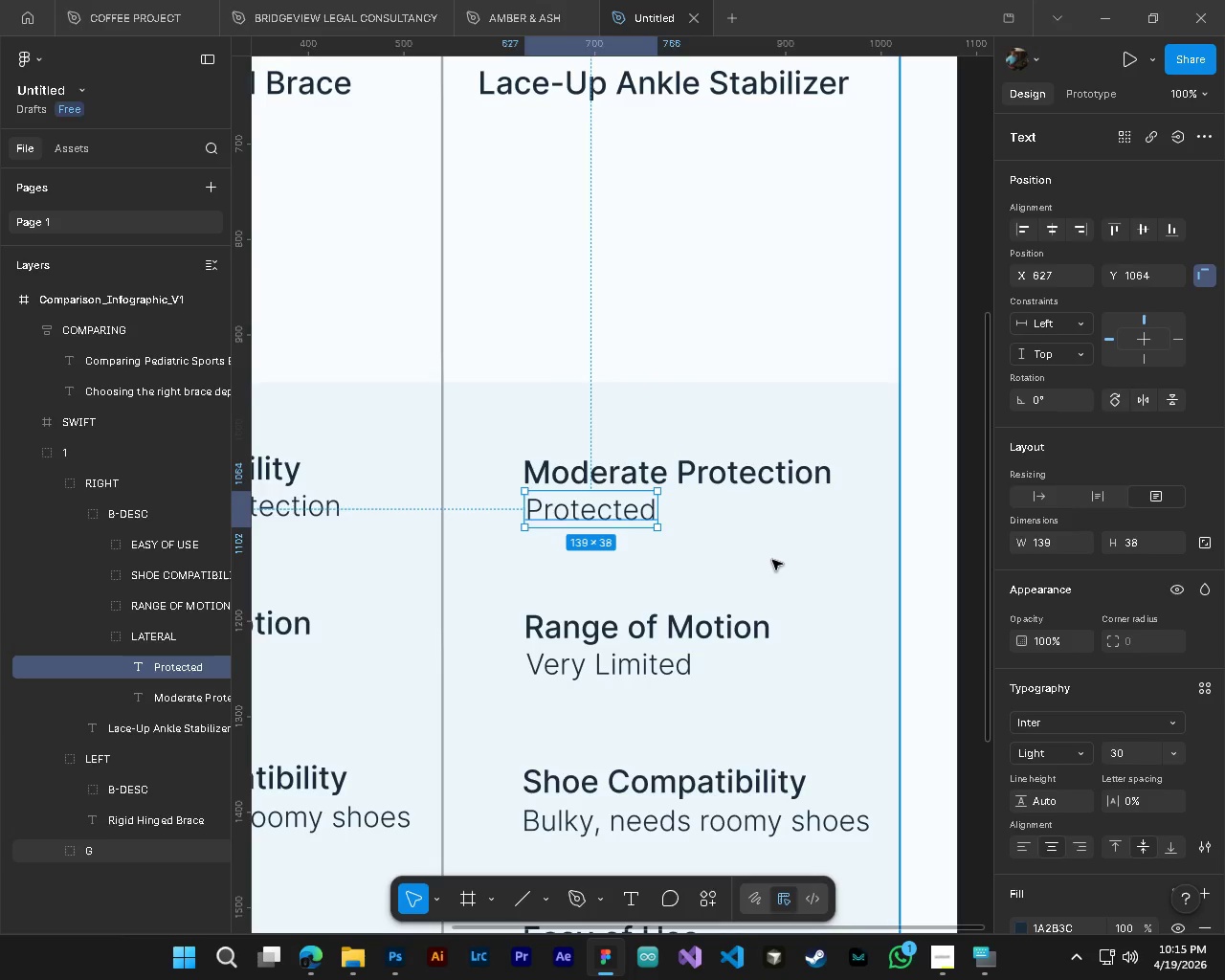 
left_click([772, 560])
 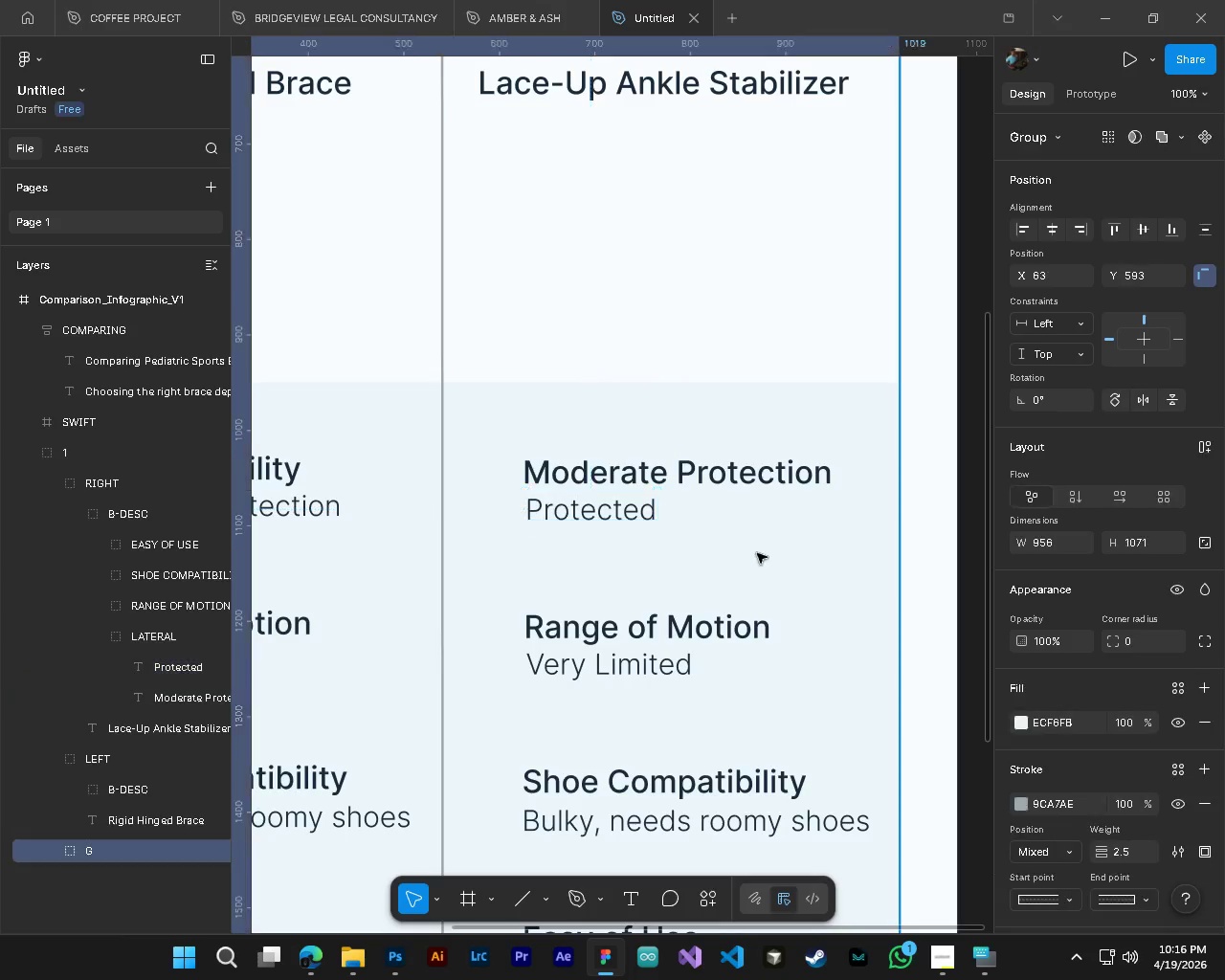 
hold_key(key=AltLeft, duration=1.03)
hold_key(key=ControlLeft, duration=1.08)
scroll: coordinate [443, 488], scroll_direction: up, amount: 10.0
 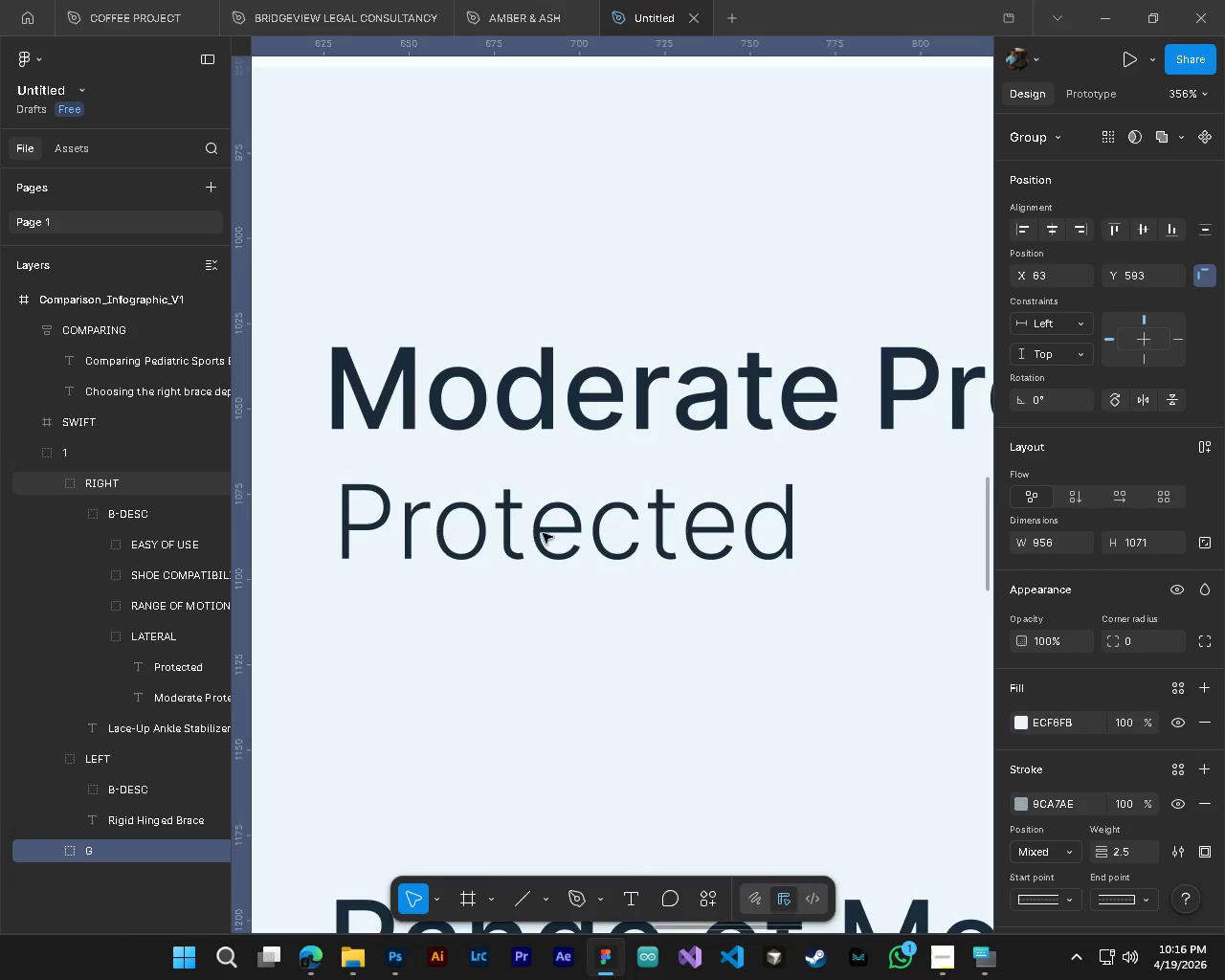 
hold_key(key=ControlLeft, duration=1.55)
 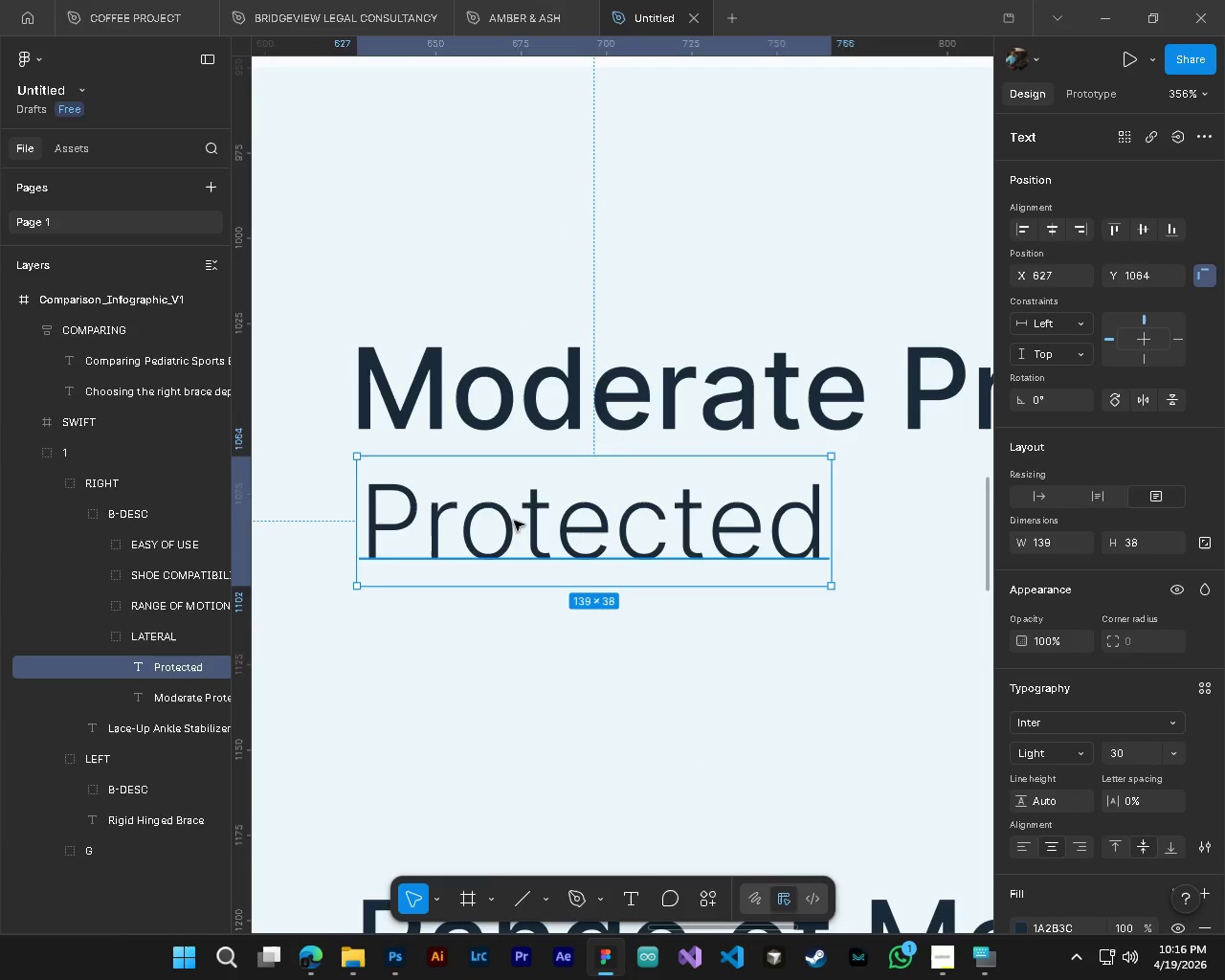 
key(Alt+AltLeft)
 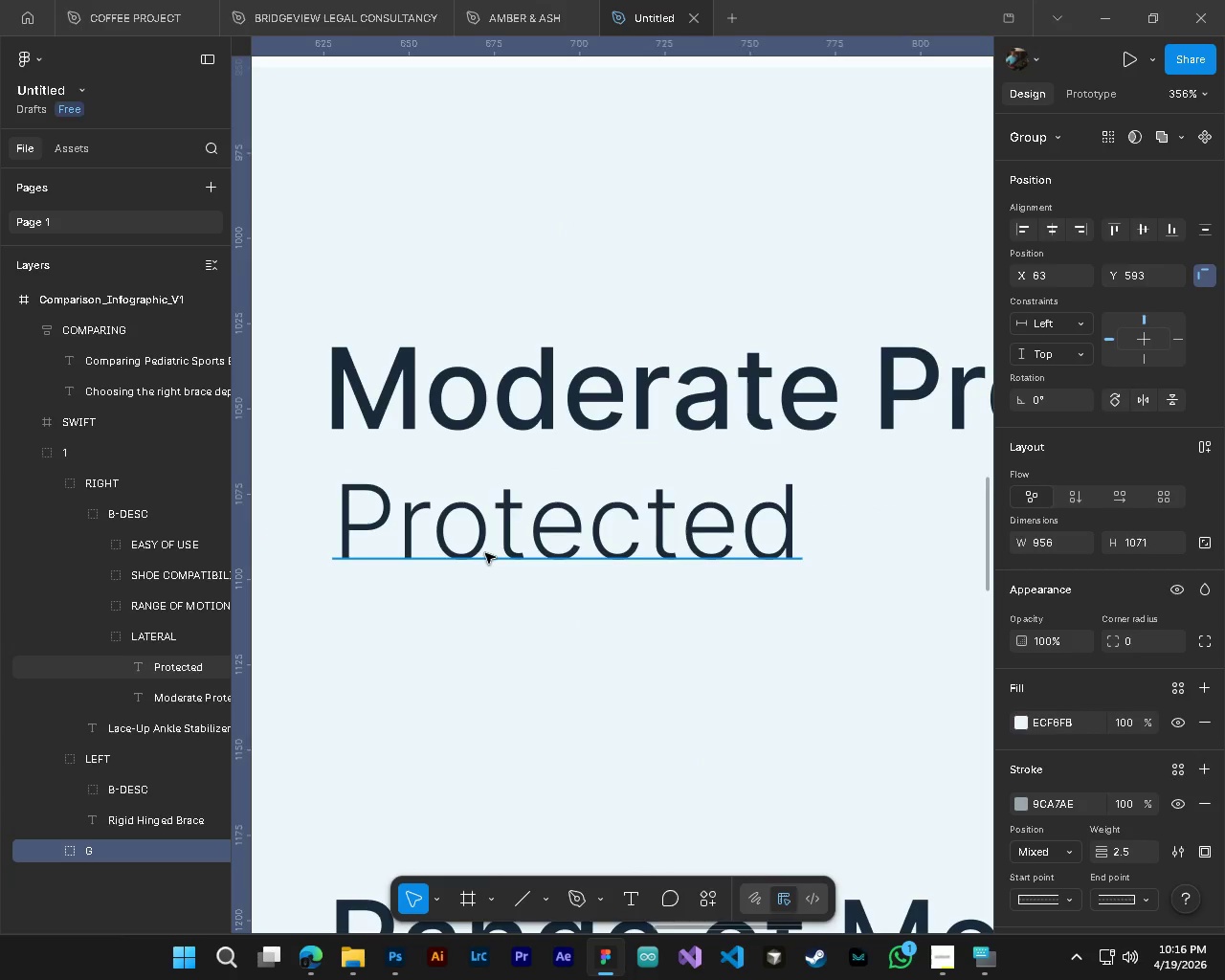 
left_click([485, 553])
 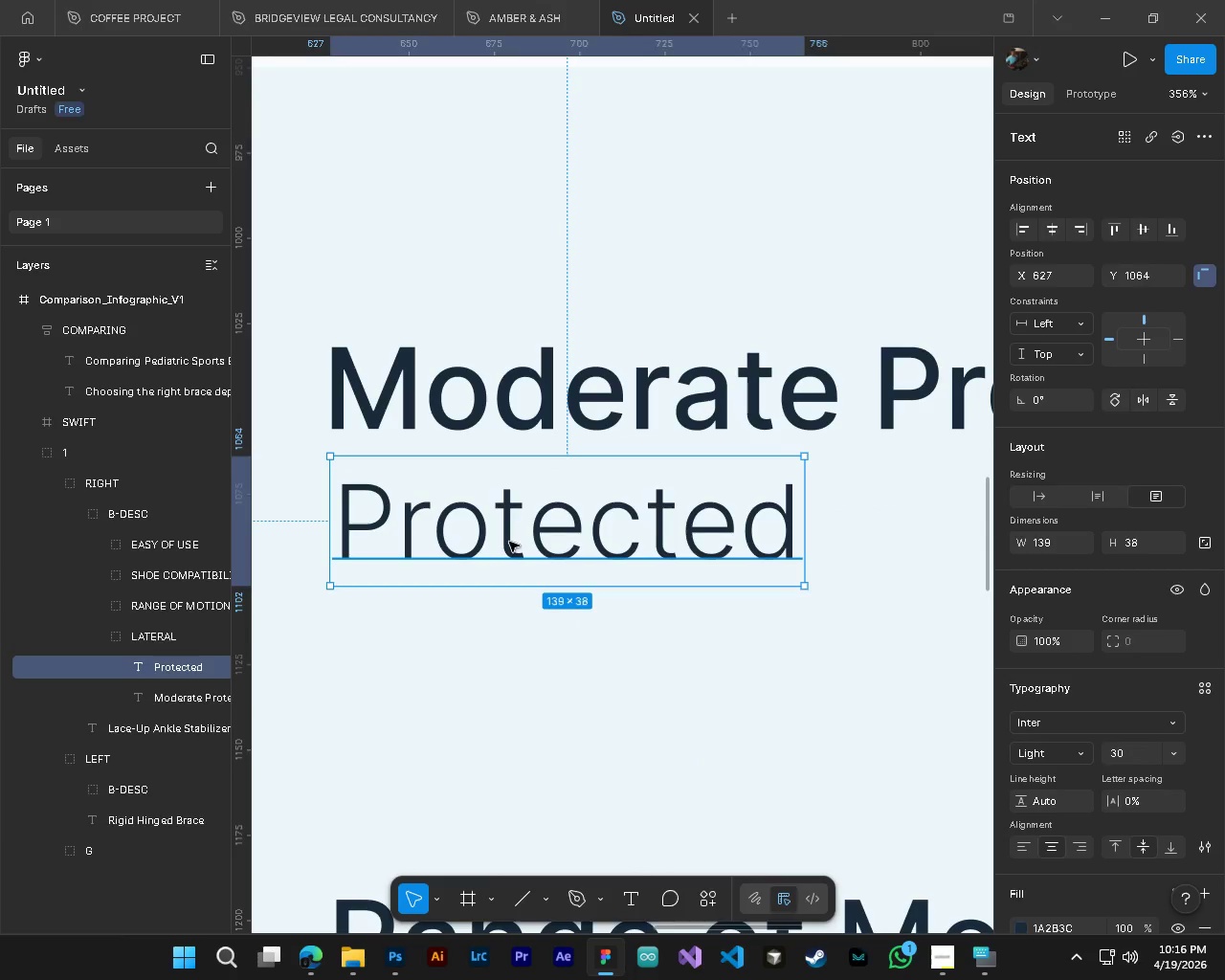 
key(Alt+Control+AltLeft)
 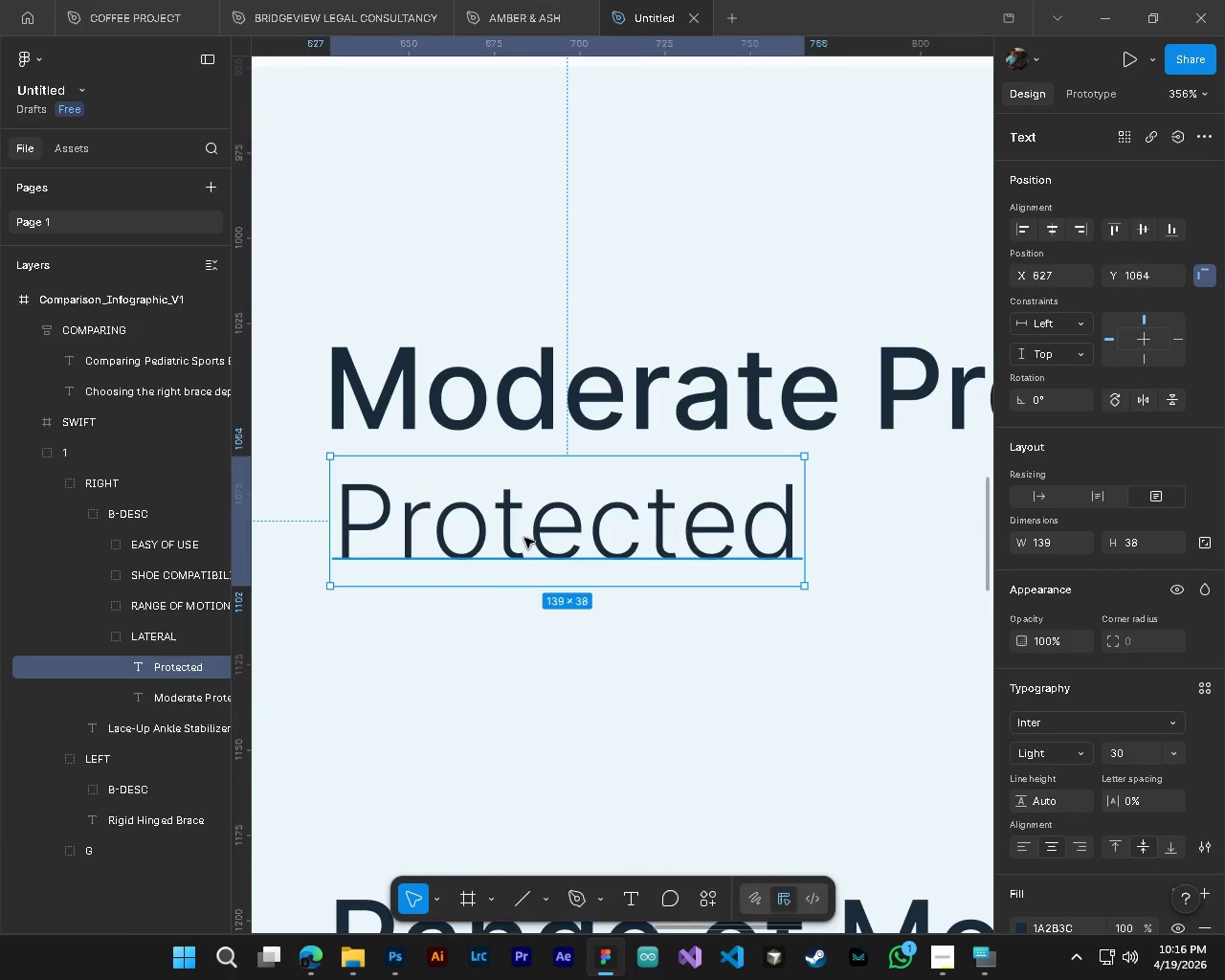 
hold_key(key=ShiftLeft, duration=0.67)
scroll: coordinate [524, 538], scroll_direction: up, amount: 2.0
 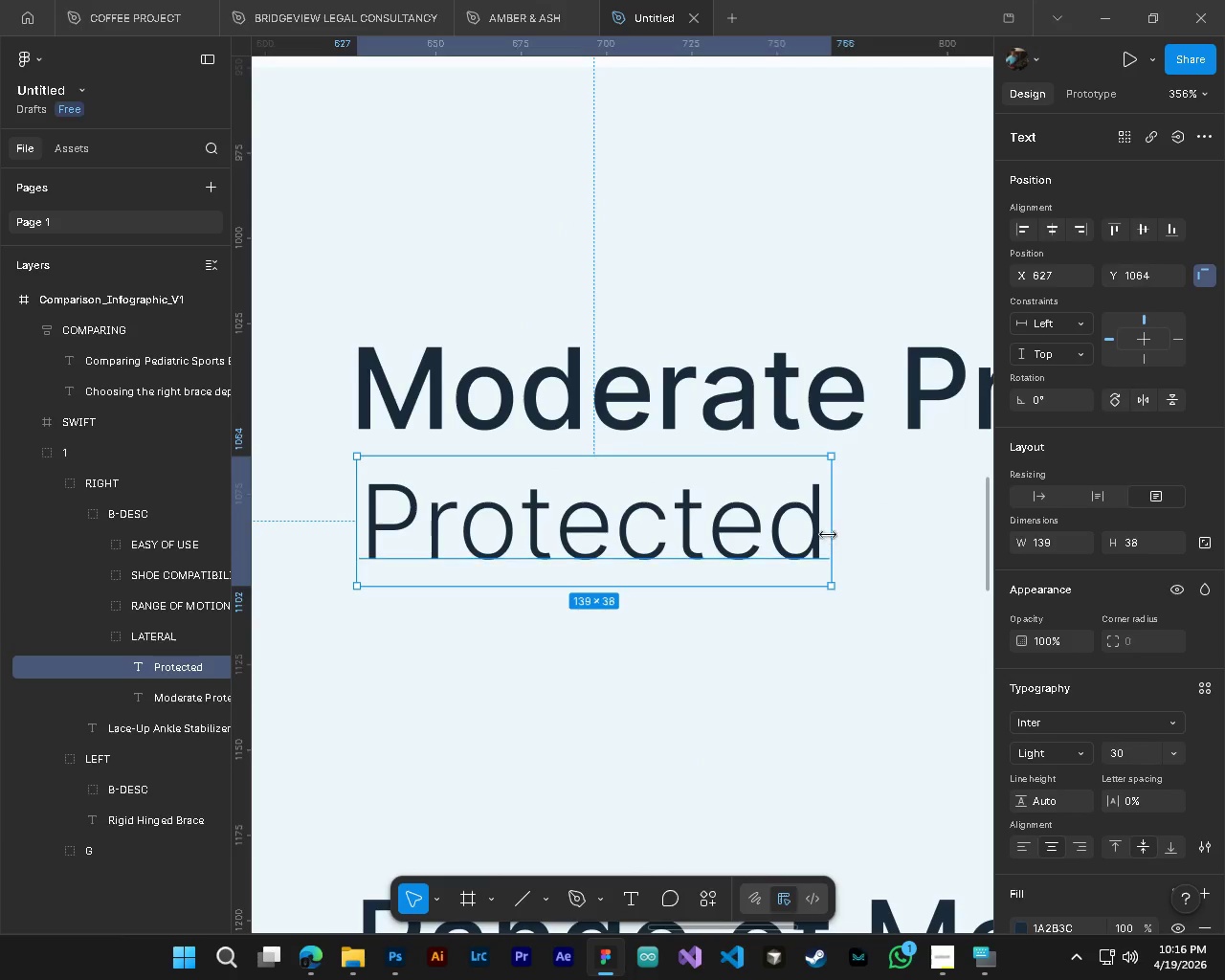 
left_click_drag(start_coordinate=[832, 535], to_coordinate=[827, 539])
 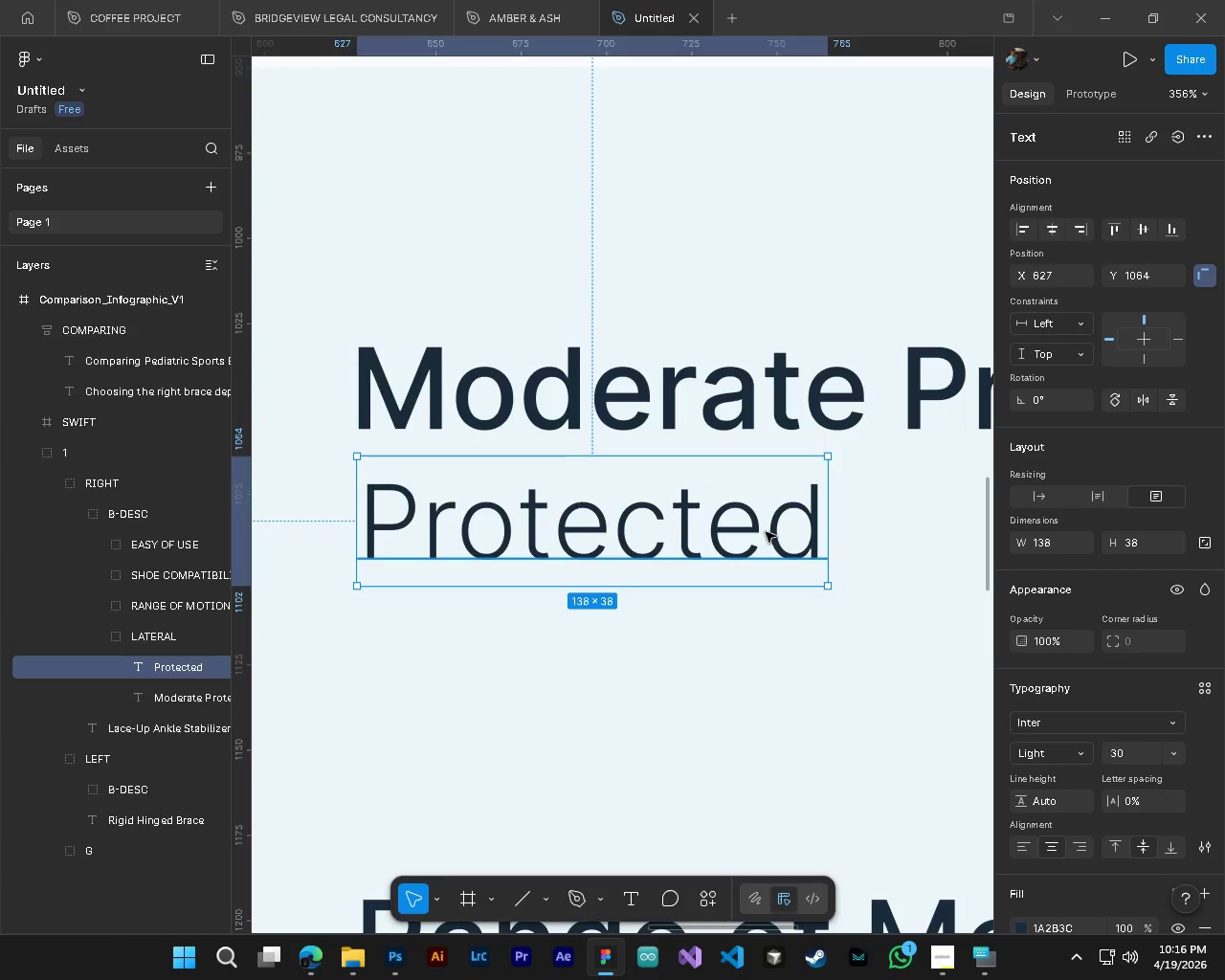 
left_click_drag(start_coordinate=[767, 532], to_coordinate=[759, 533])
 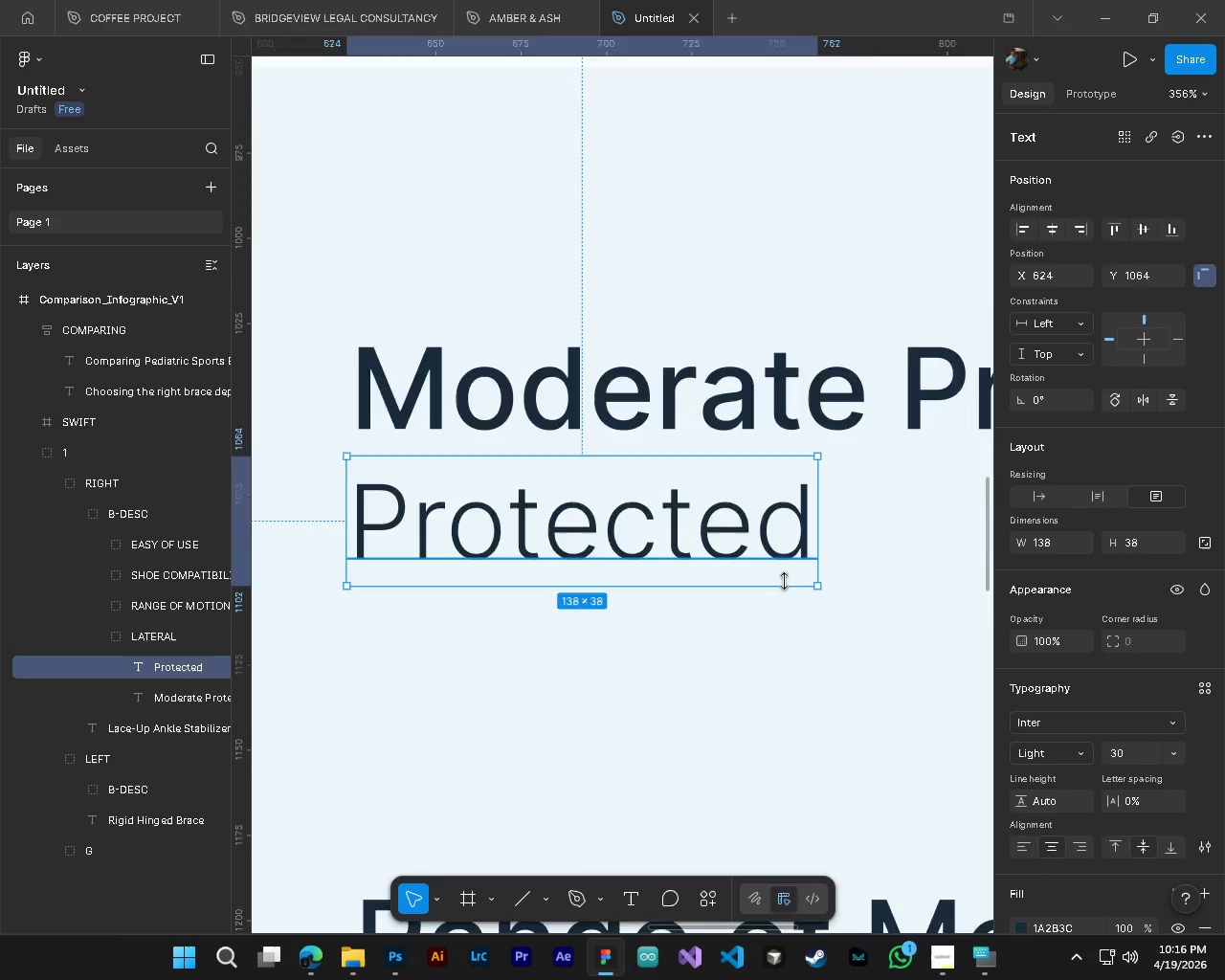 
hold_key(key=ControlLeft, duration=0.69)
 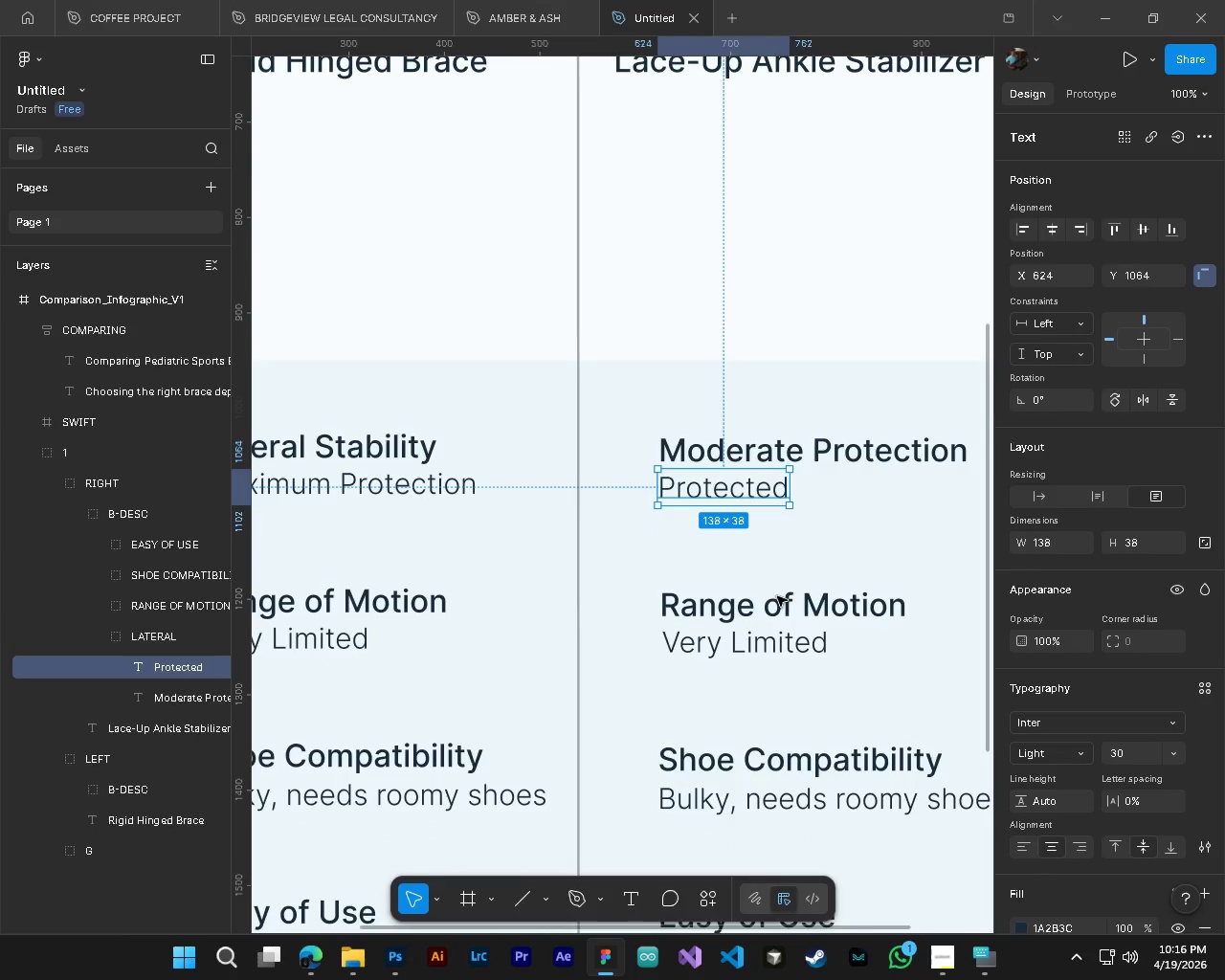 
hold_key(key=AltLeft, duration=0.53)
 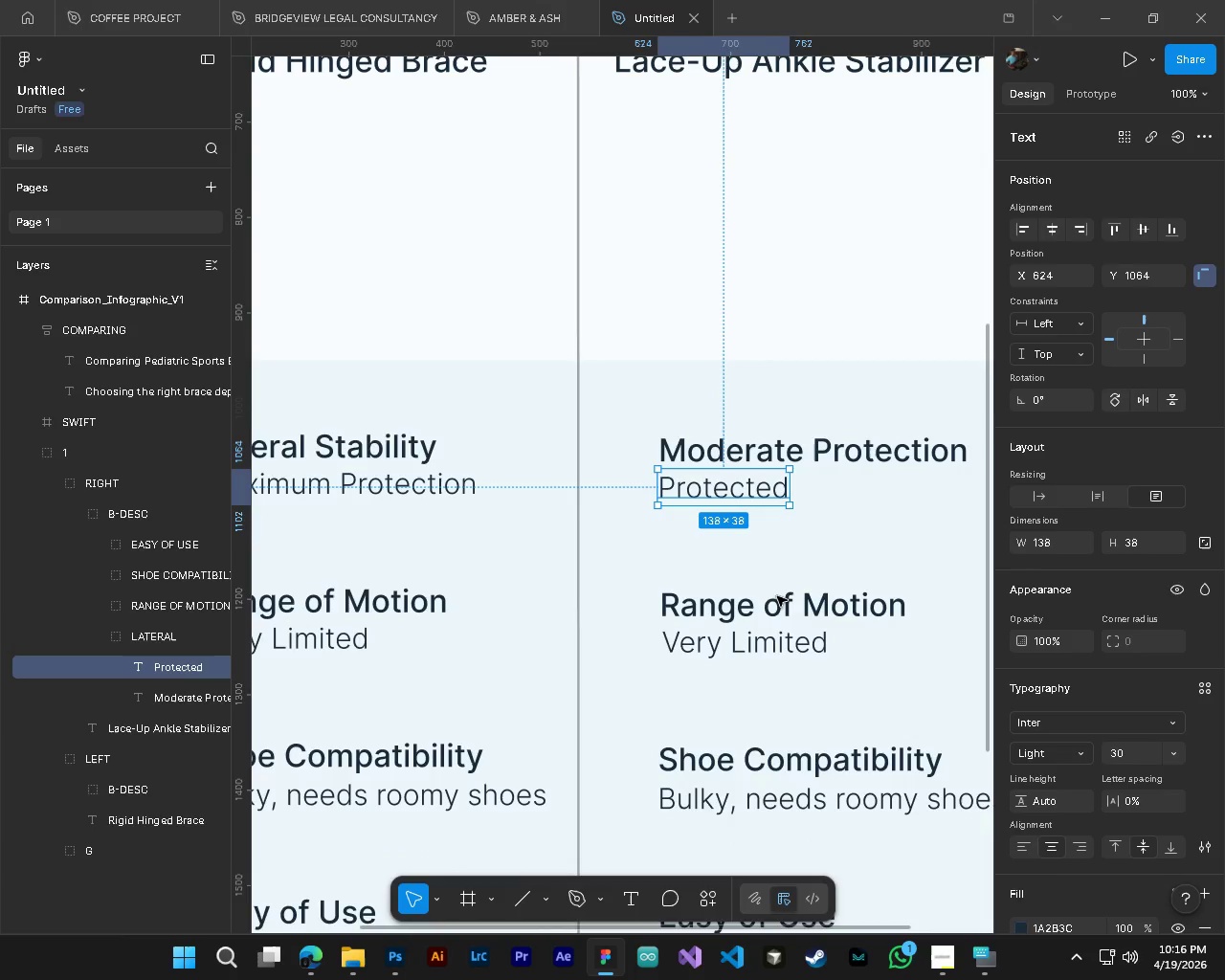 
hold_key(key=ShiftLeft, duration=0.45)
 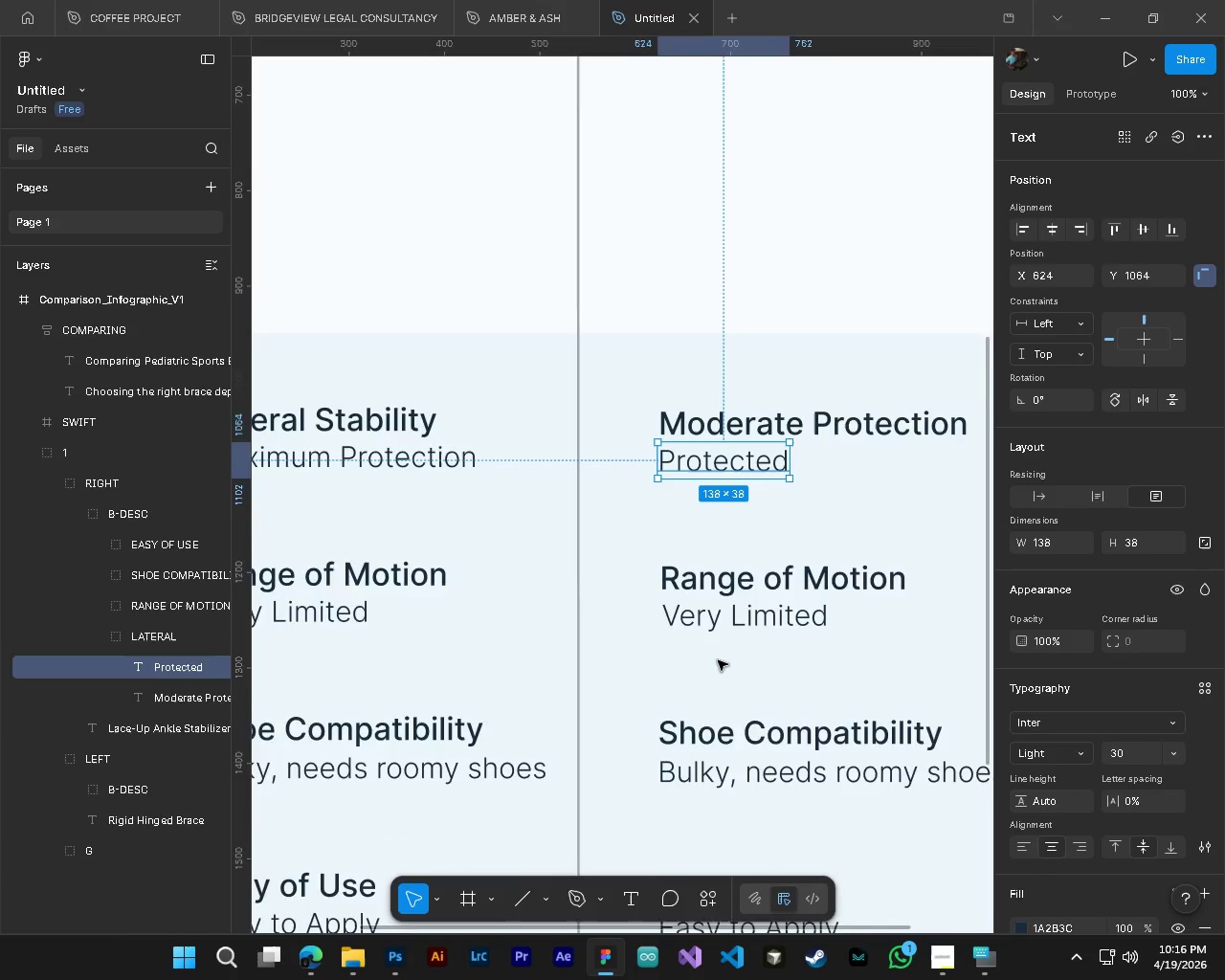 
scroll: coordinate [718, 660], scroll_direction: down, amount: 19.0
 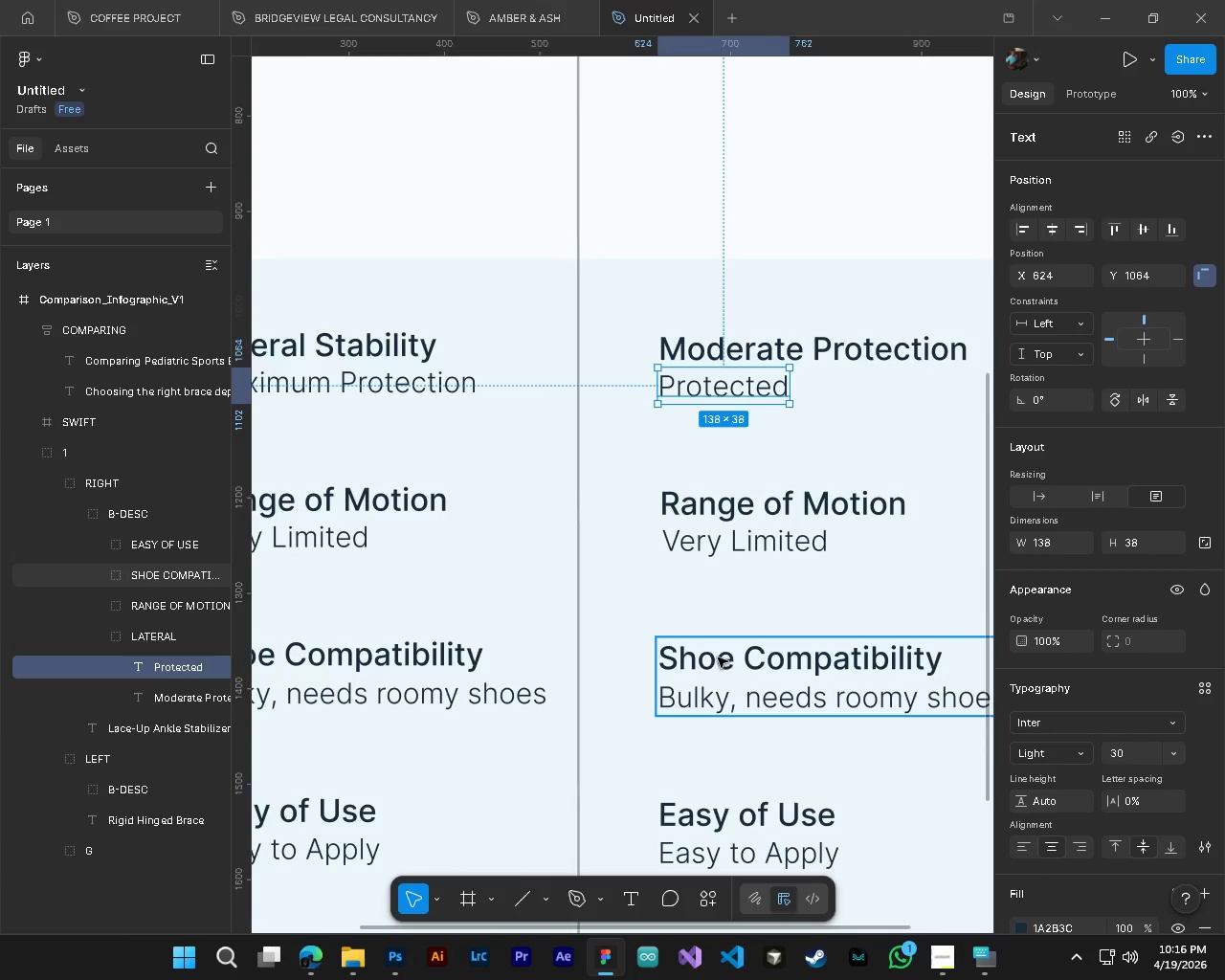 
hold_key(key=ShiftLeft, duration=1.28)
scroll: coordinate [718, 654], scroll_direction: down, amount: 6.0
 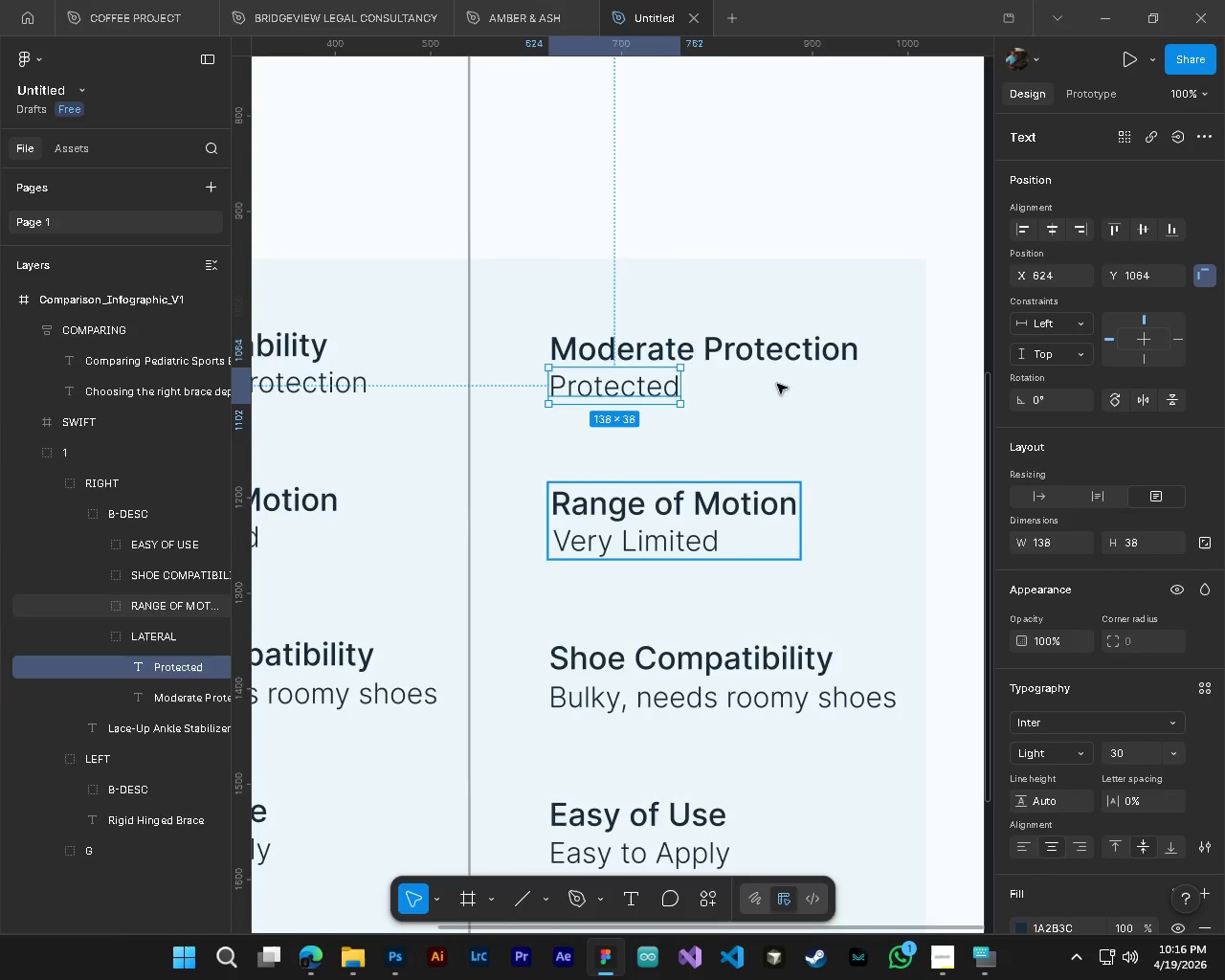 
hold_key(key=ControlLeft, duration=0.67)
 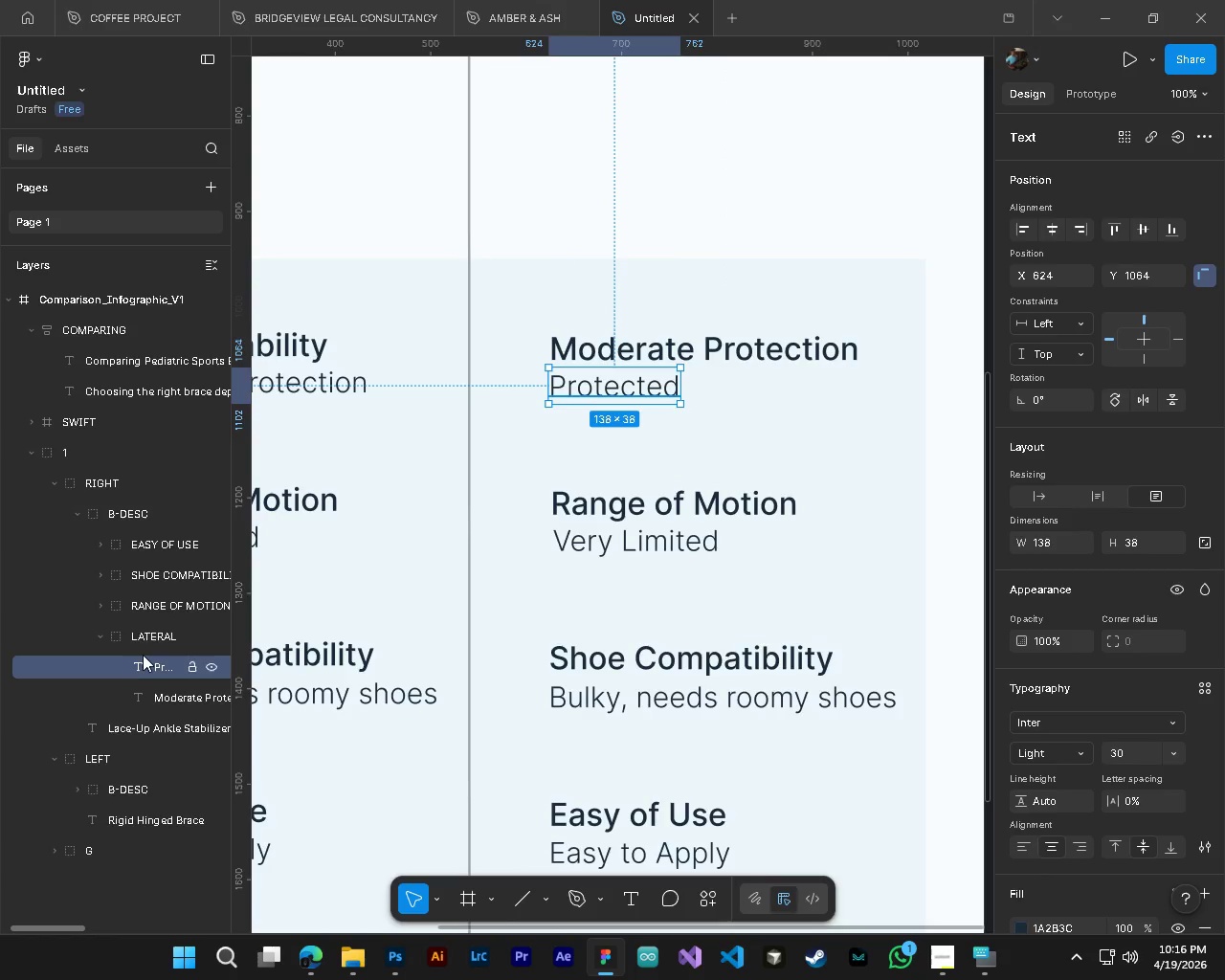 
hold_key(key=AltLeft, duration=0.56)
 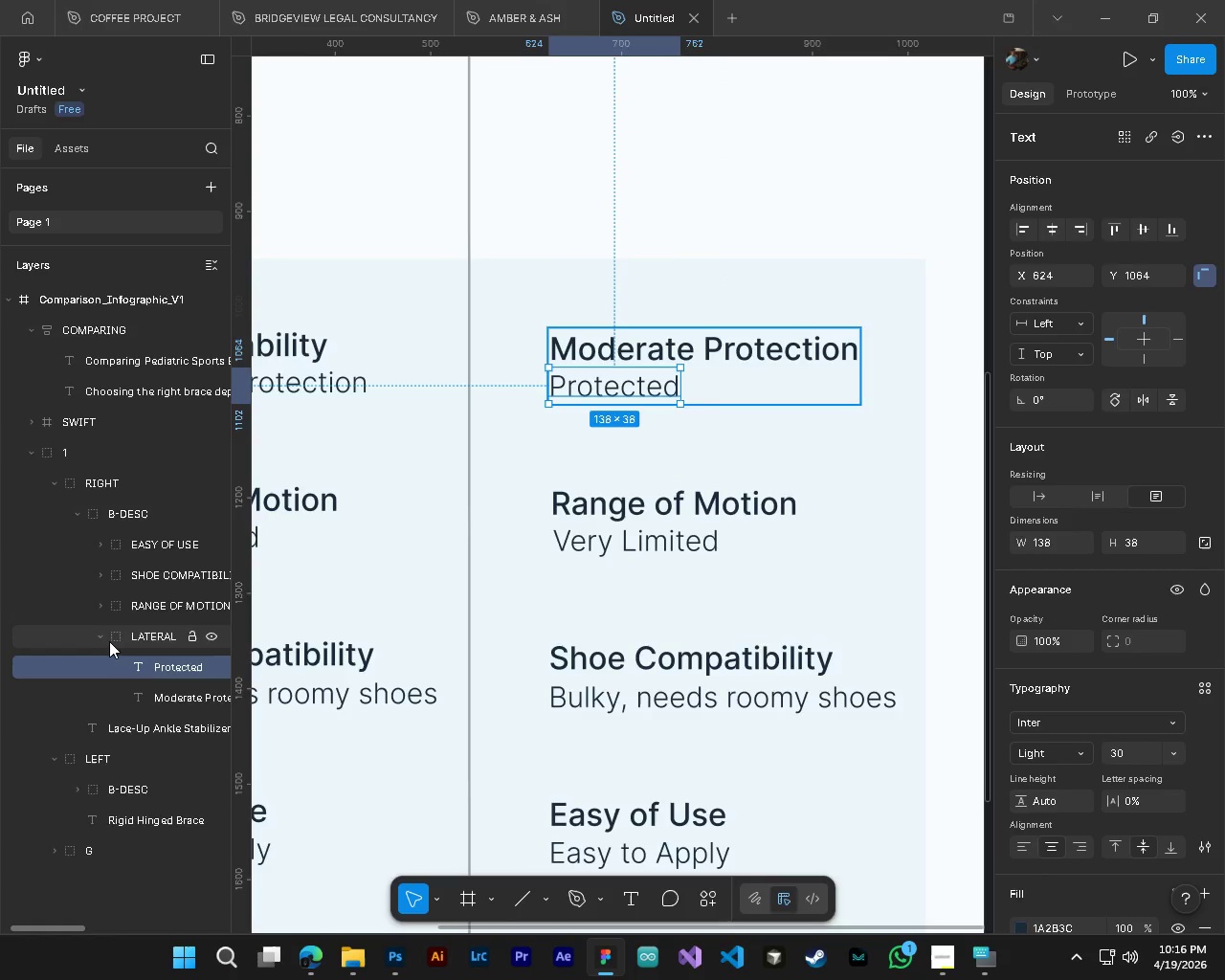 
left_click([100, 641])
 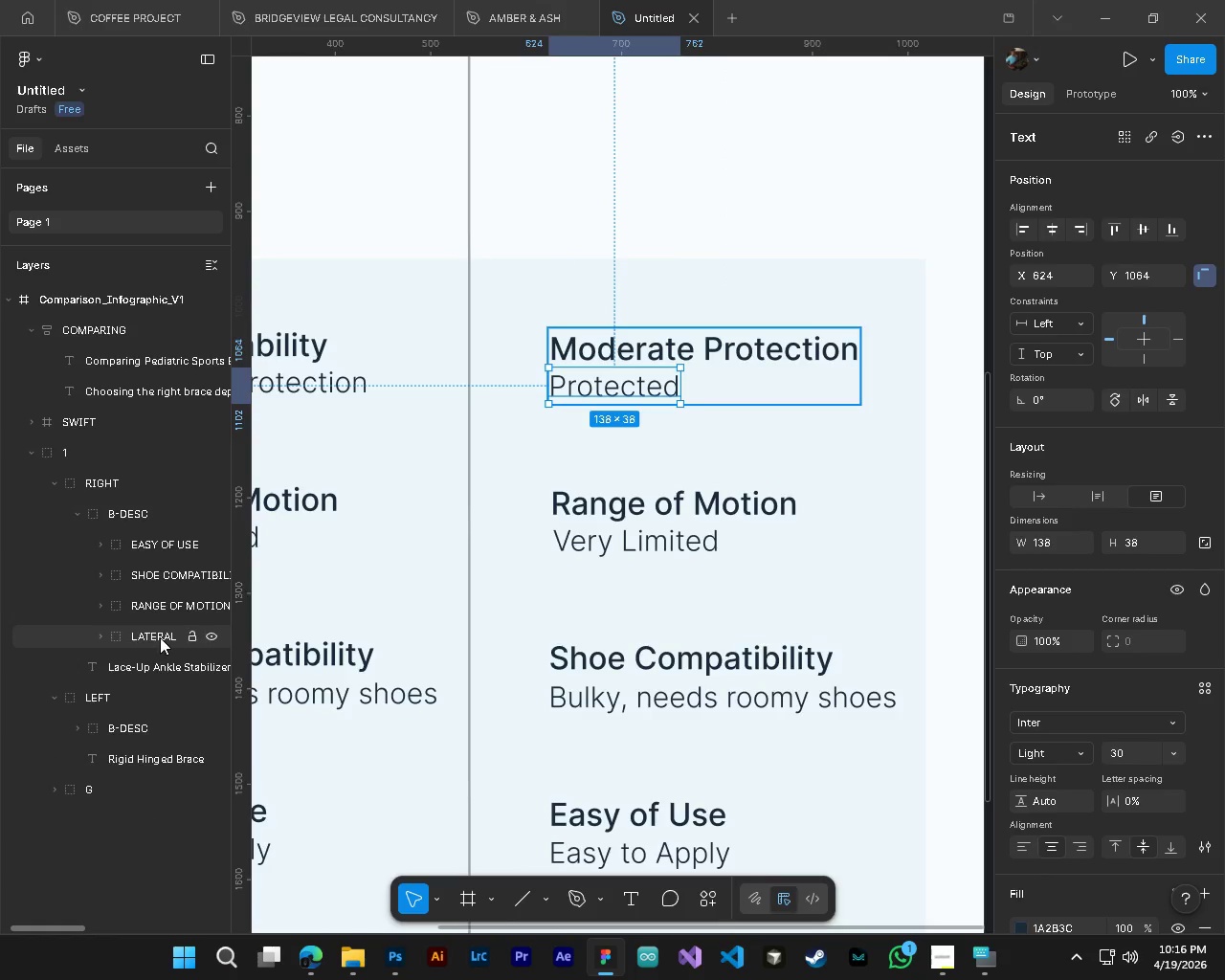 
key(CapsLock)
 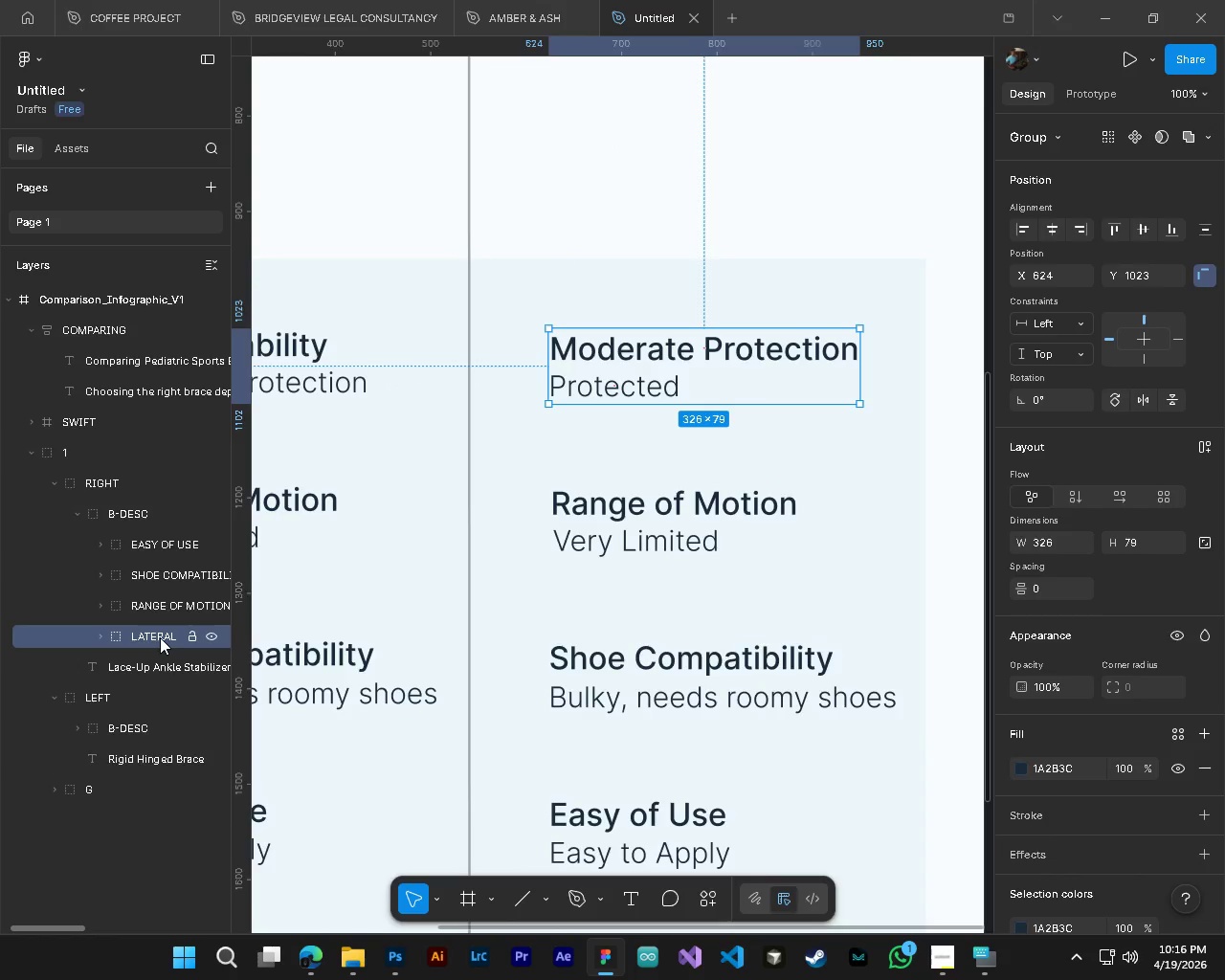 
double_click([160, 637])
 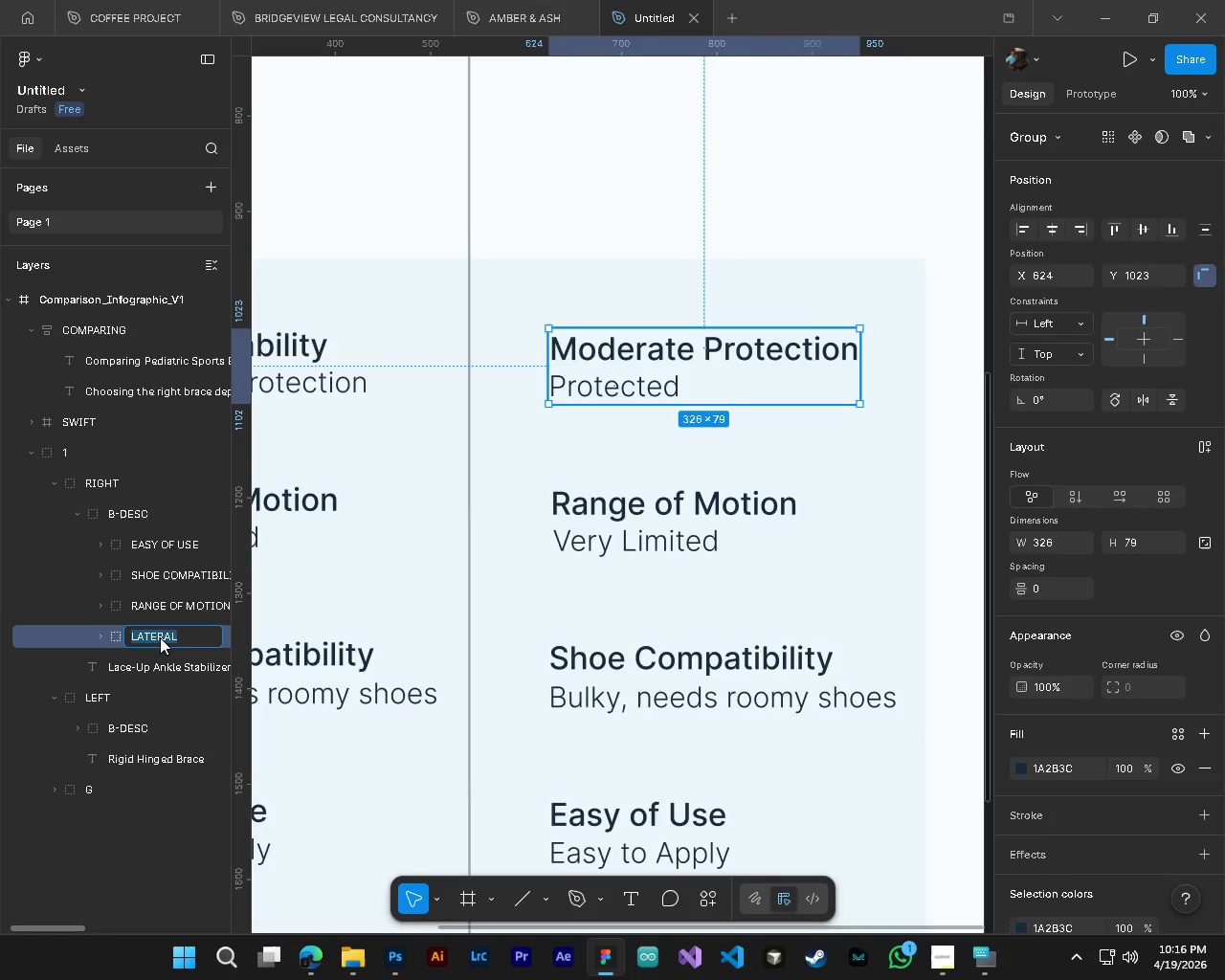 
type(MODERATE PROTECTION)
 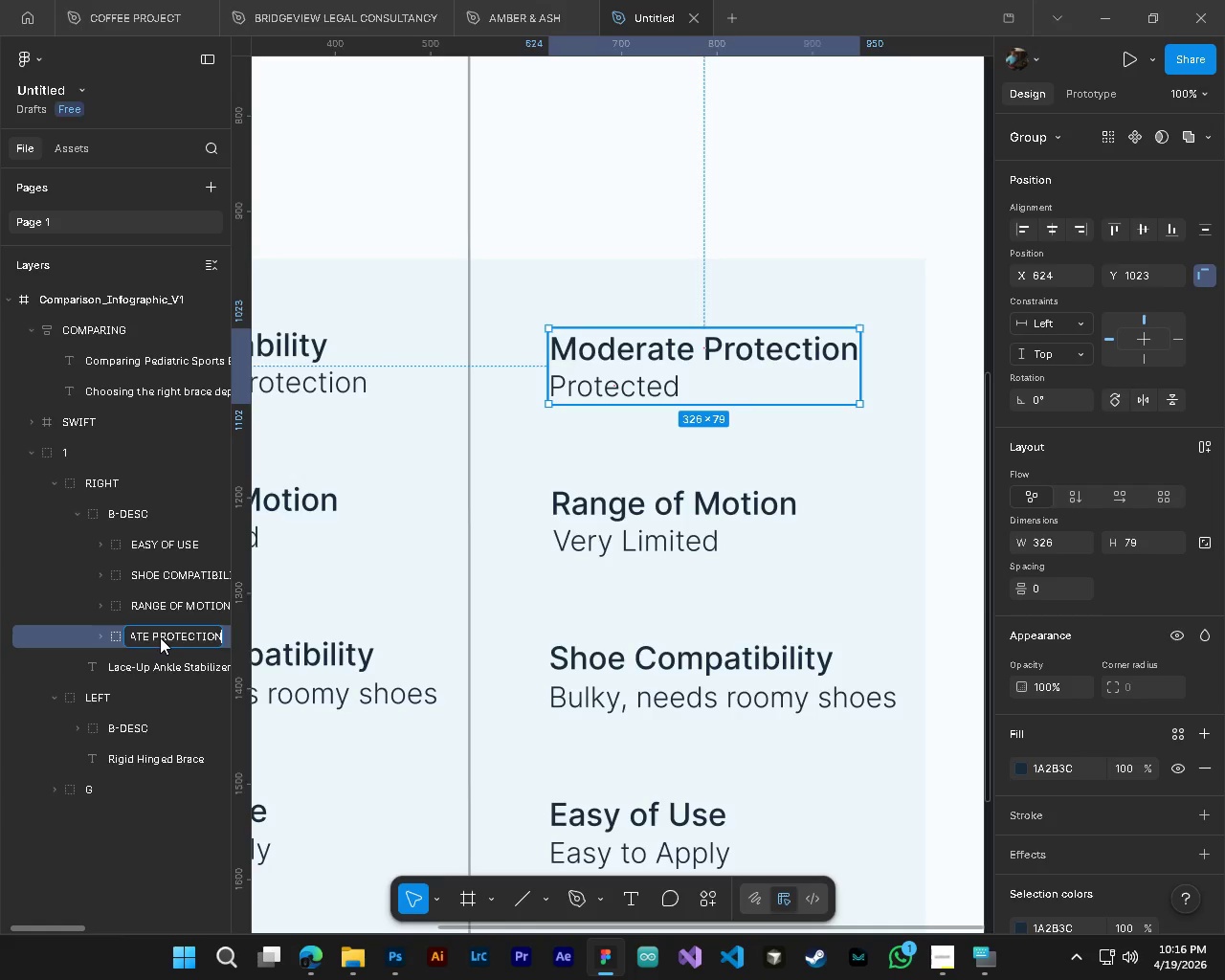 
key(Enter)
 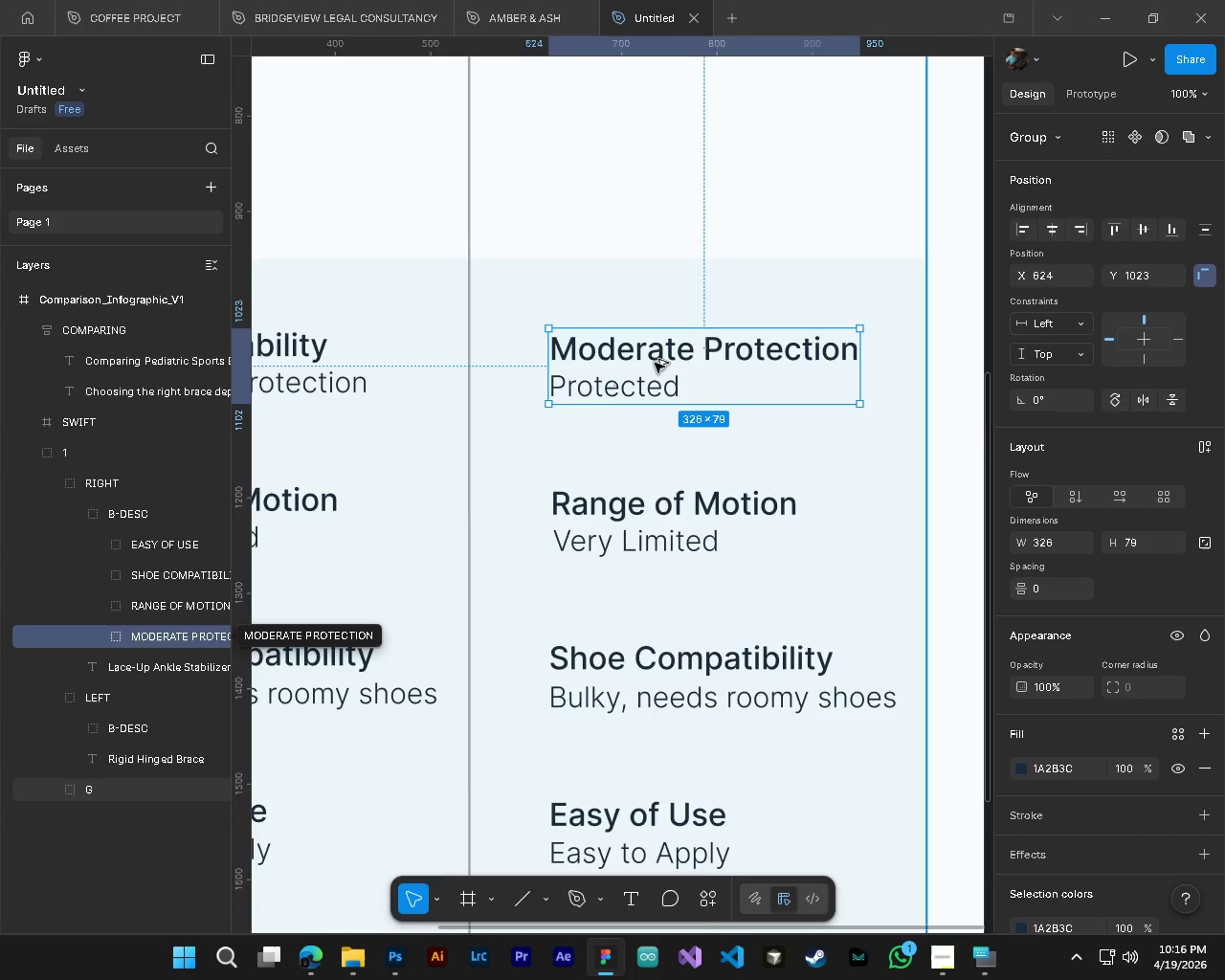 
hold_key(key=AltLeft, duration=0.62)
 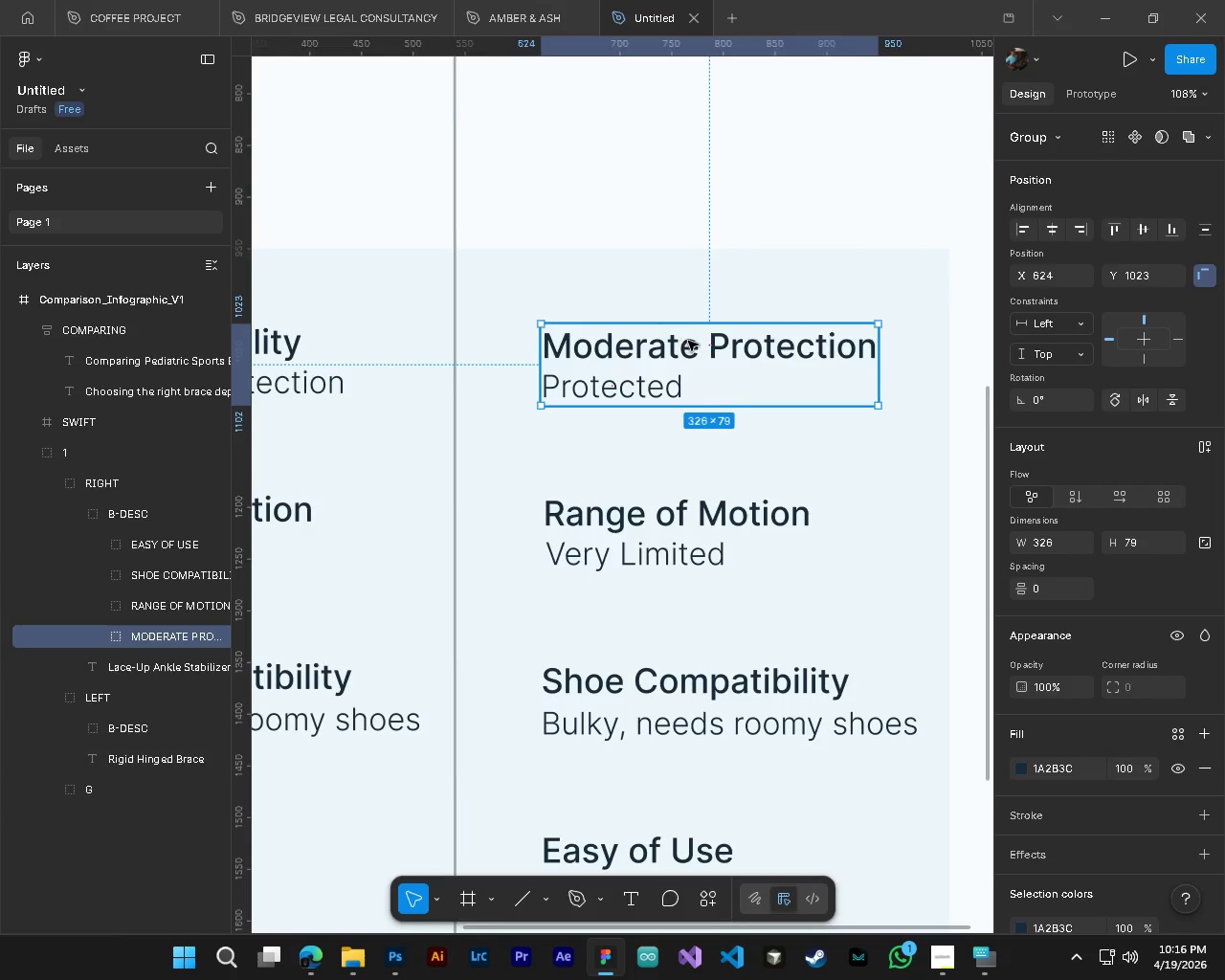 
left_click_drag(start_coordinate=[681, 341], to_coordinate=[688, 341])
 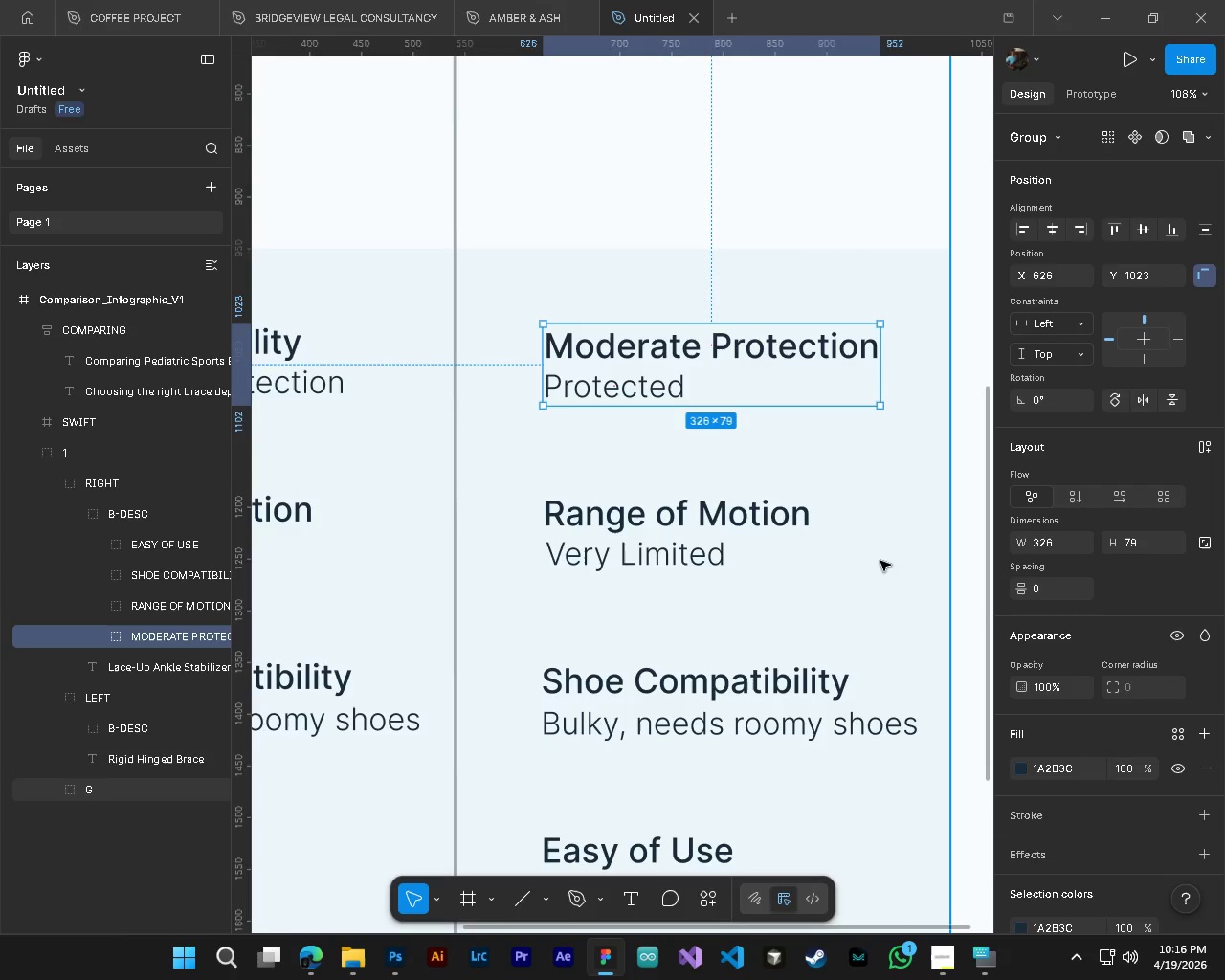 
scroll: coordinate [650, 388], scroll_direction: up, amount: 2.0
 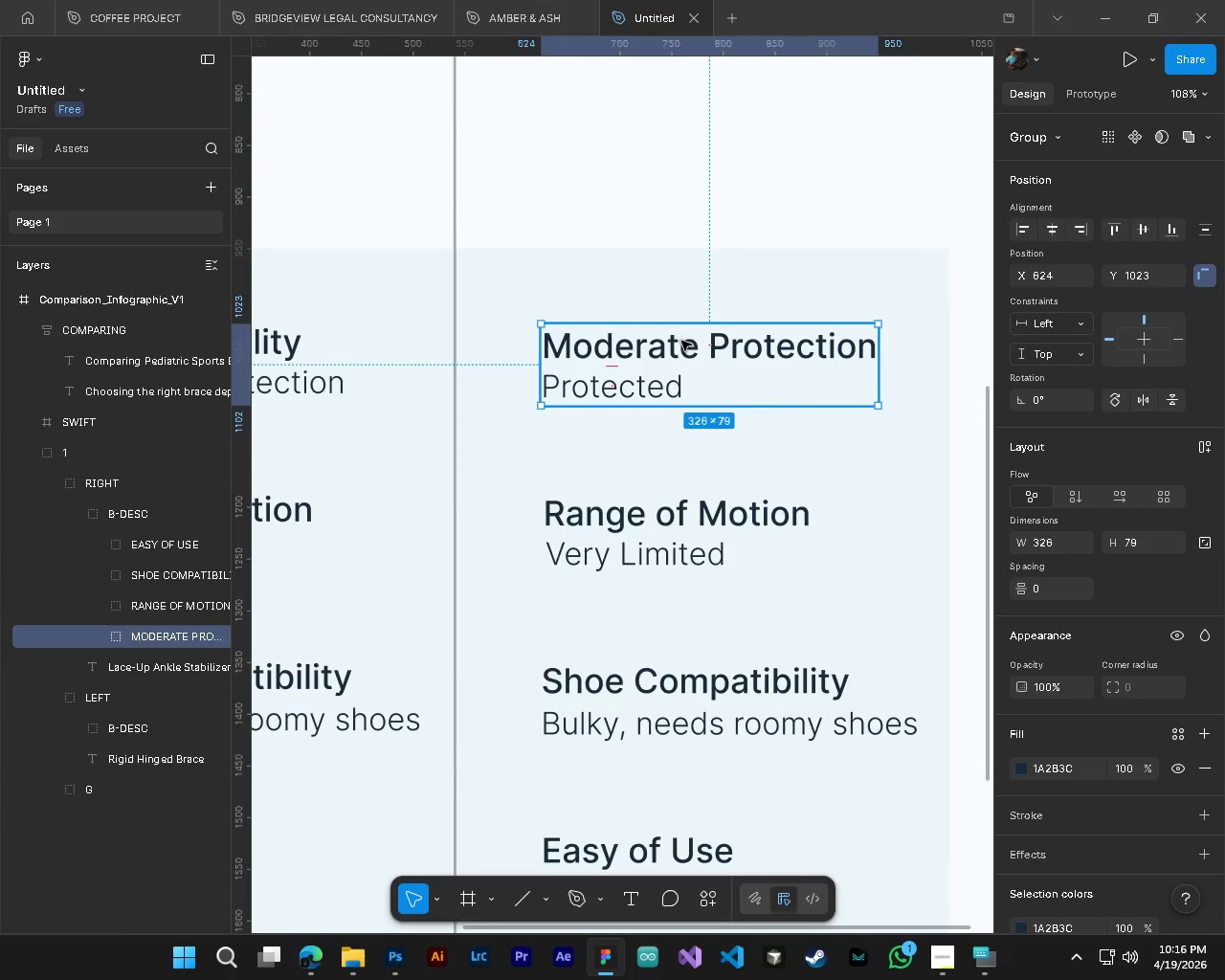 
left_click([880, 561])
 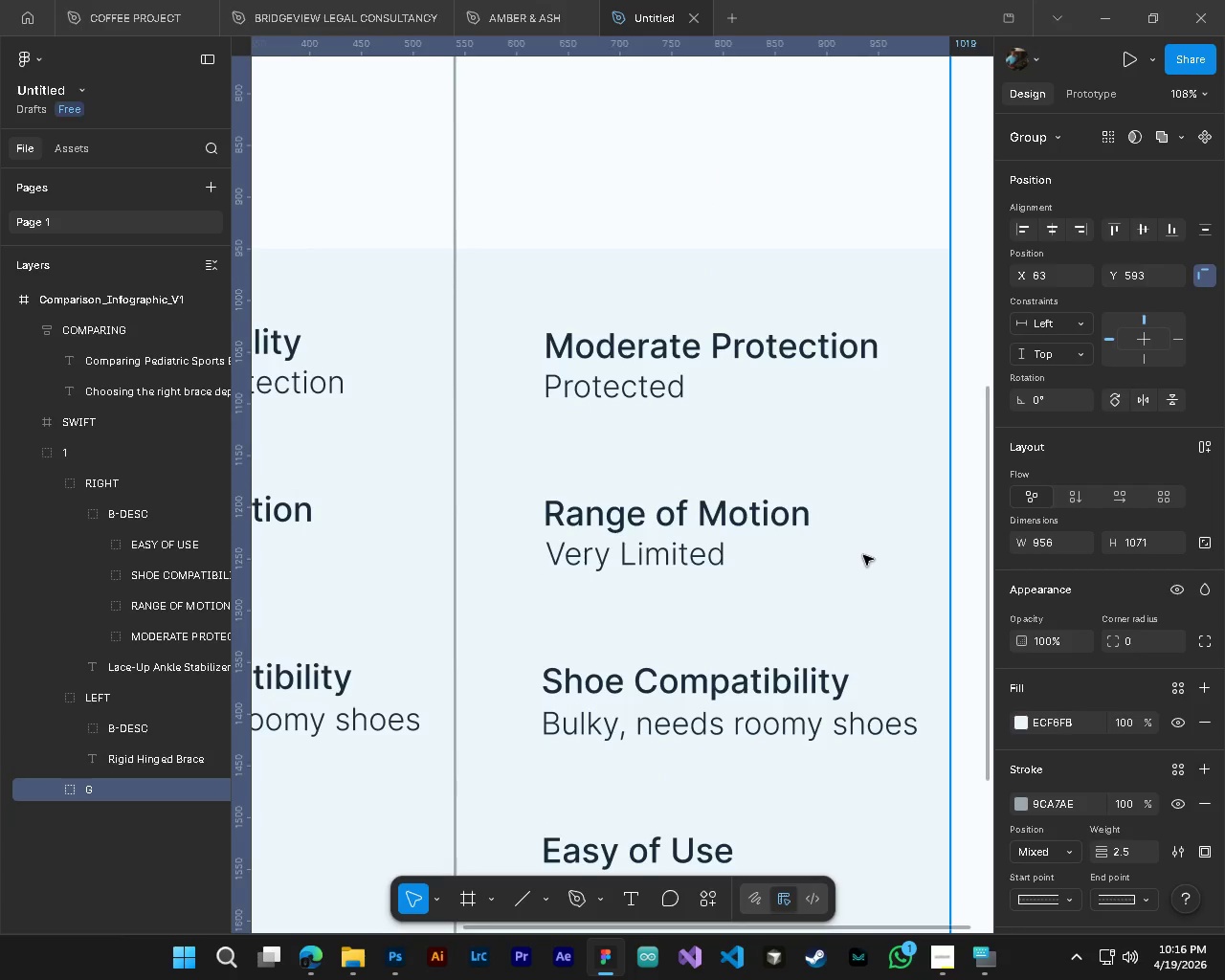 
scroll: coordinate [863, 555], scroll_direction: down, amount: 4.0
 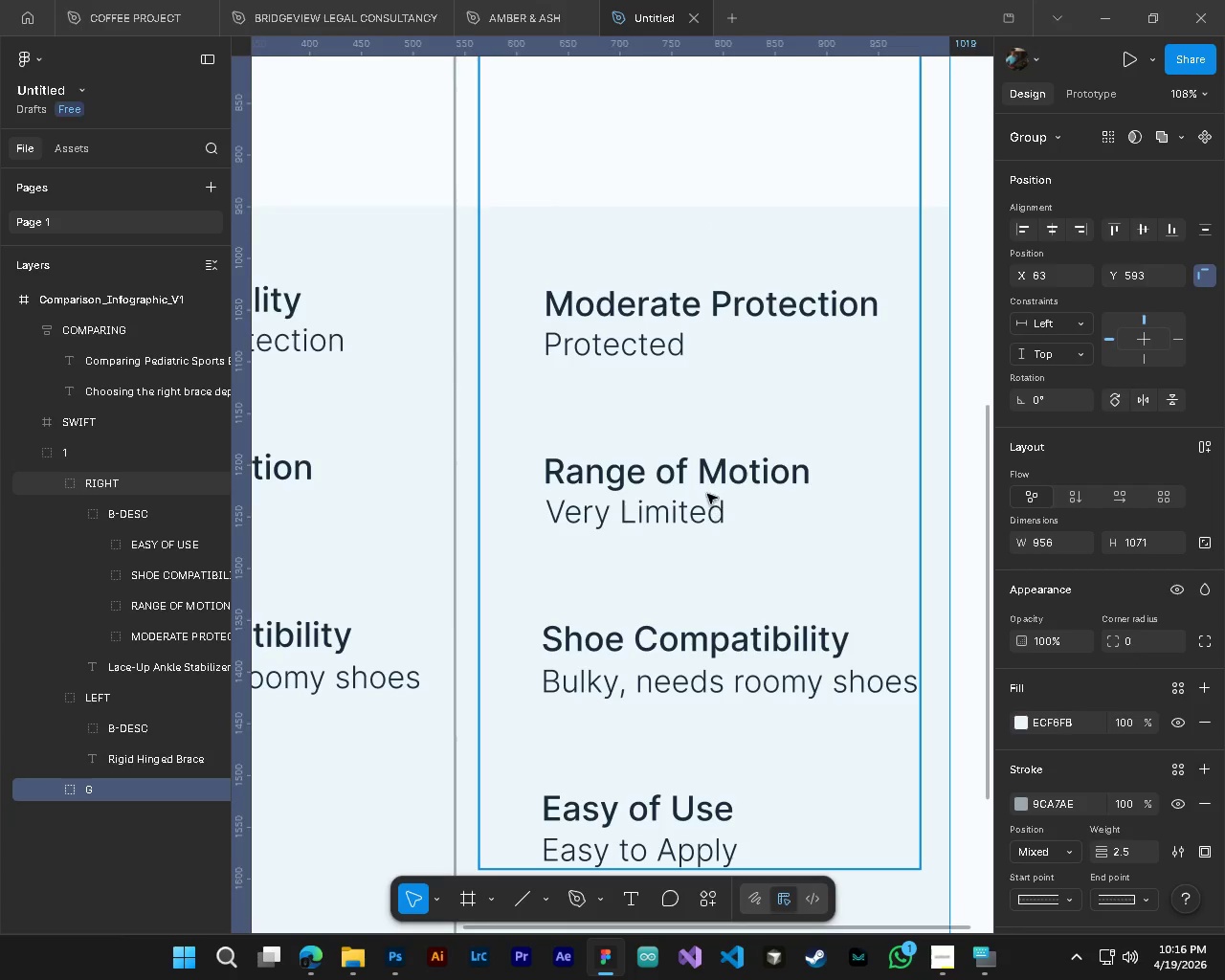 
key(T)
 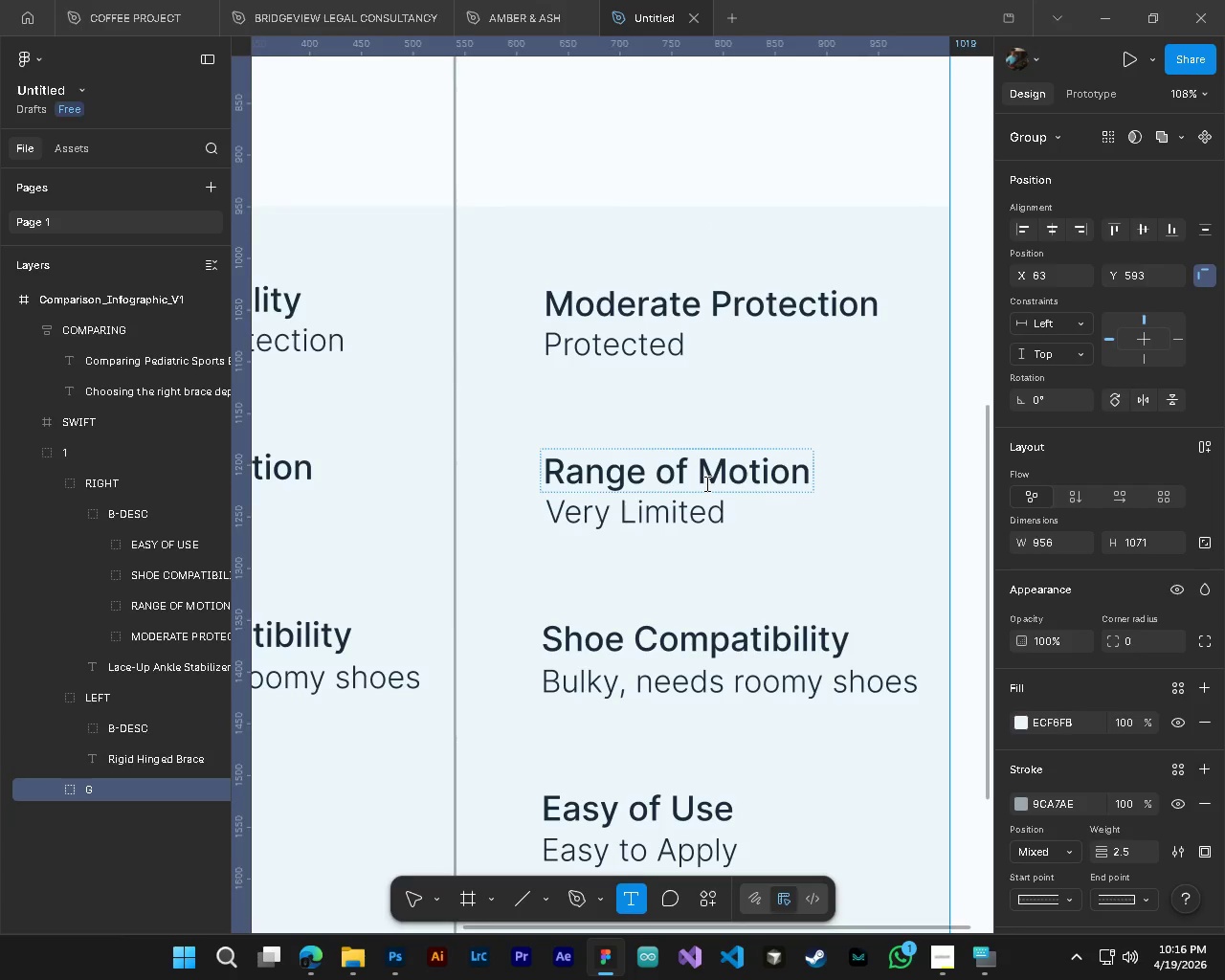 
left_click([705, 483])
 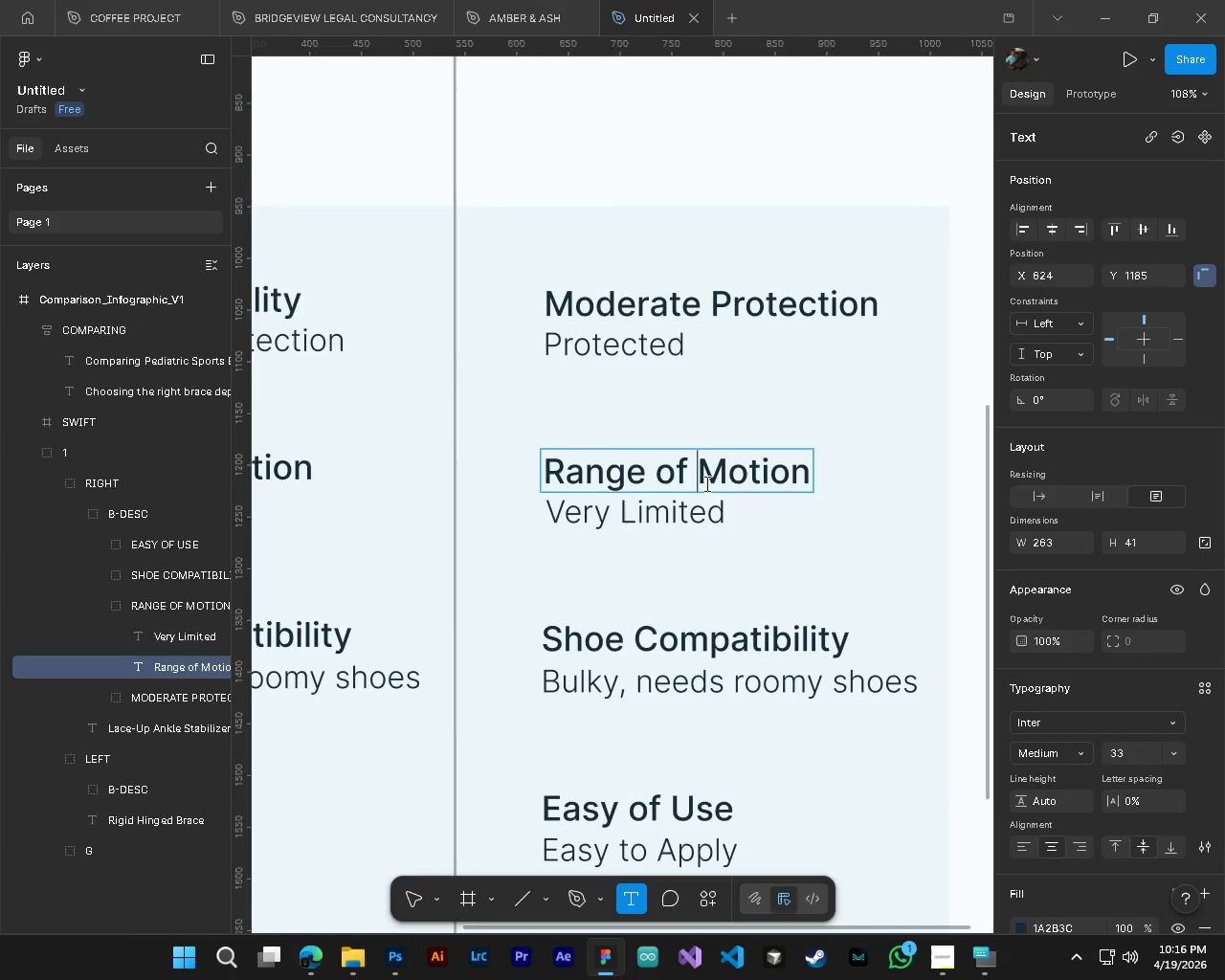 
key(Control+A)
 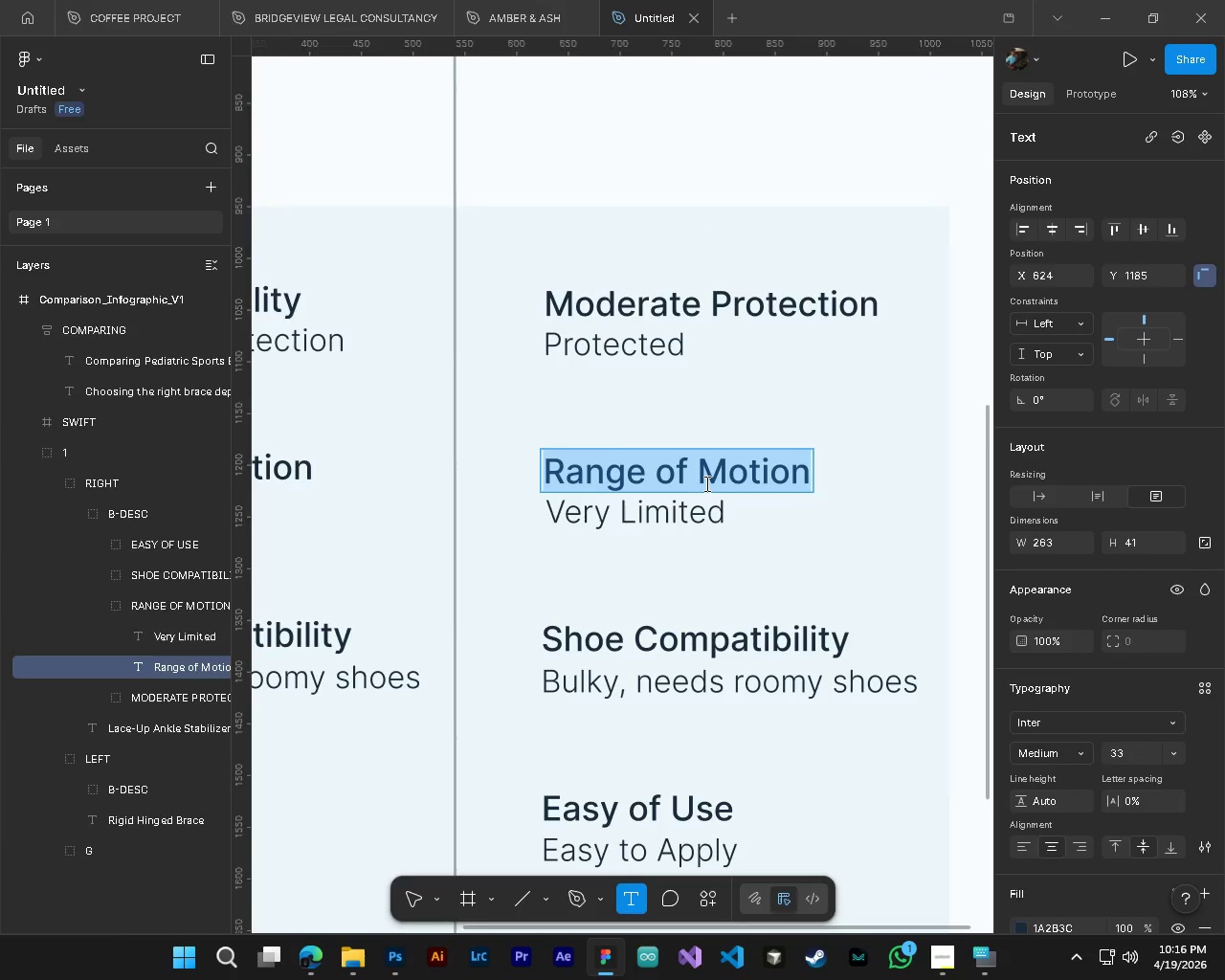 
type(Allows Movement)
 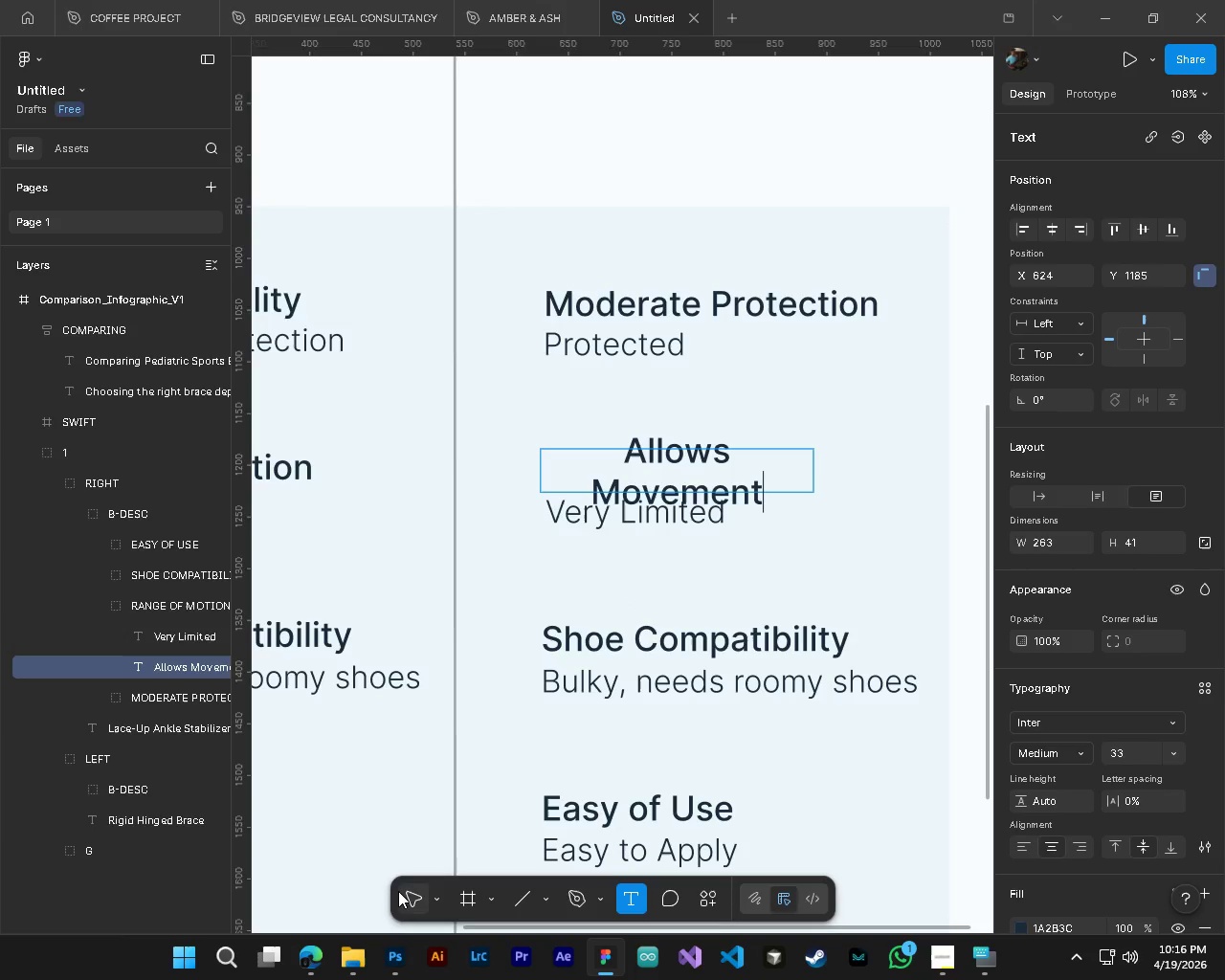 
left_click([407, 894])
 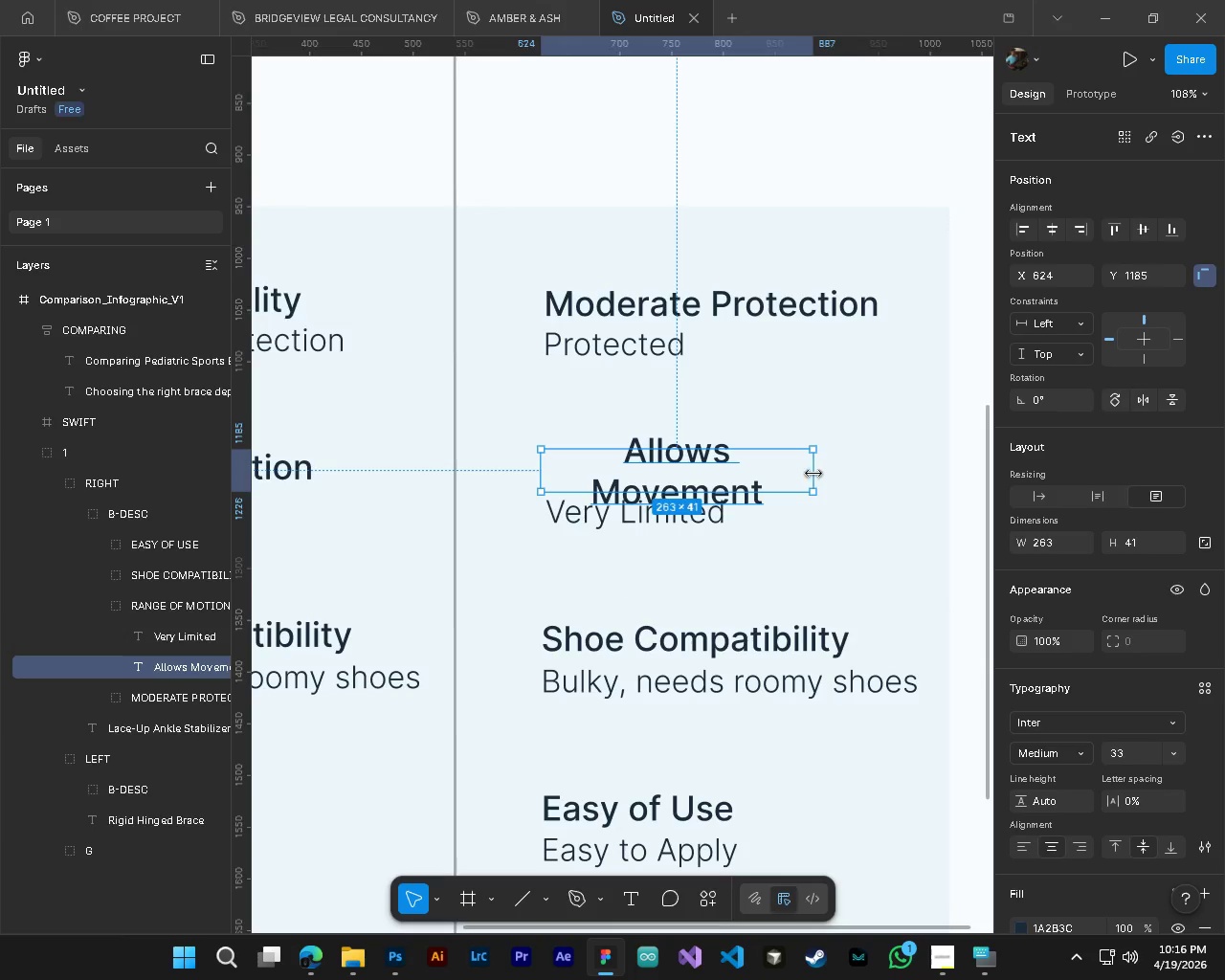 
left_click_drag(start_coordinate=[818, 479], to_coordinate=[835, 484])
 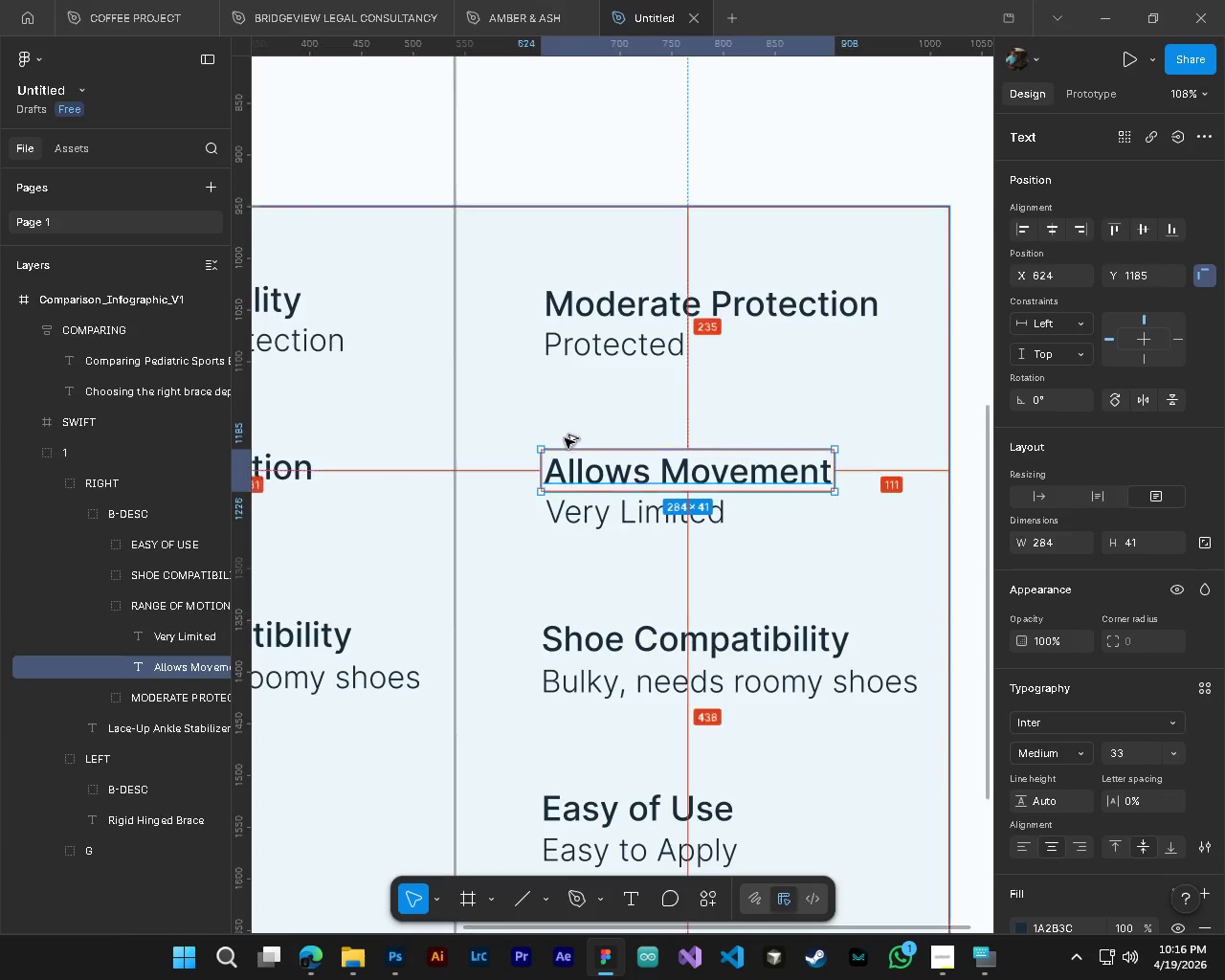 
hold_key(key=AltLeft, duration=0.47)
scroll: coordinate [565, 438], scroll_direction: up, amount: 4.0
 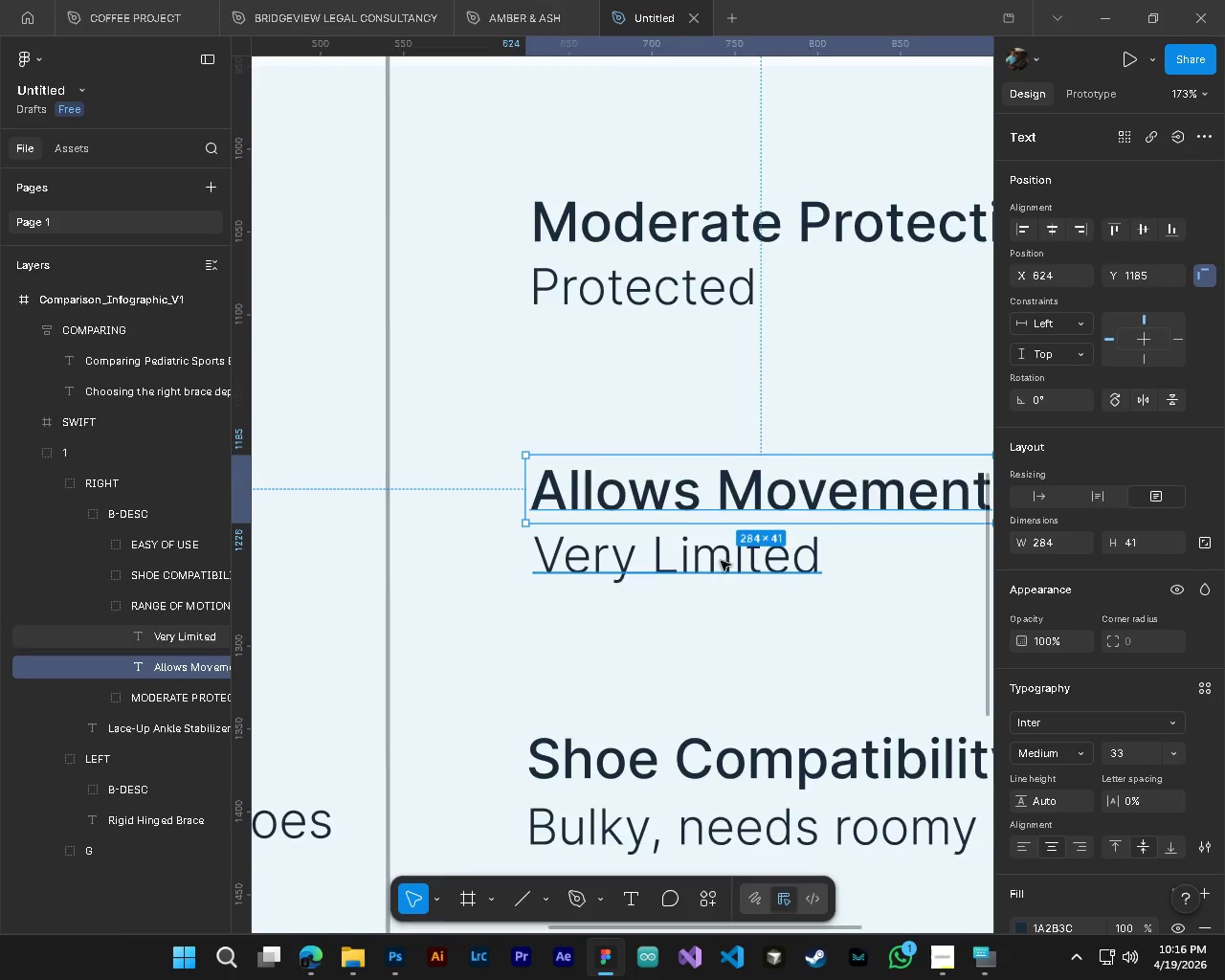 
hold_key(key=ShiftLeft, duration=0.62)
 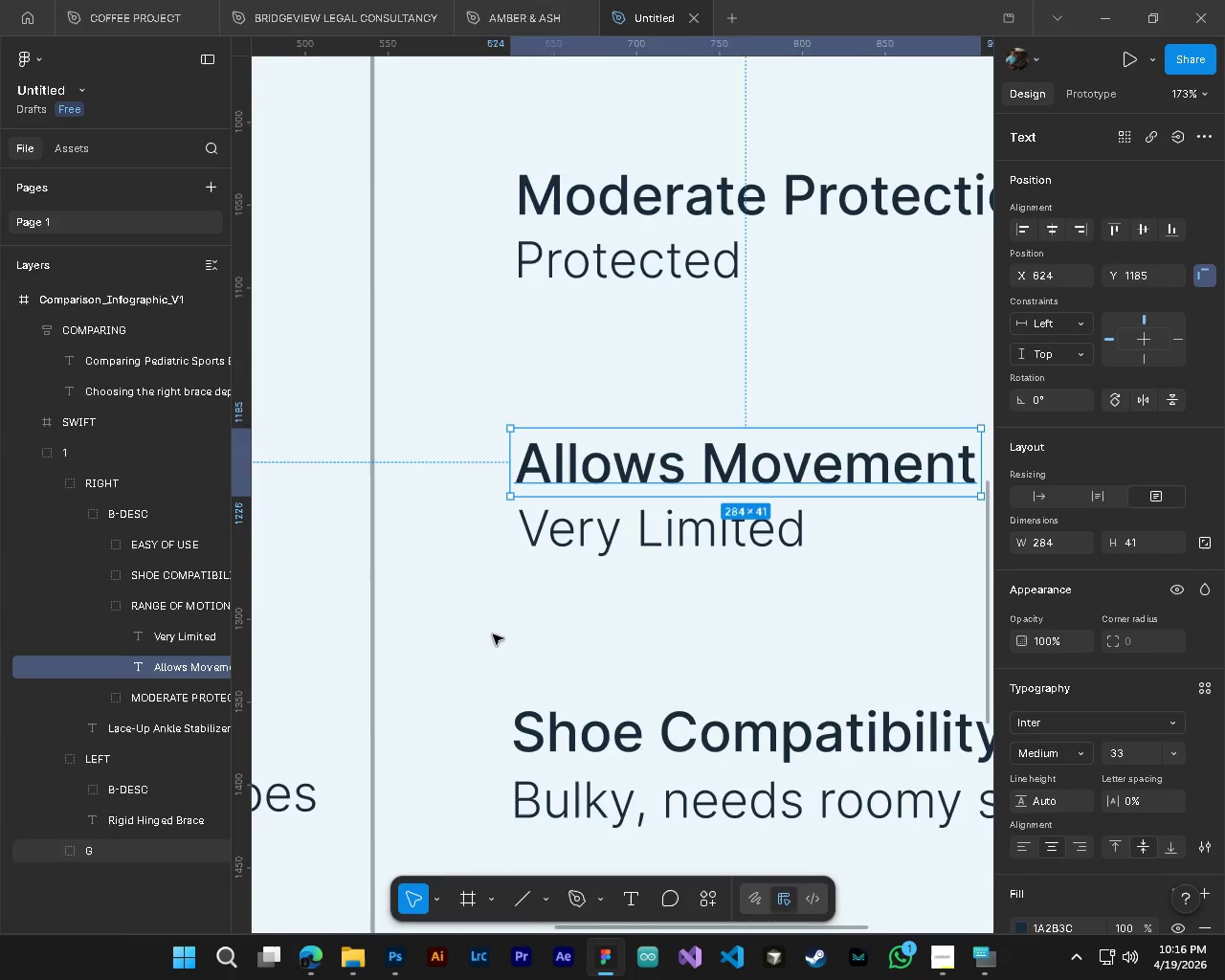 
hold_key(key=ShiftLeft, duration=0.45)
 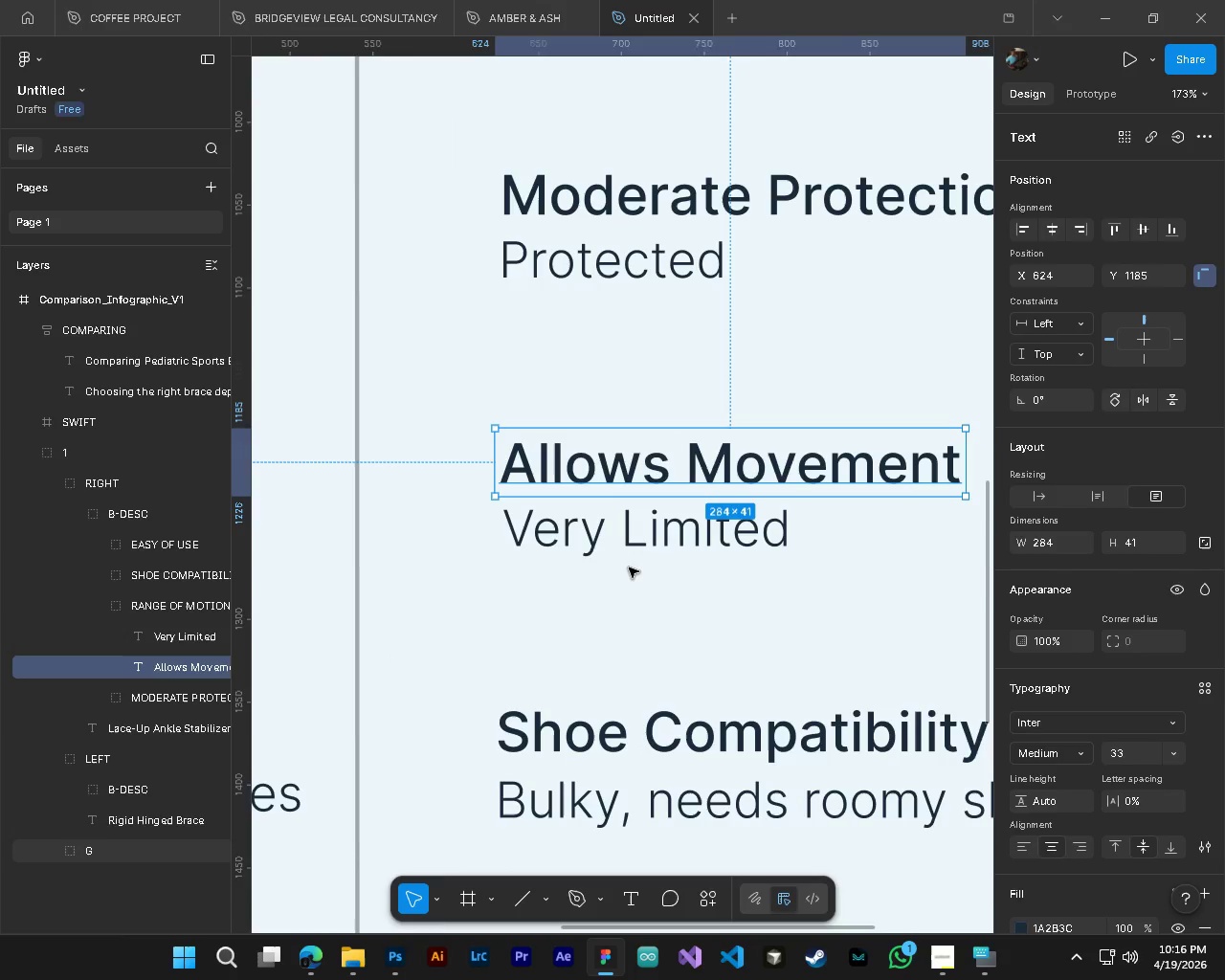 
scroll: coordinate [490, 635], scroll_direction: down, amount: 6.0
 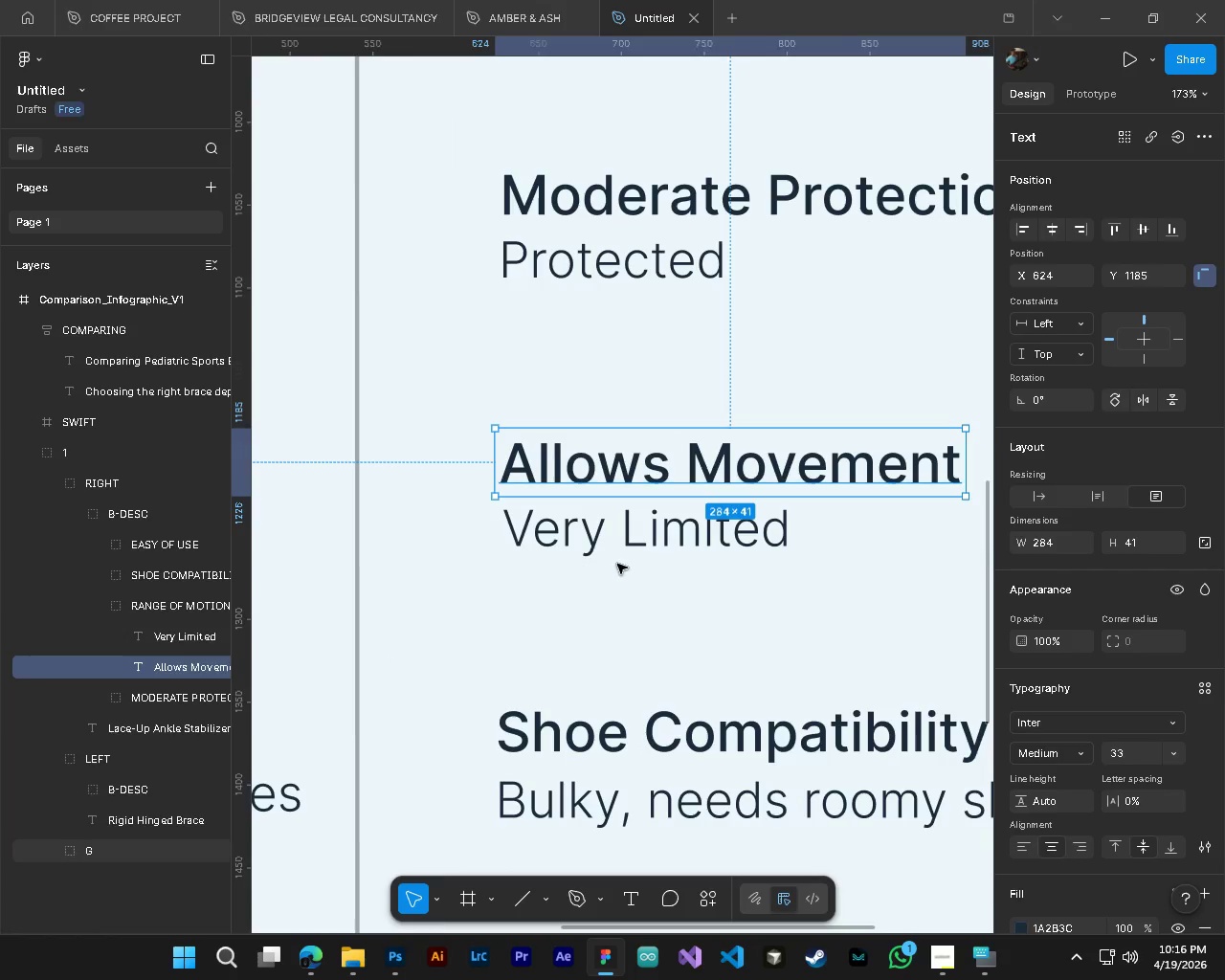 
hold_key(key=ShiftLeft, duration=0.52)
 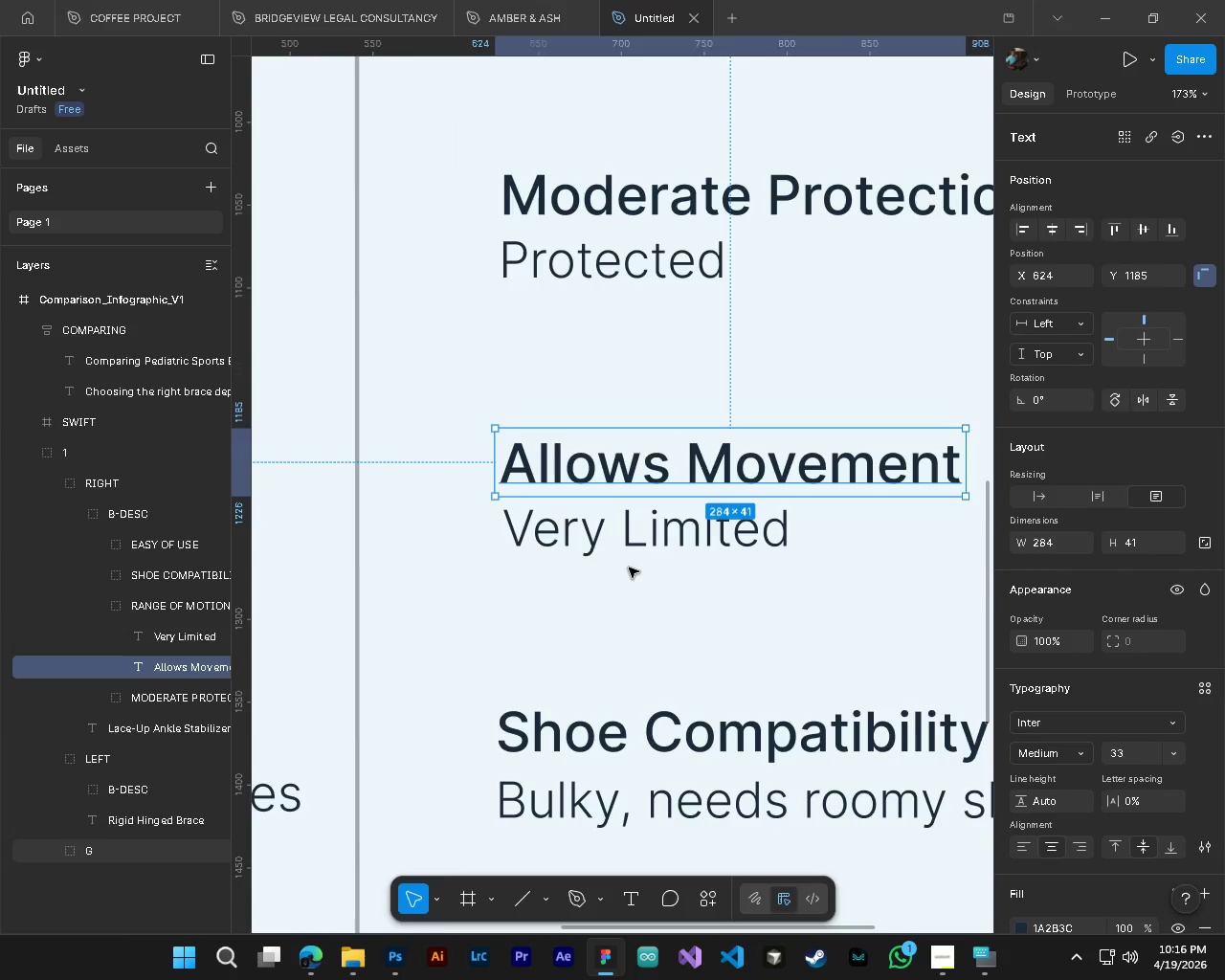 
key(Shift+ShiftLeft)
 